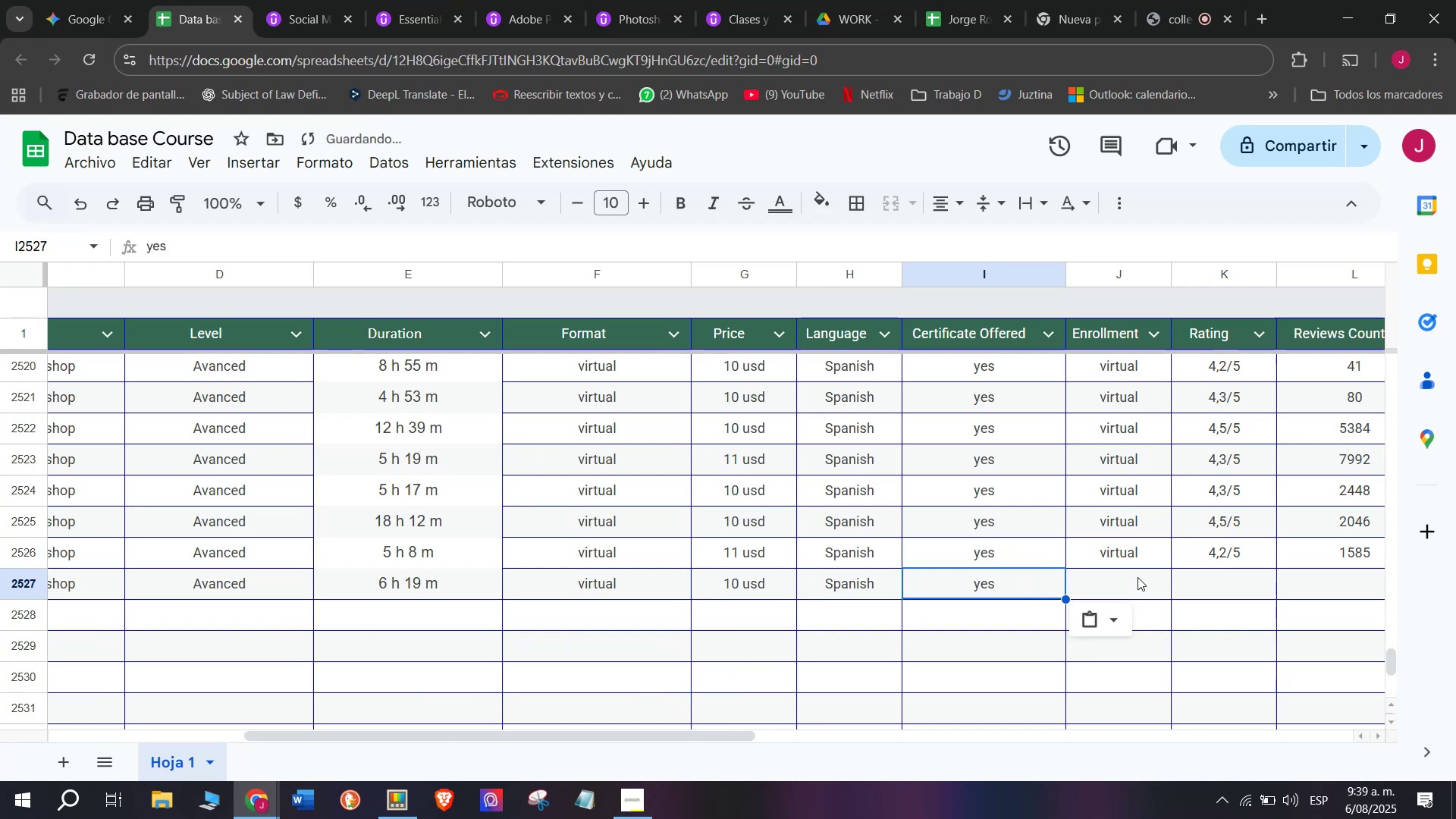 
double_click([1119, 548])
 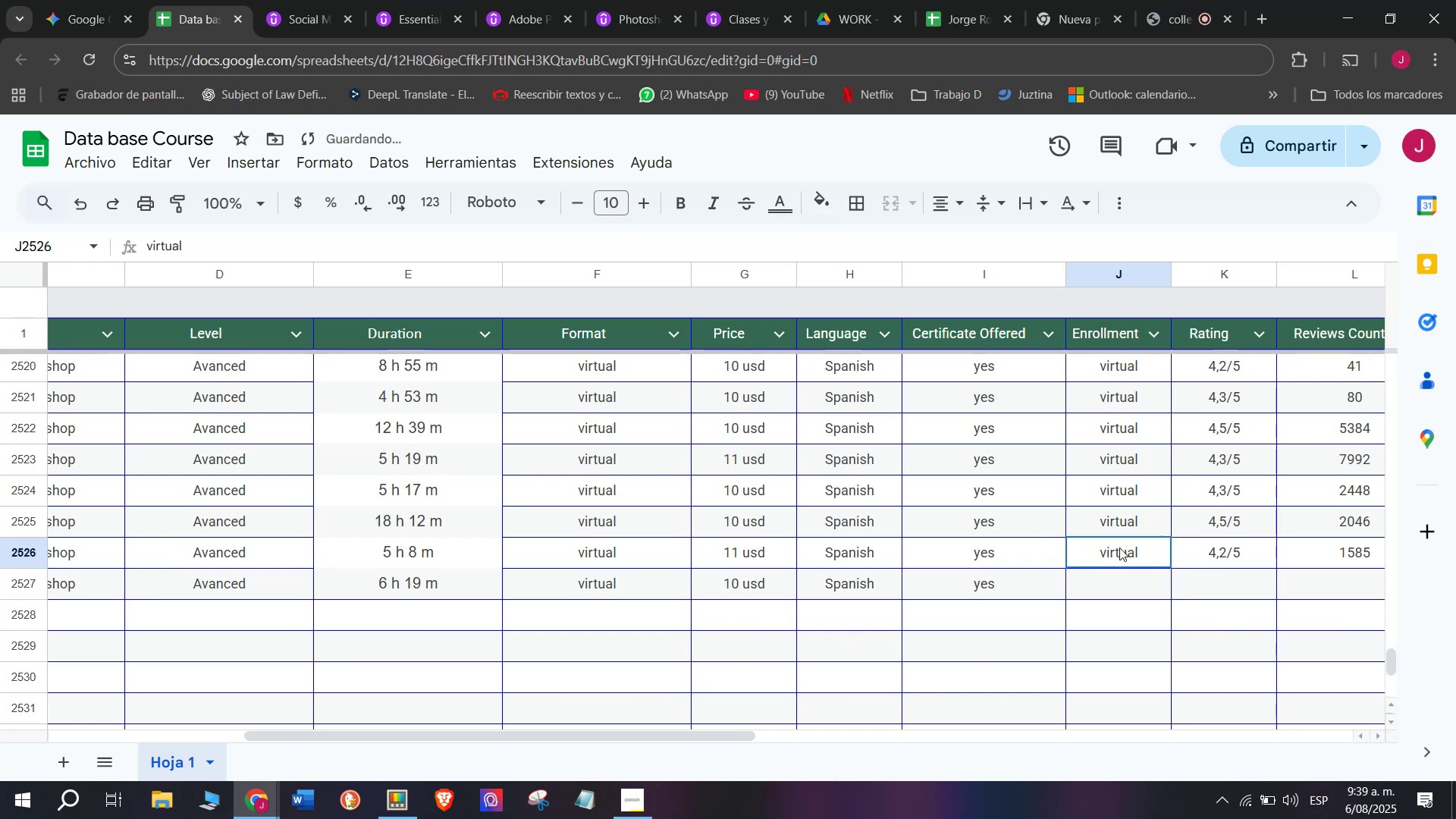 
key(Break)
 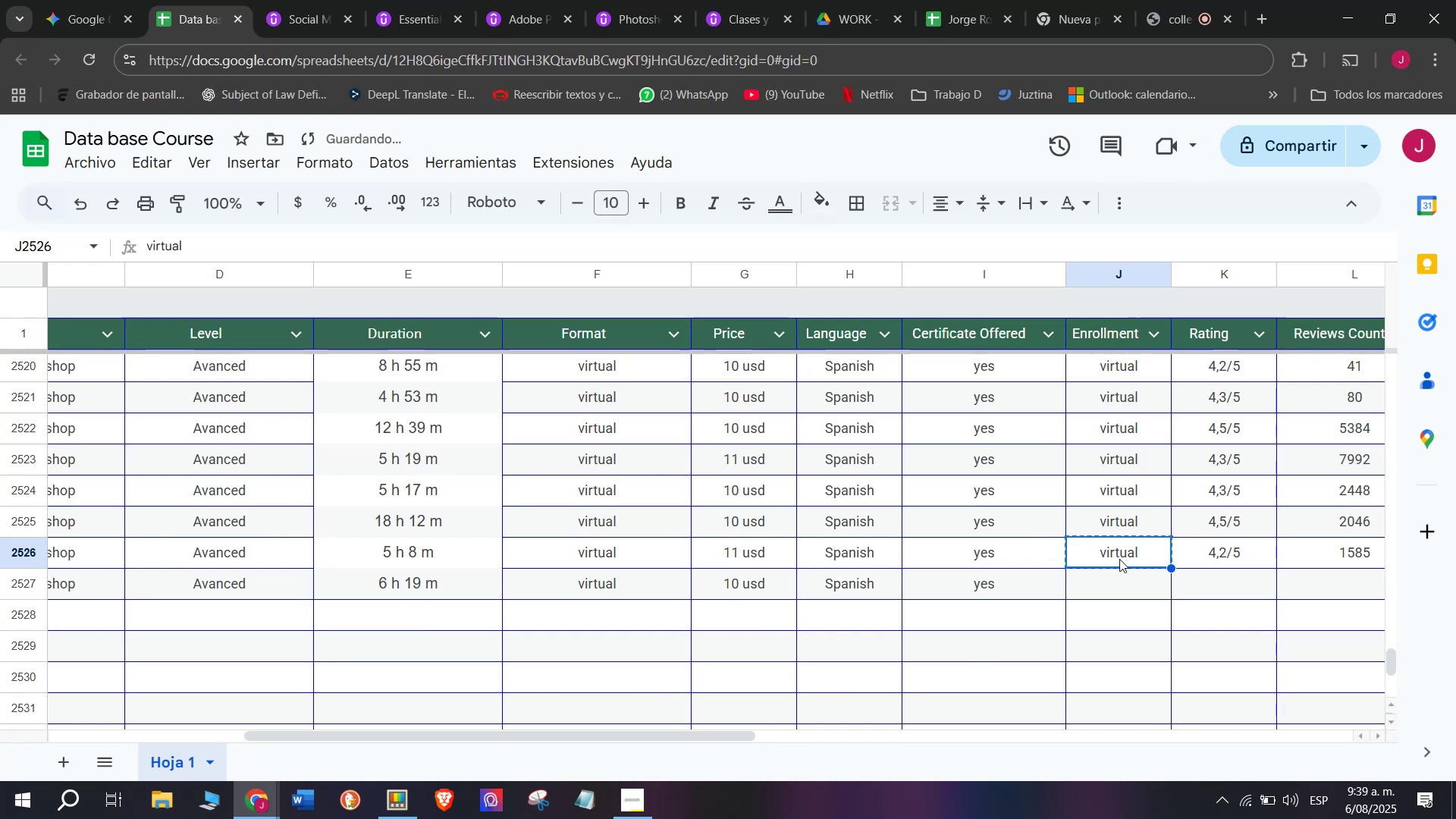 
key(Control+ControlLeft)
 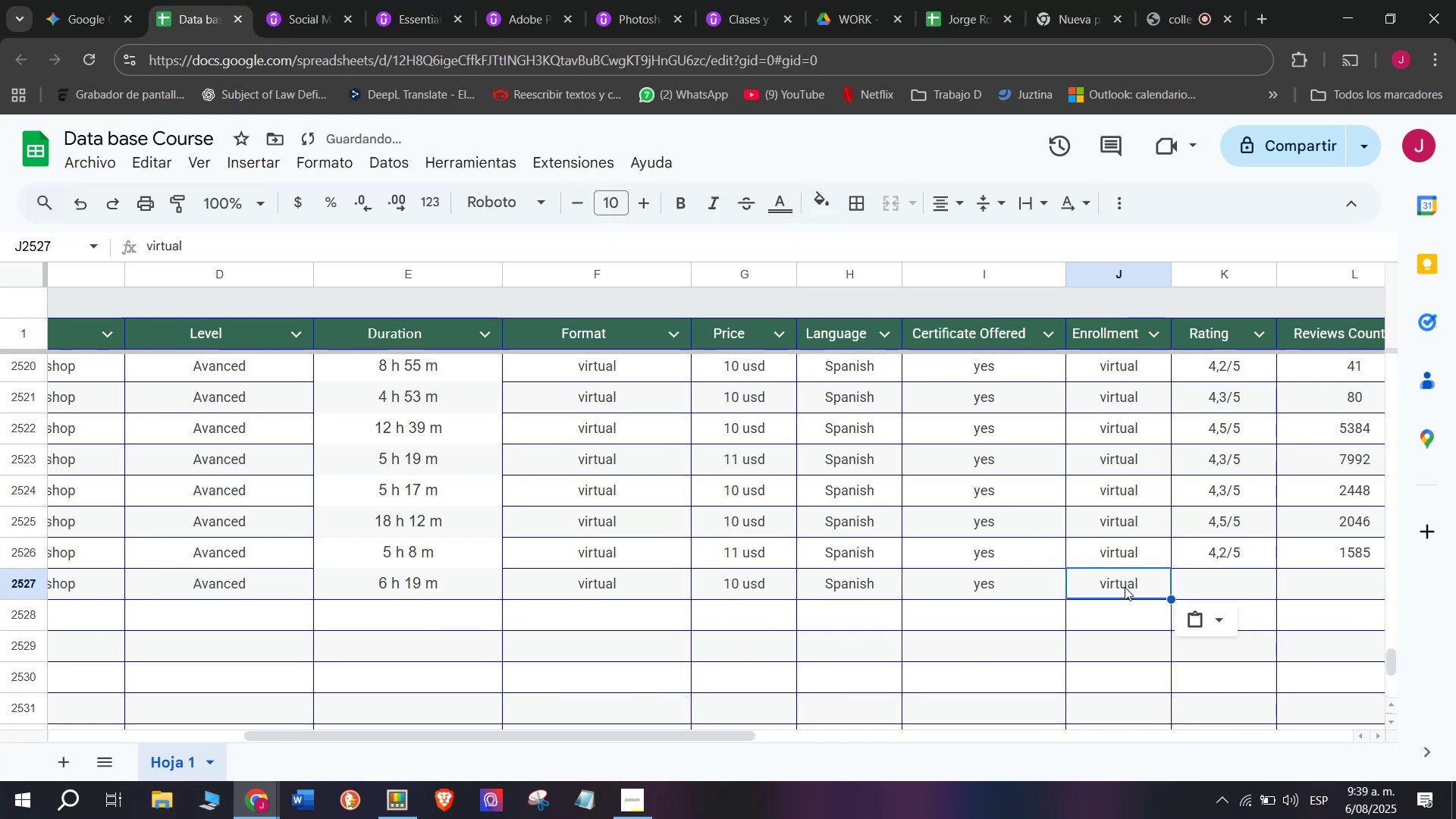 
key(Control+C)
 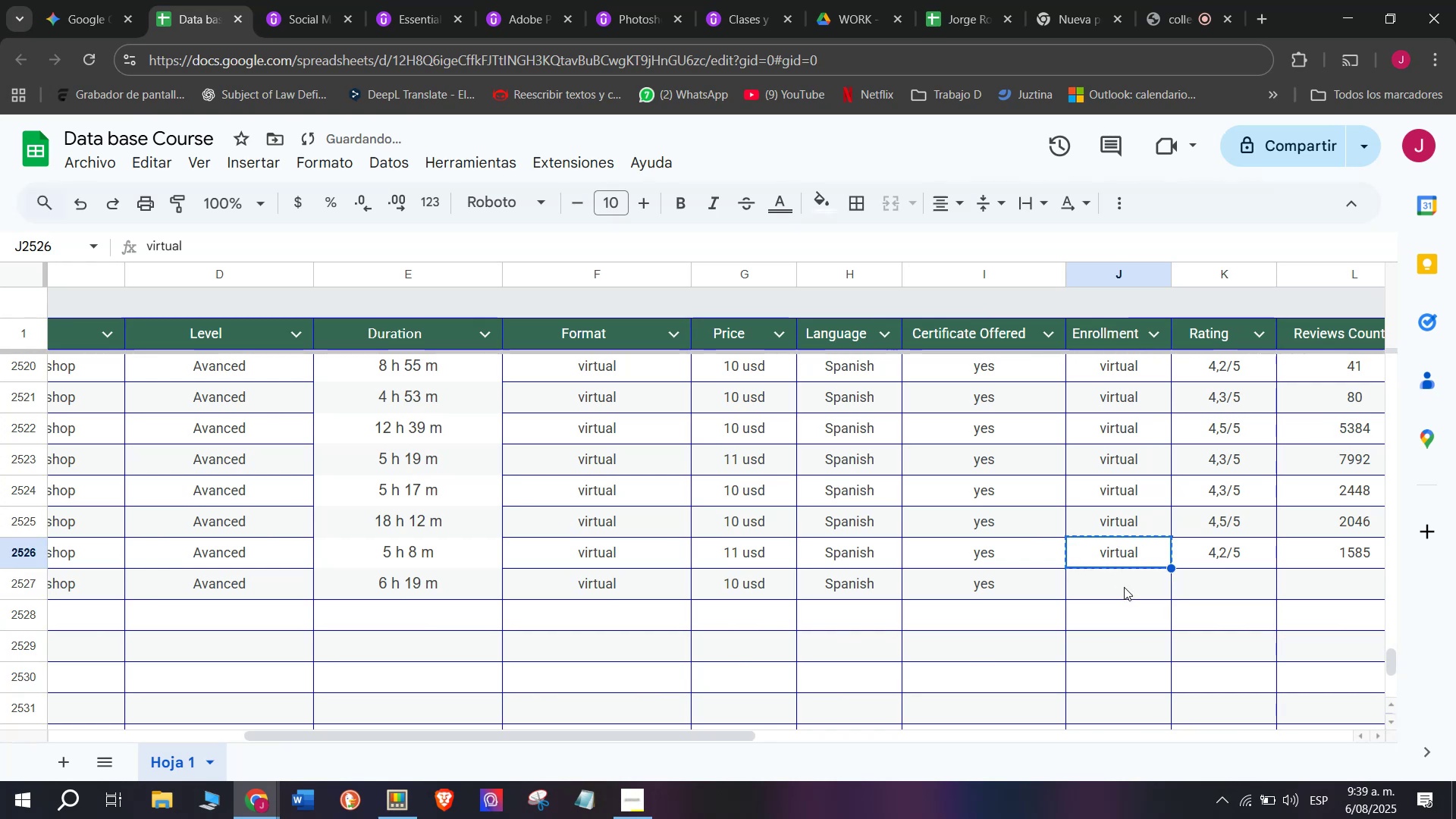 
triple_click([1124, 587])
 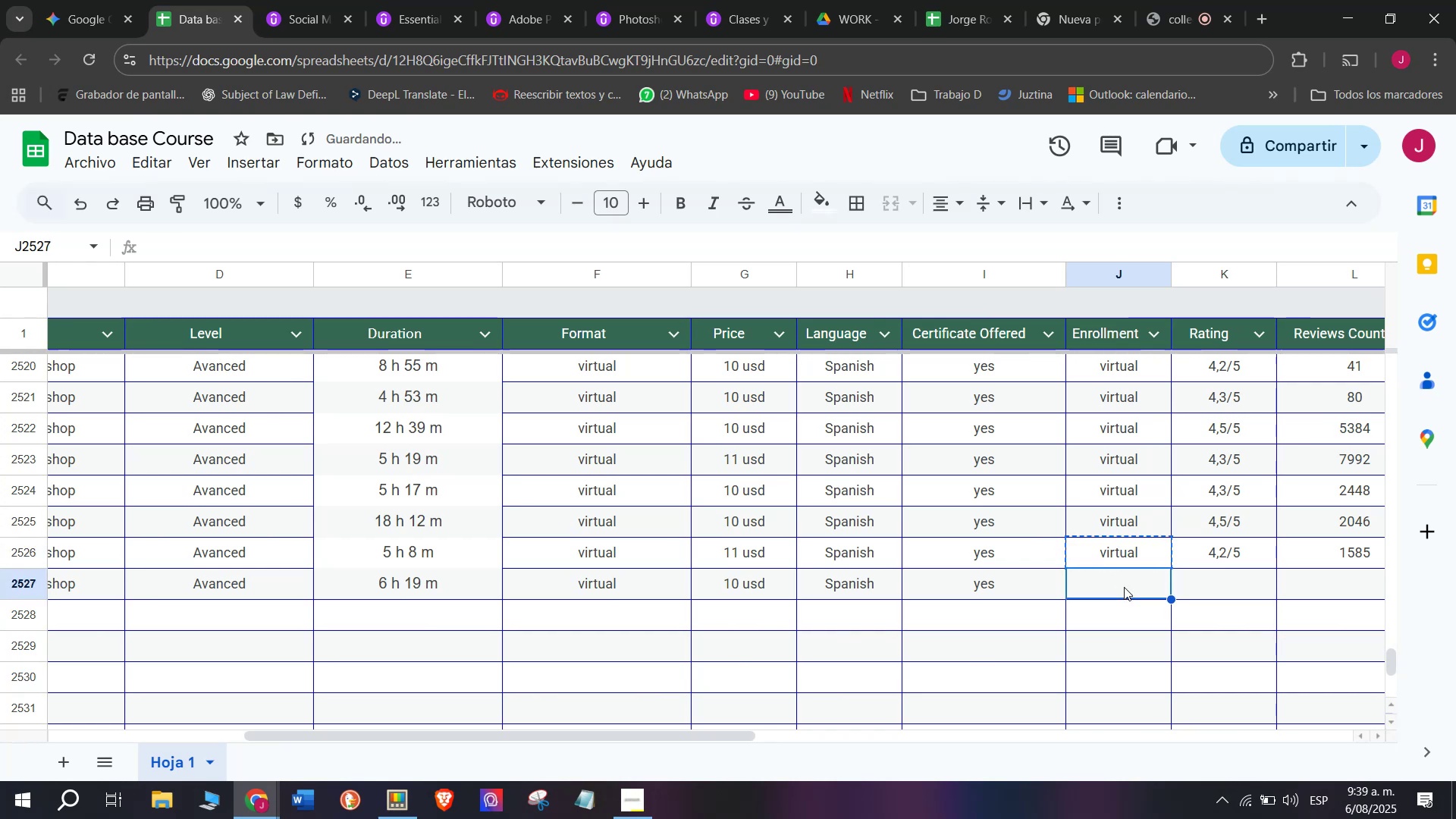 
key(Z)
 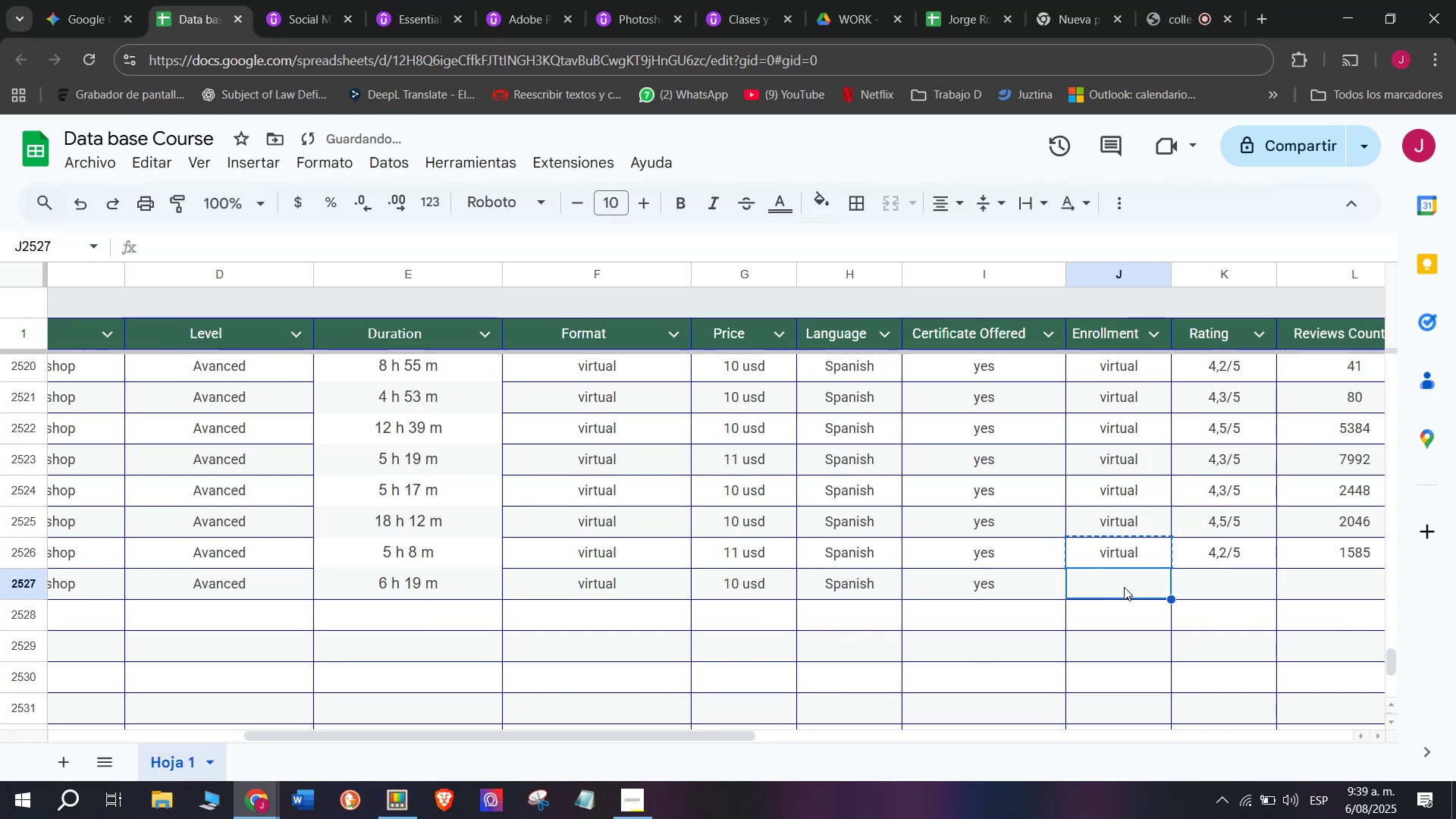 
key(Control+ControlLeft)
 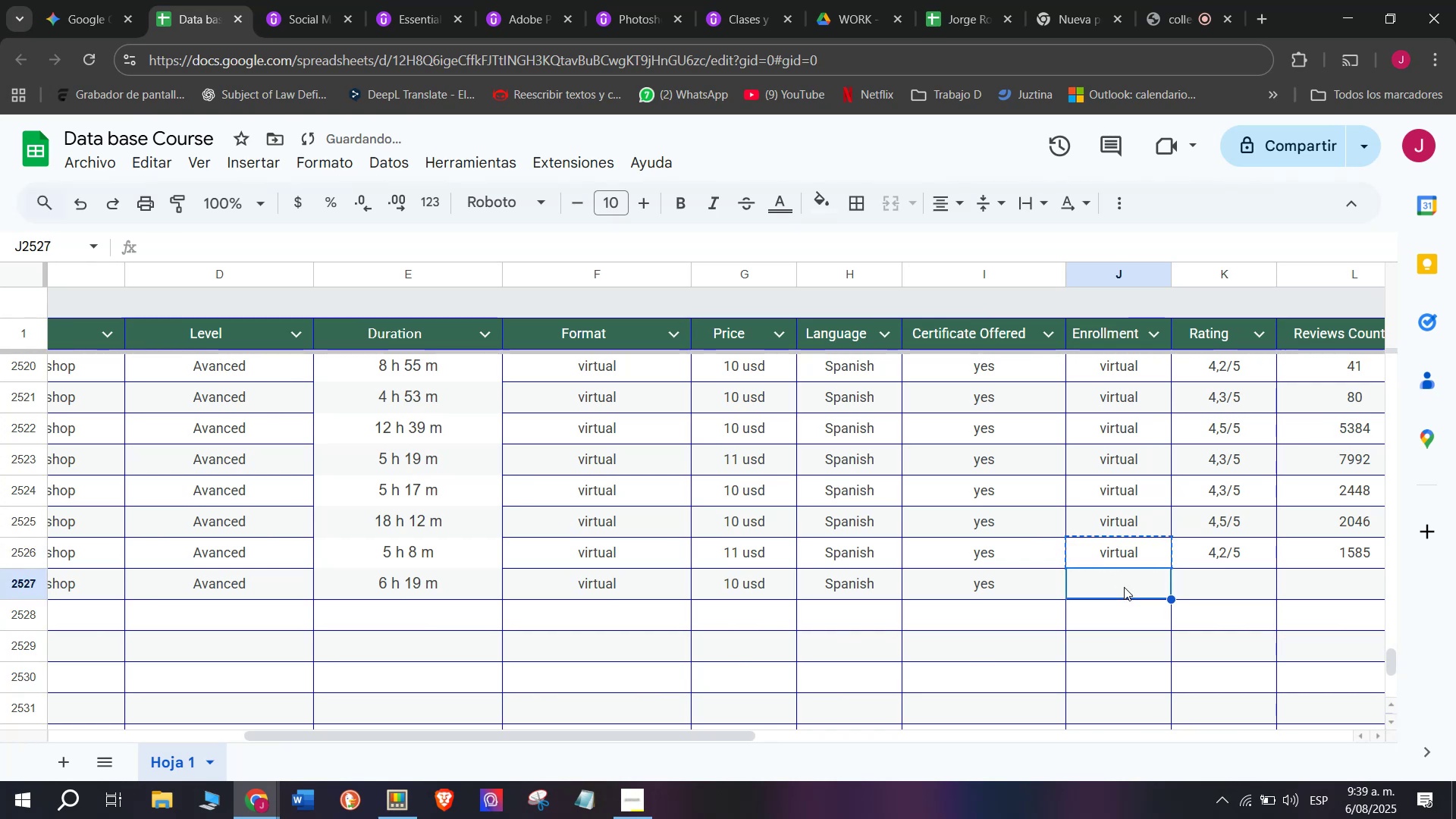 
key(Control+V)
 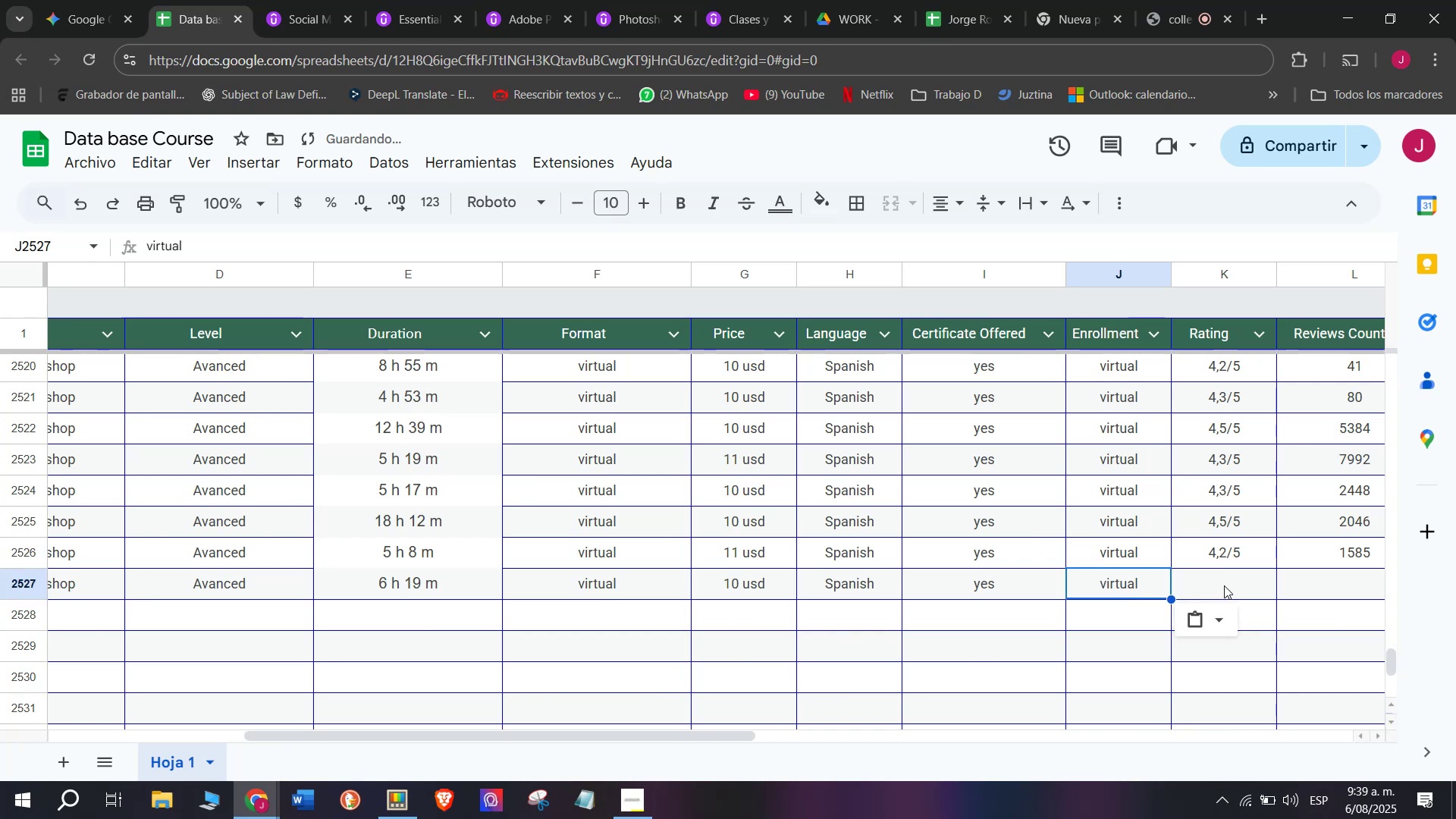 
left_click([1224, 582])
 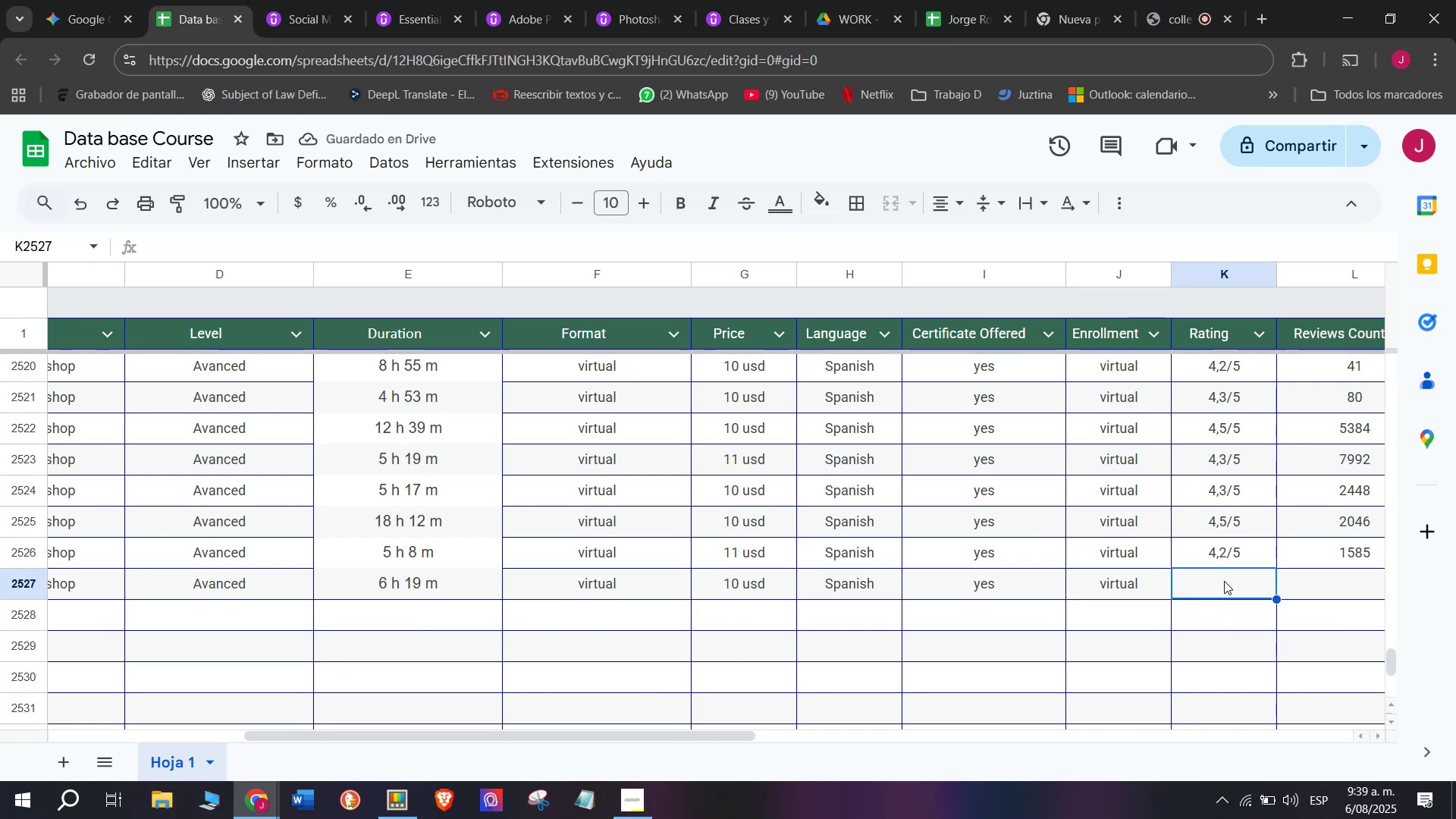 
left_click([308, 0])
 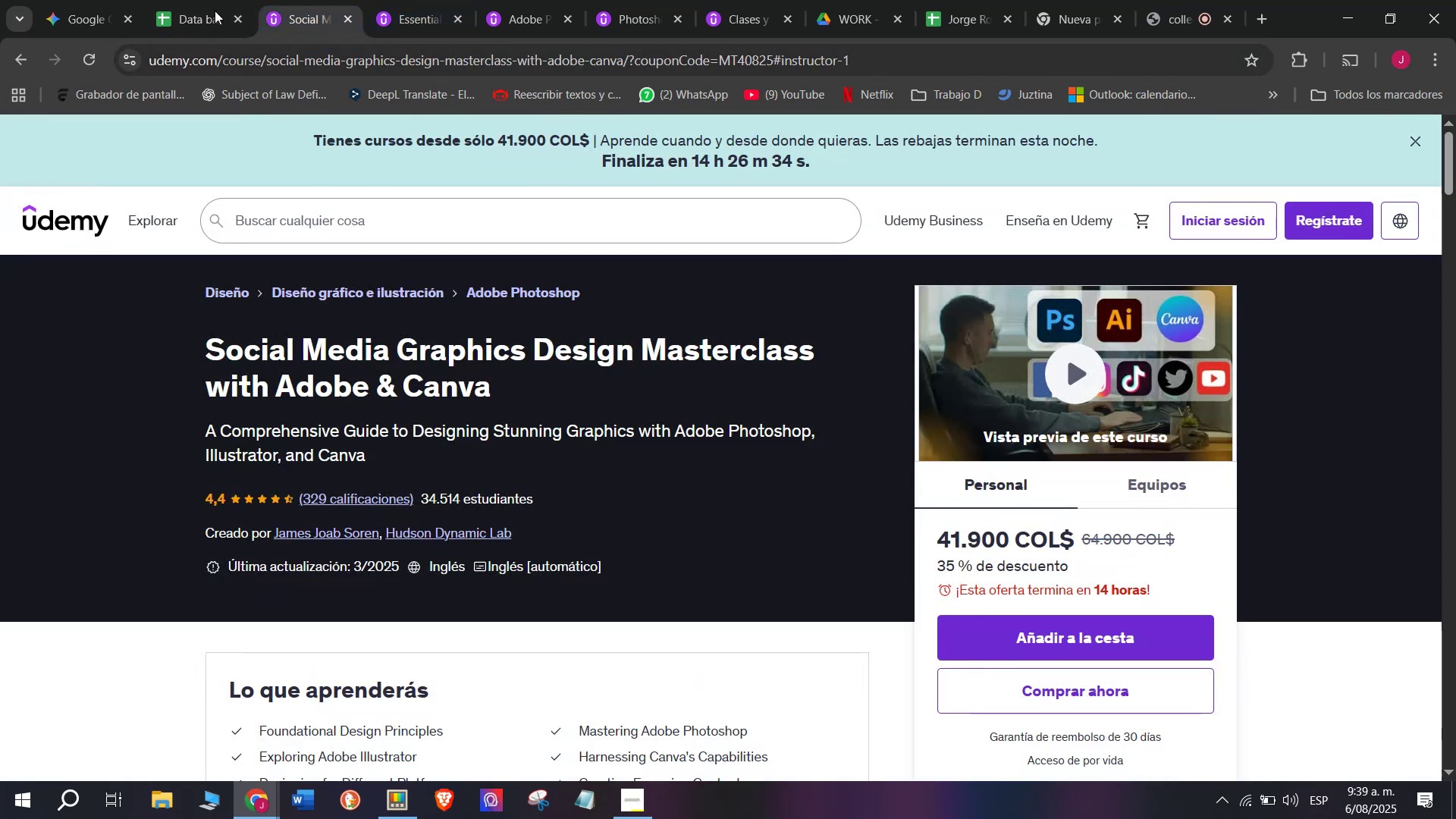 
left_click([207, 0])
 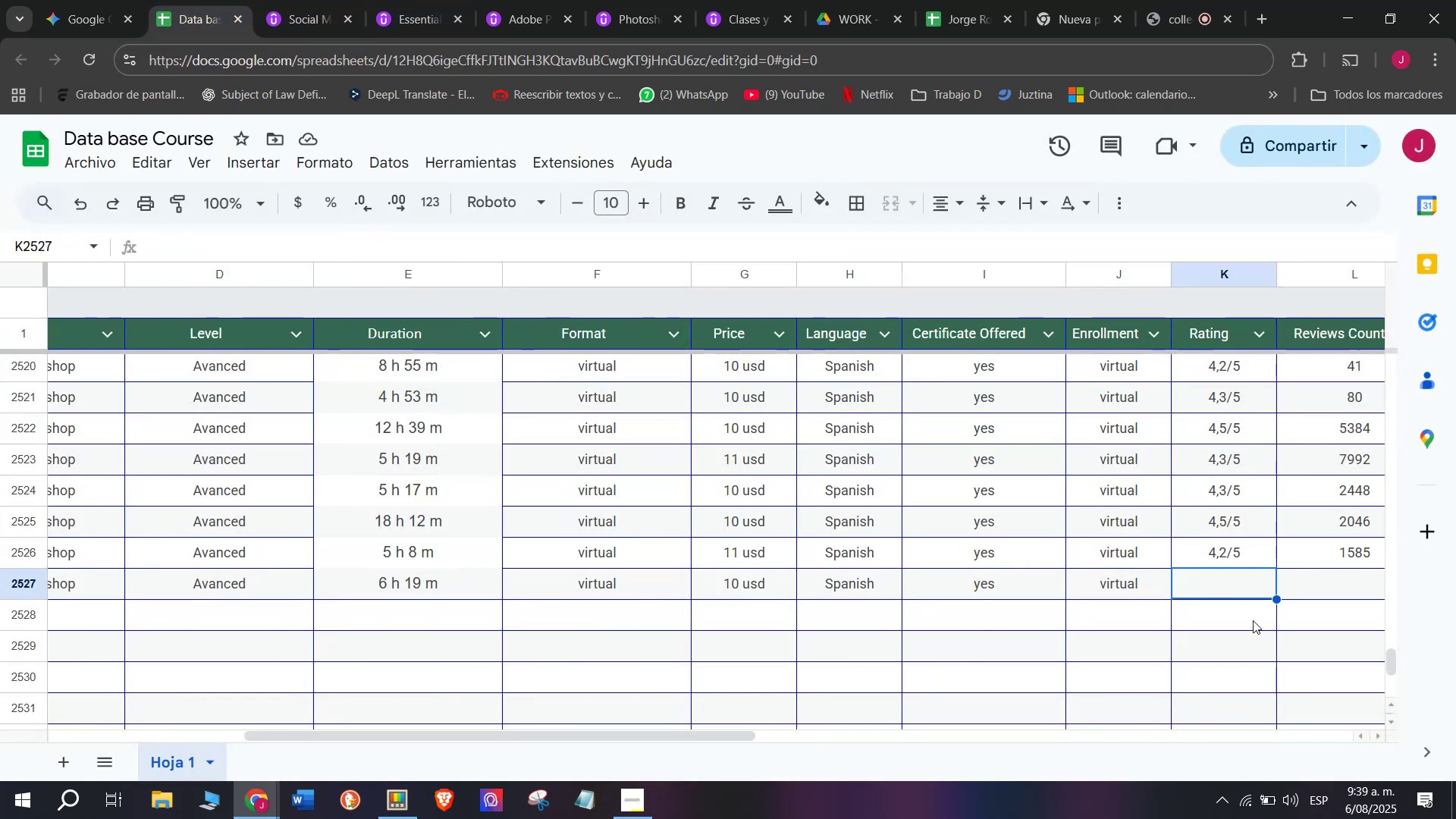 
left_click([1235, 546])
 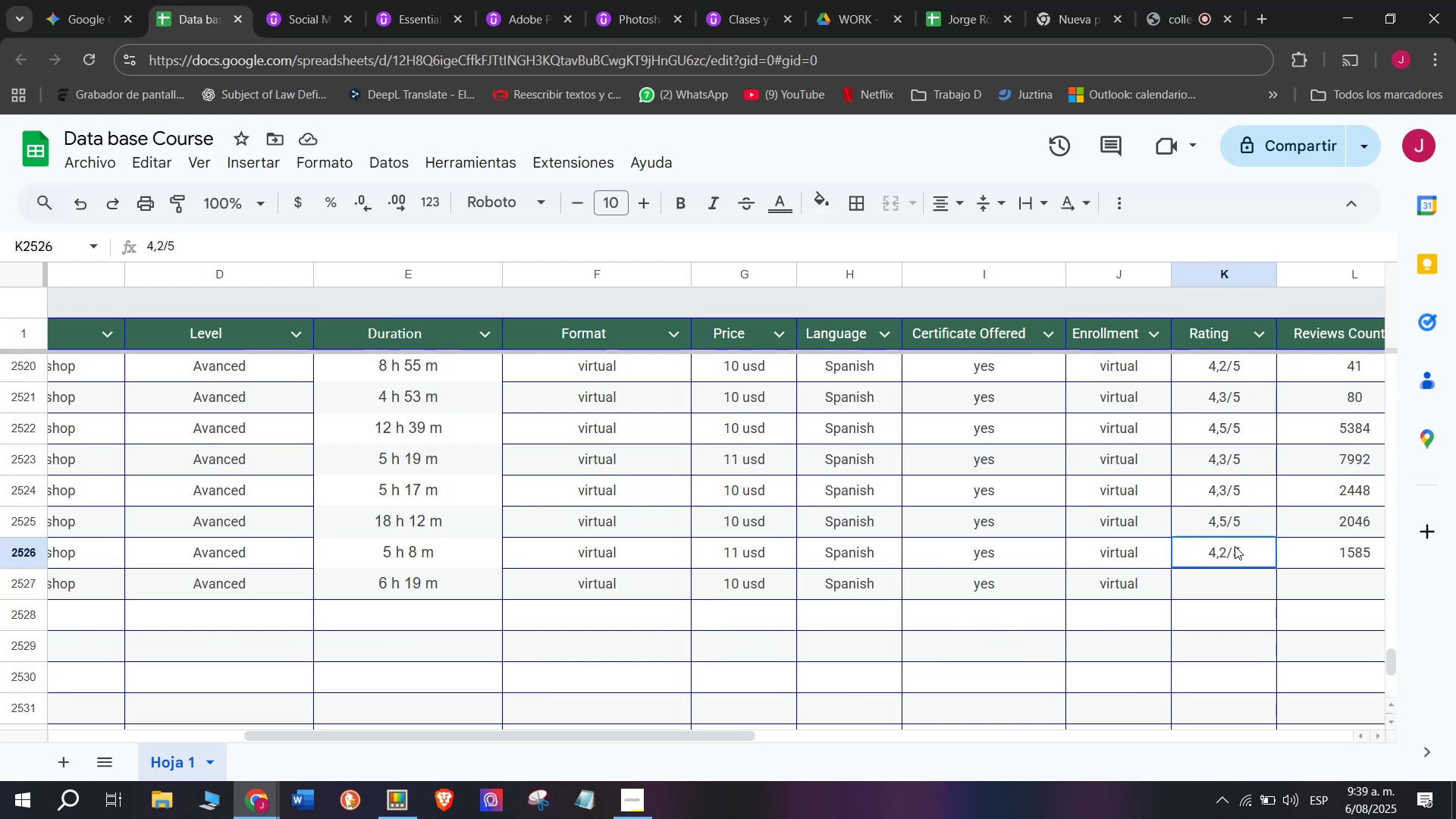 
key(Break)
 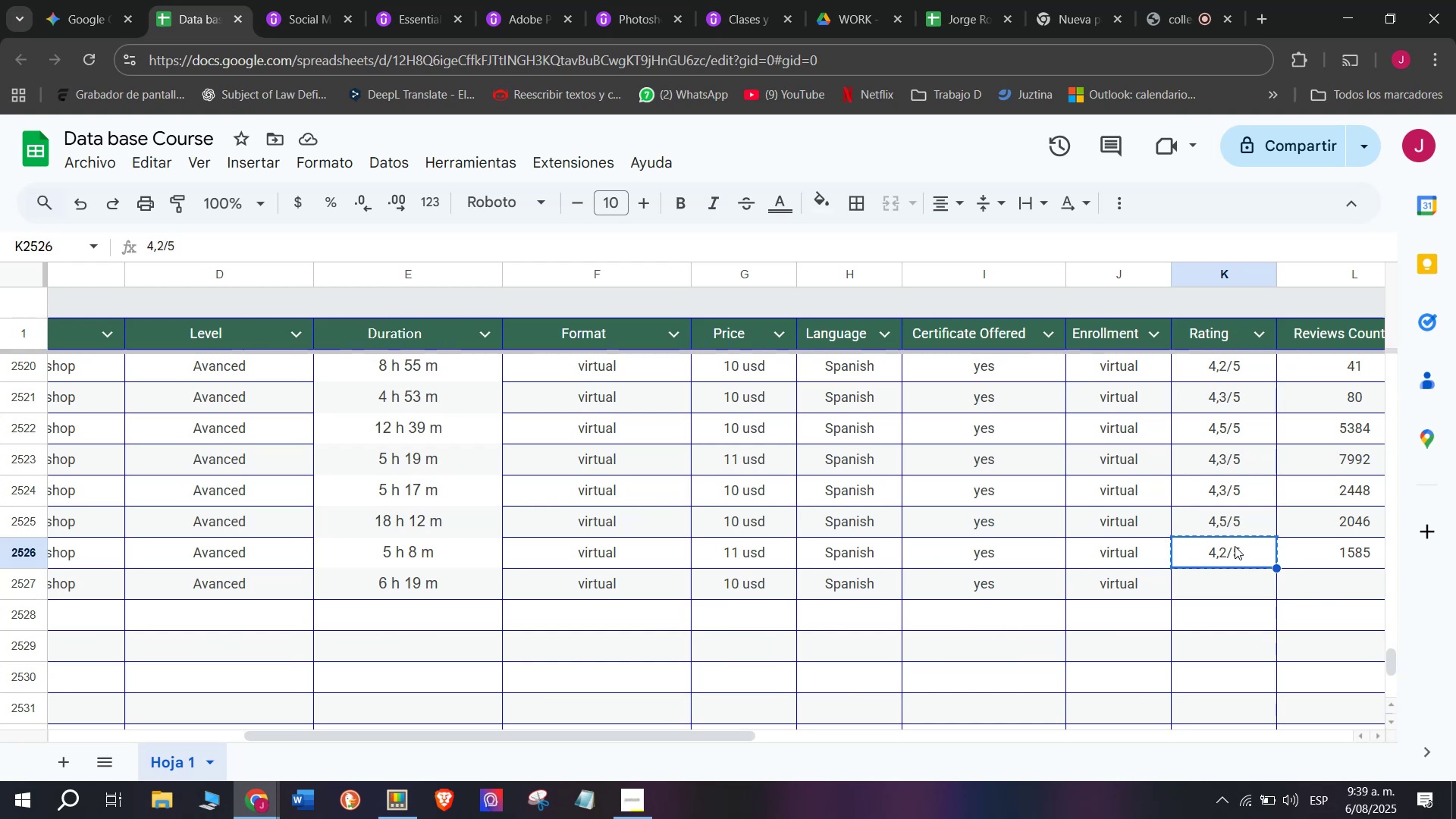 
key(Control+ControlLeft)
 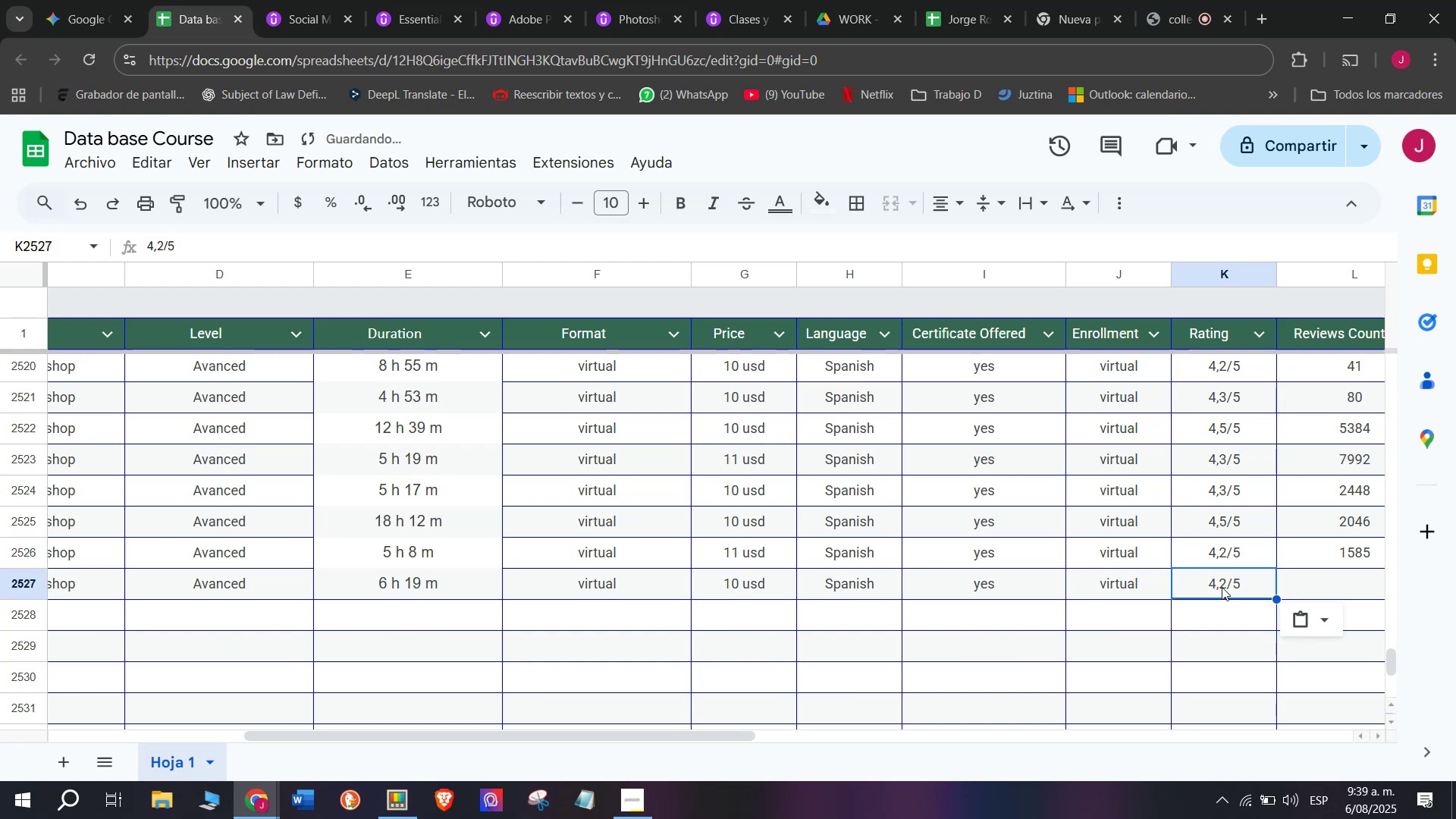 
key(Control+C)
 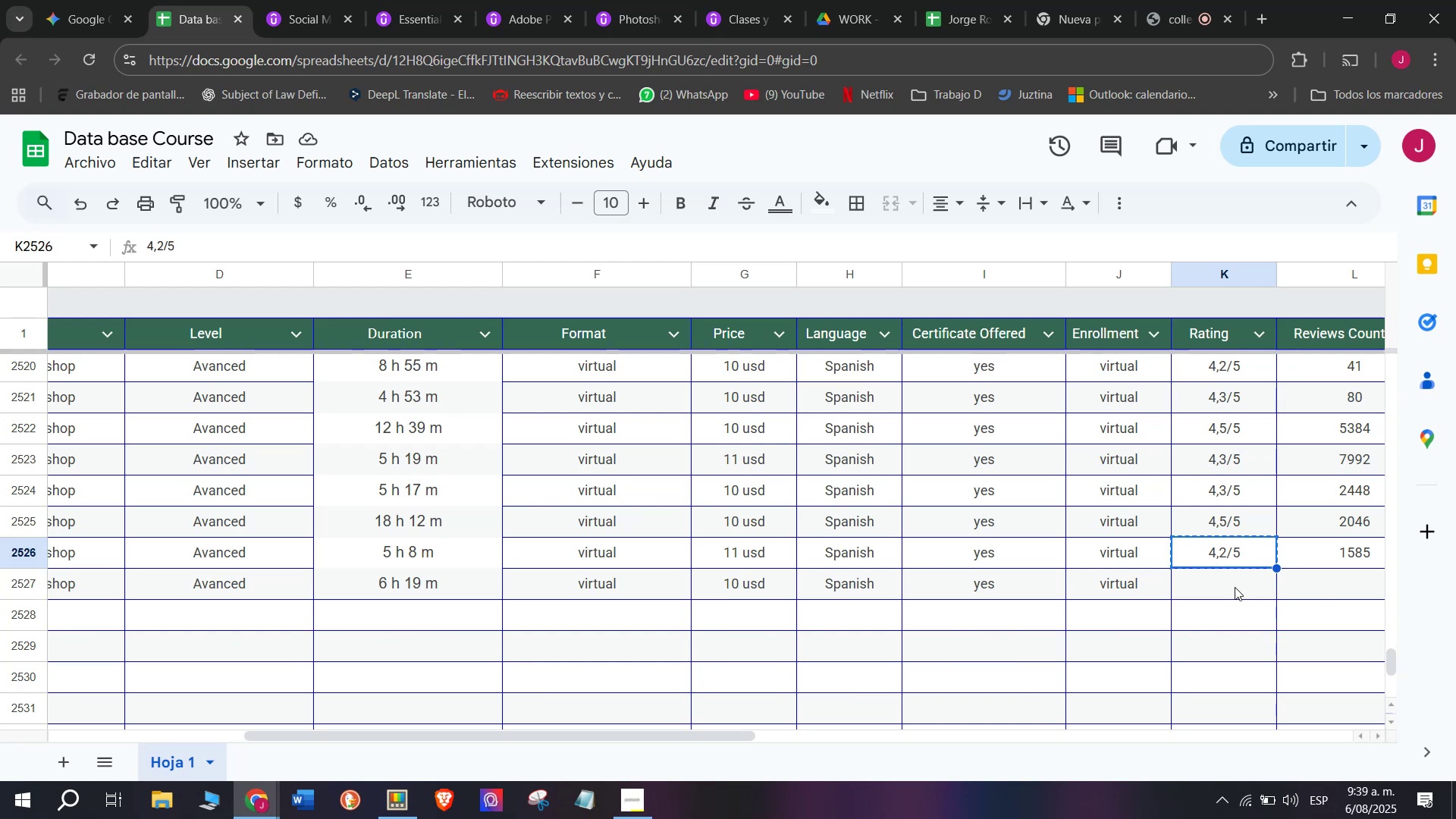 
double_click([1235, 587])
 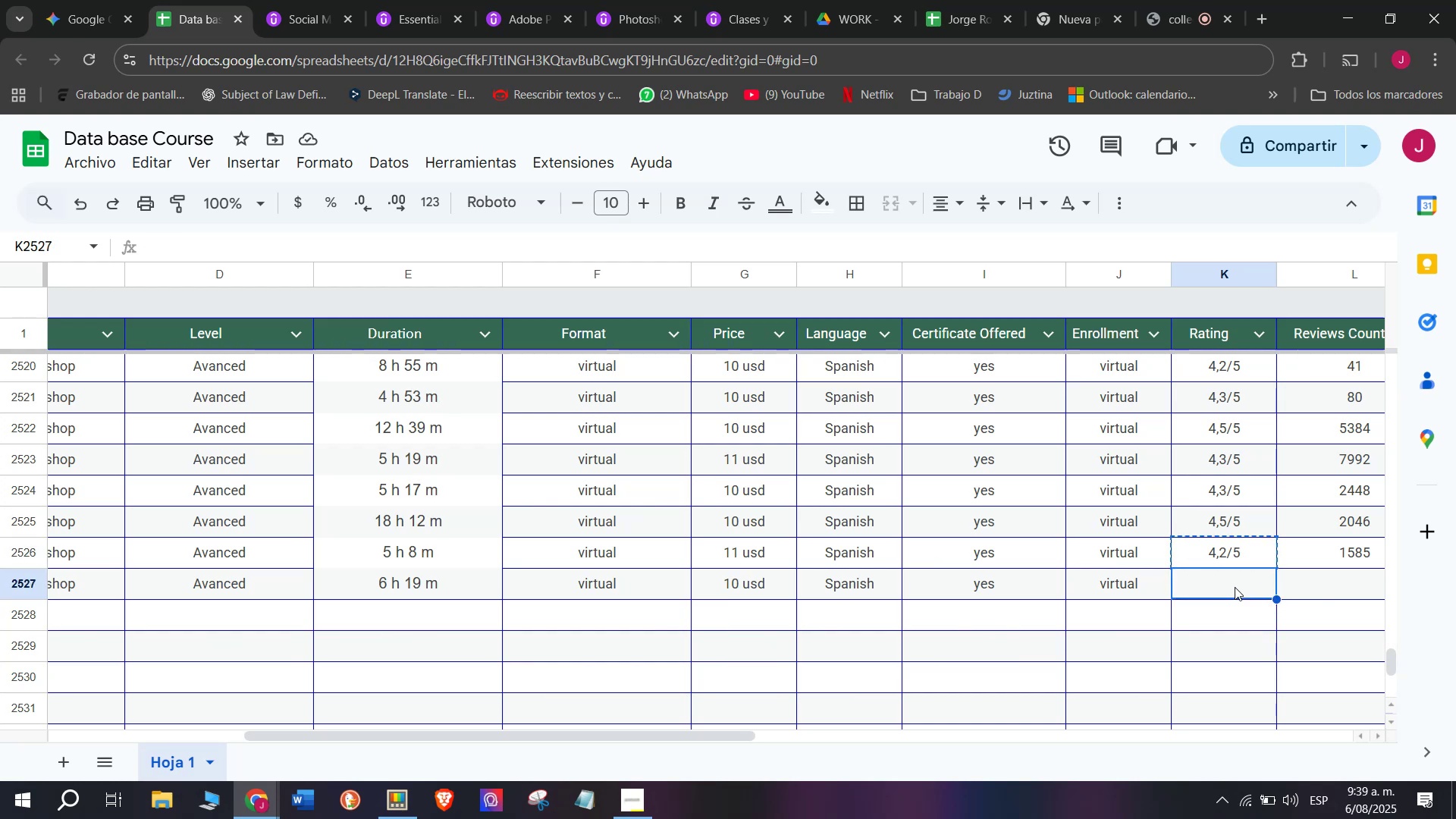 
key(Z)
 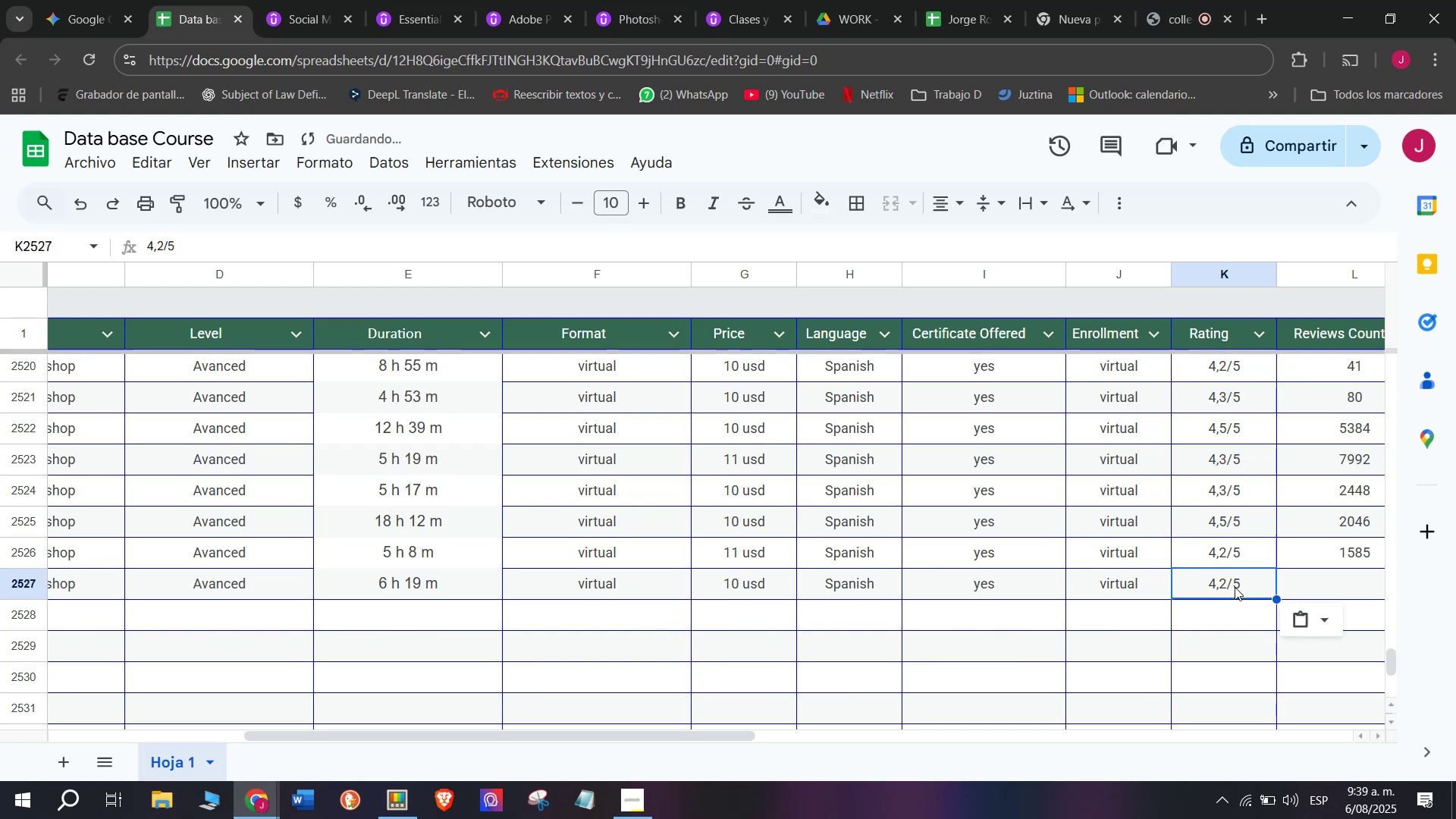 
key(Control+ControlLeft)
 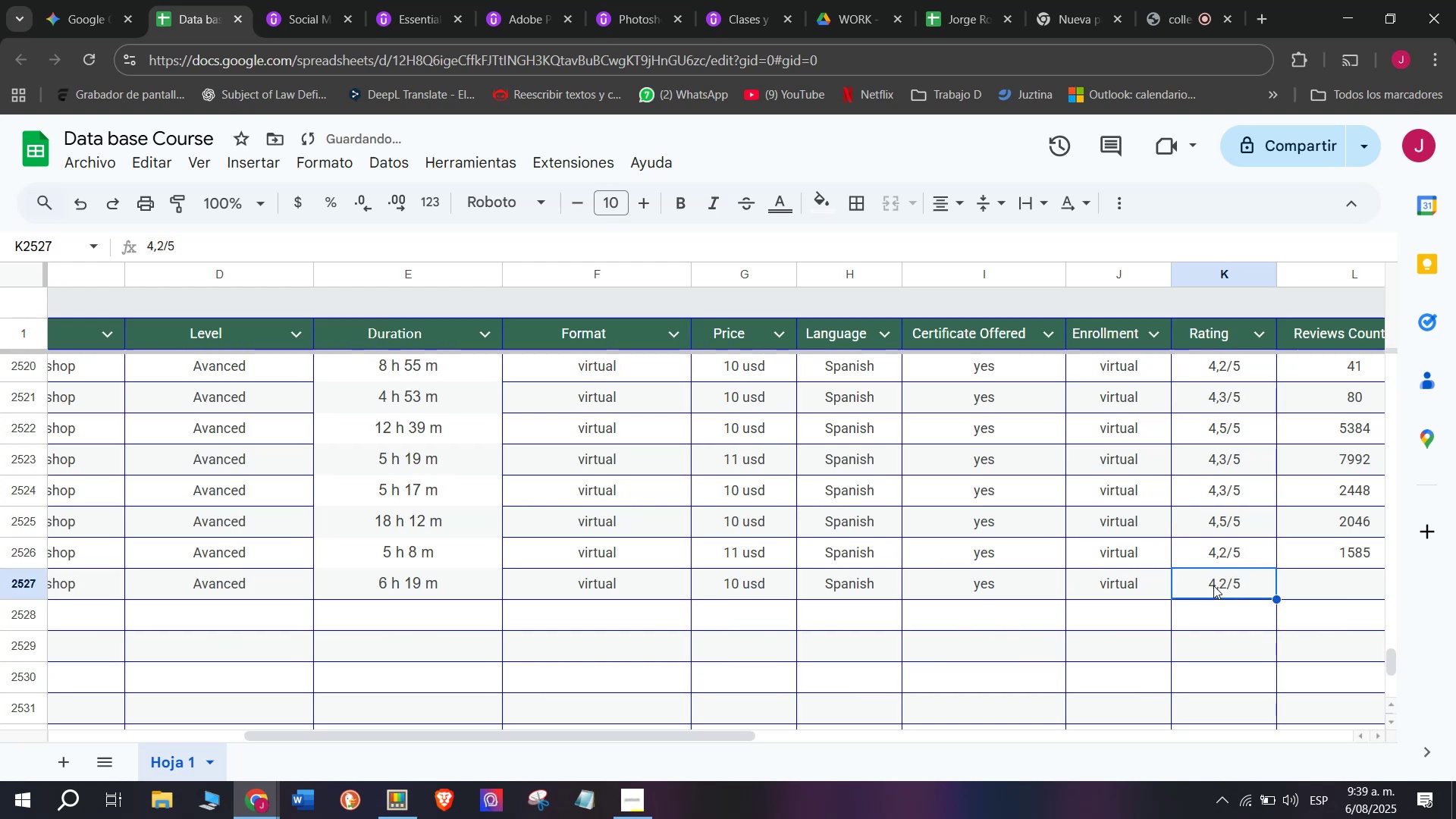 
key(Control+V)
 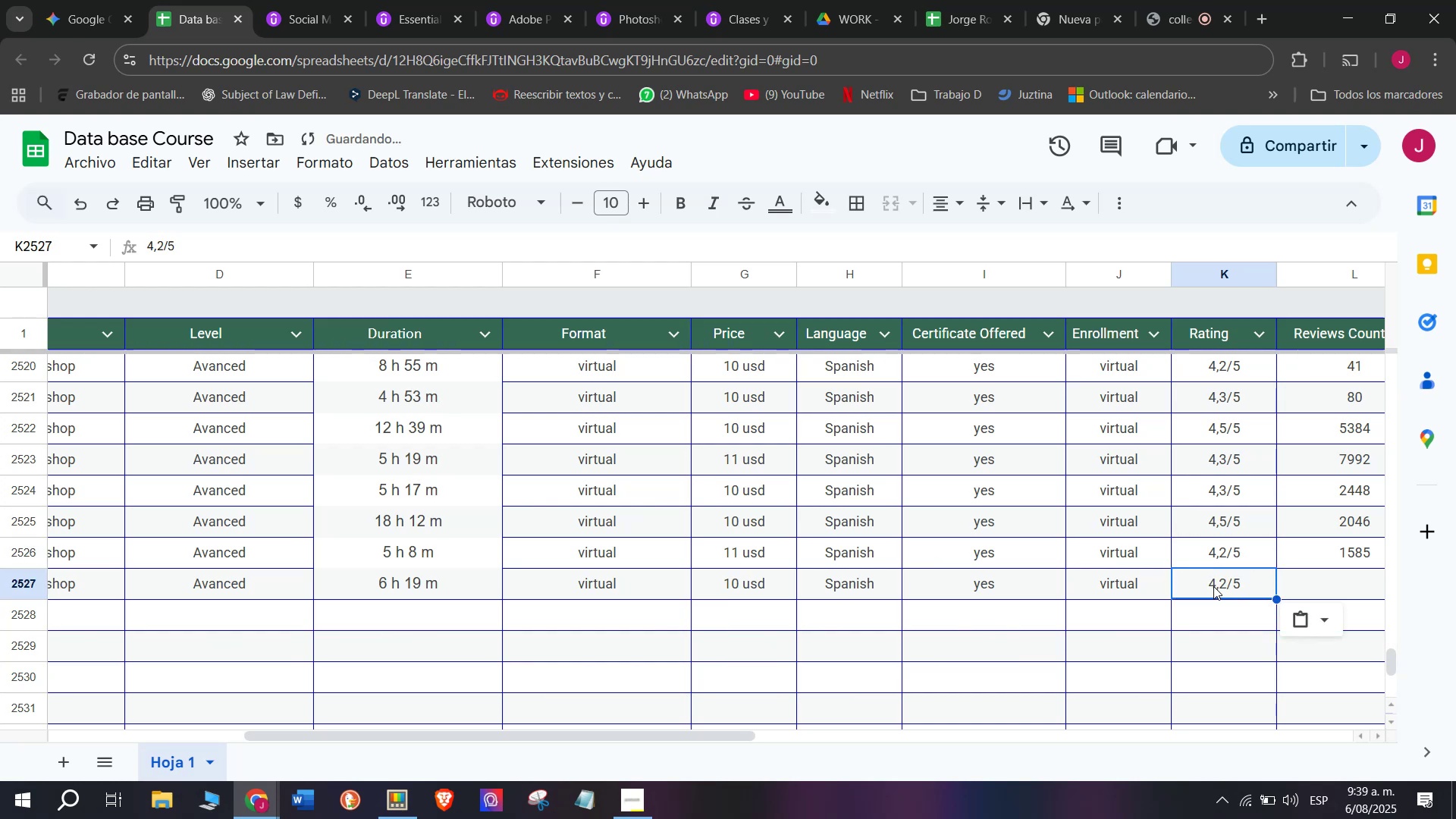 
triple_click([1213, 585])
 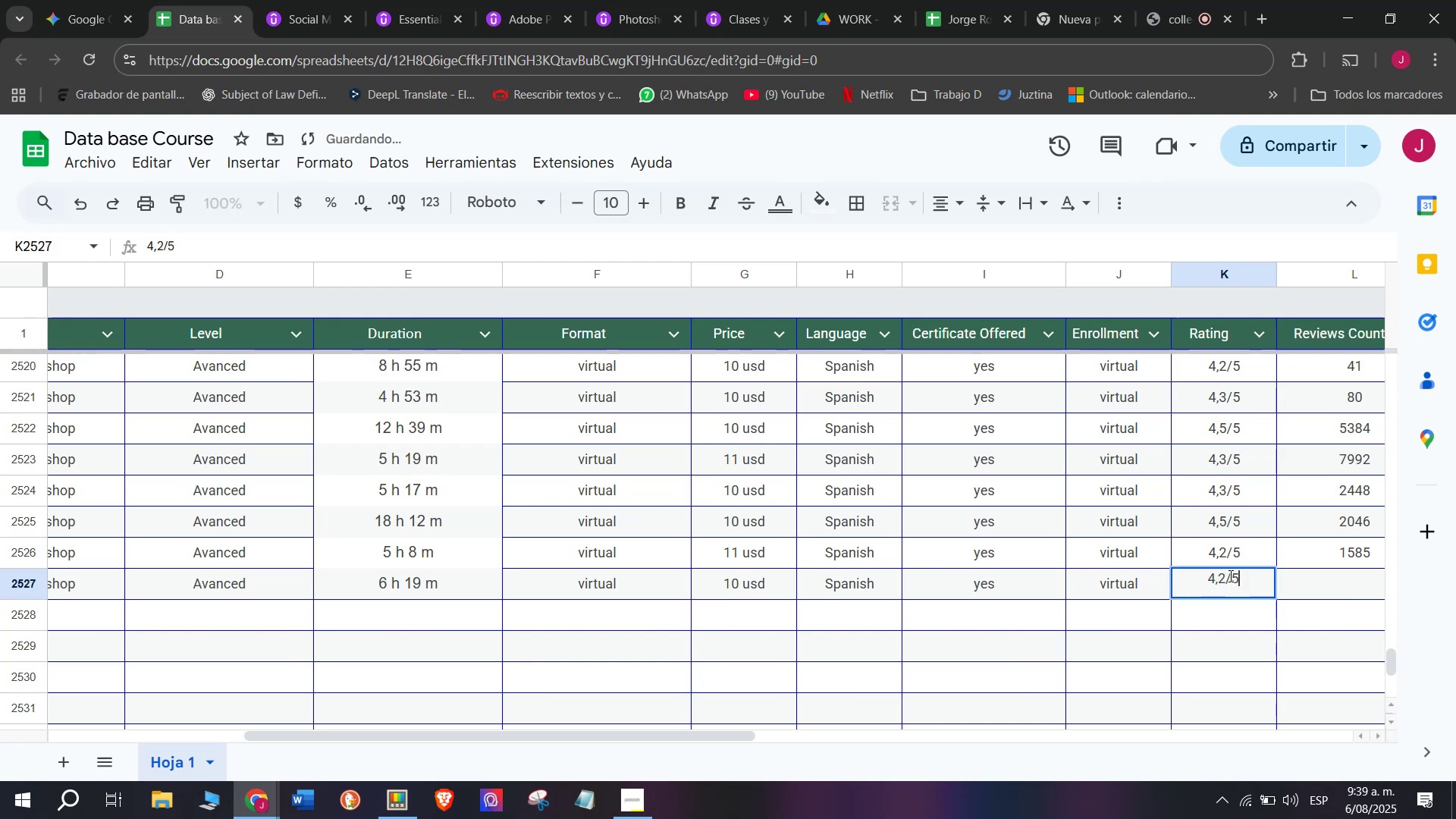 
left_click([1229, 575])
 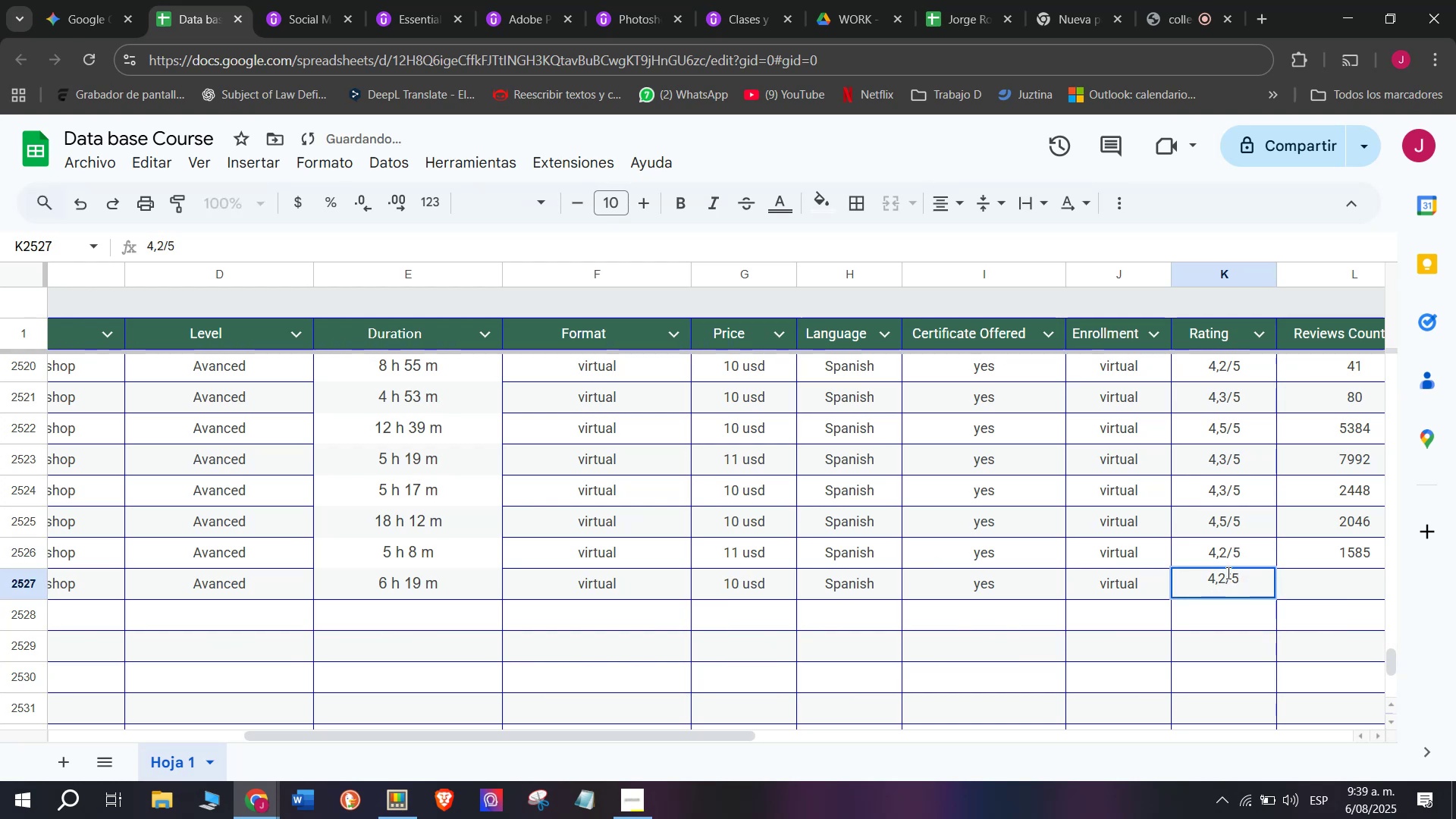 
left_click([1228, 573])
 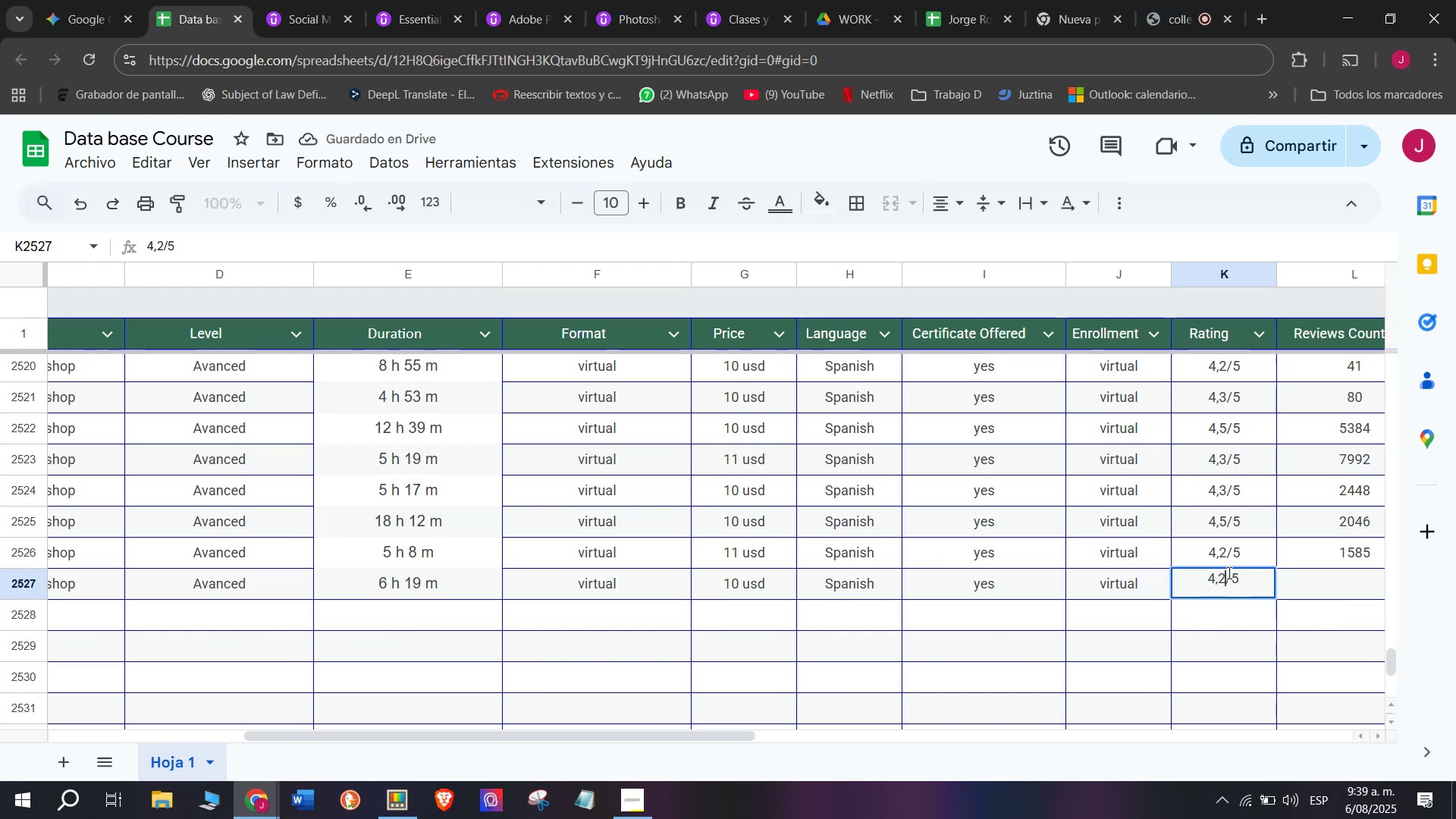 
key(Backspace)
type(q4)
 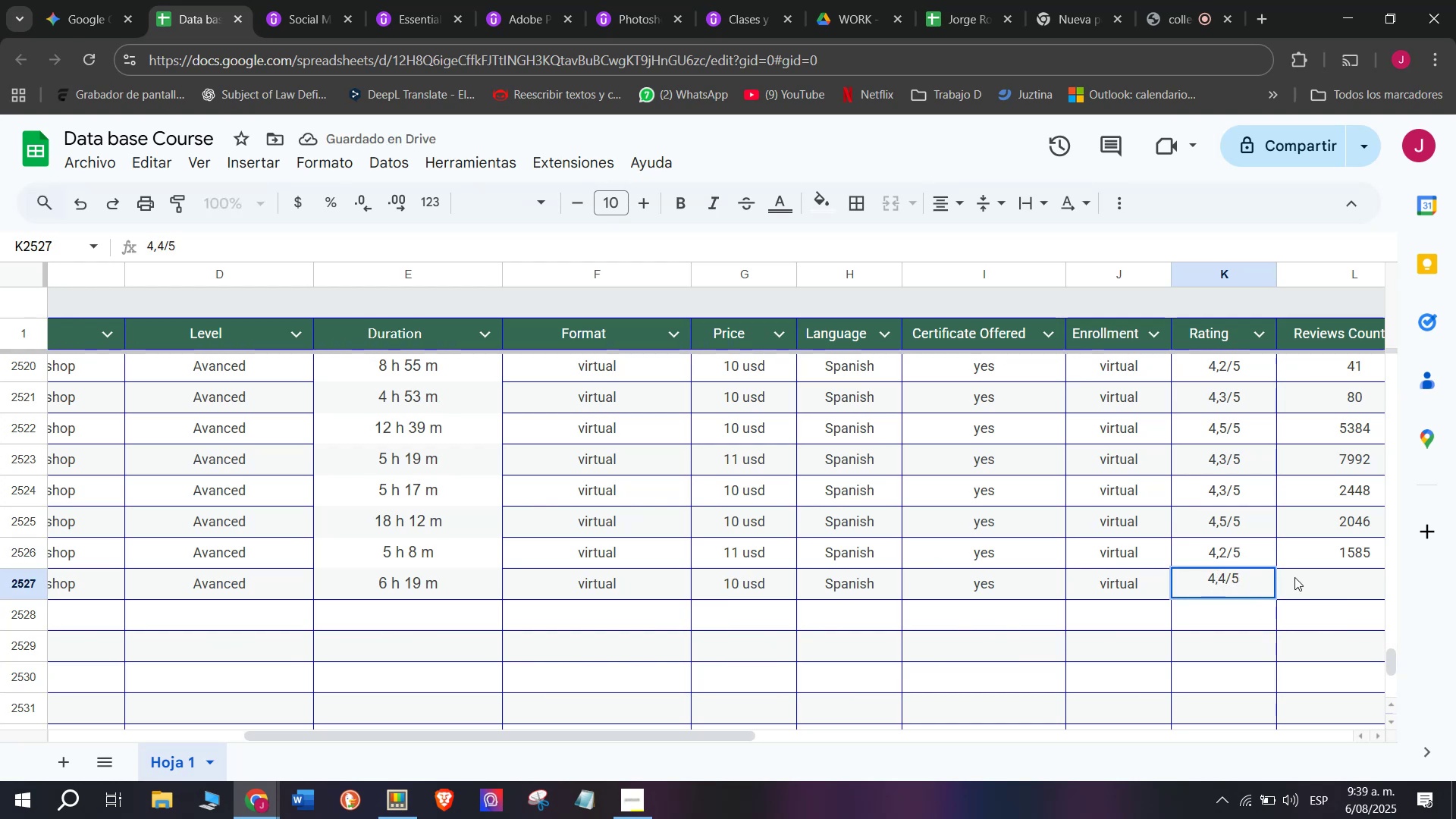 
left_click([1295, 571])
 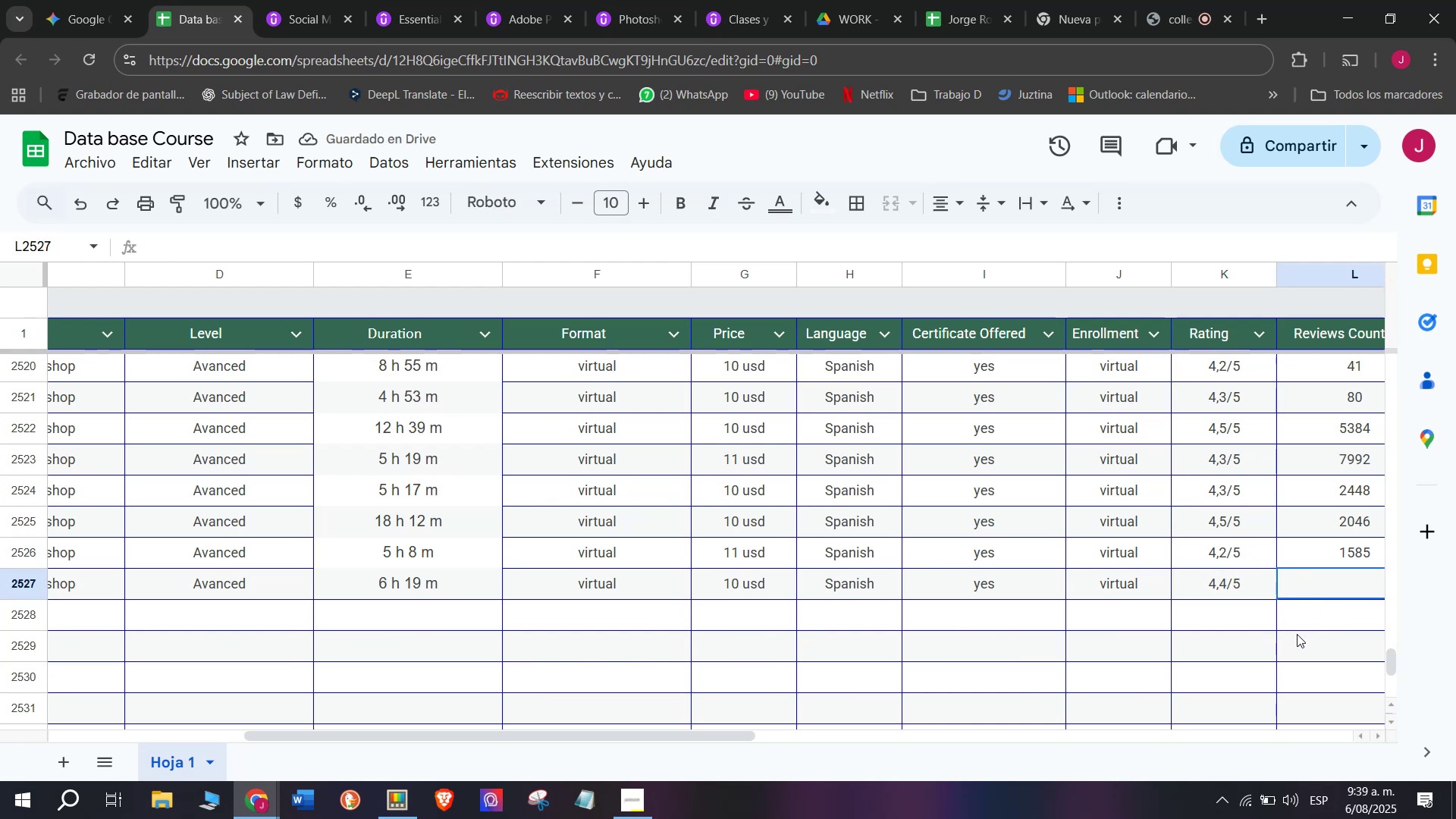 
wait(9.12)
 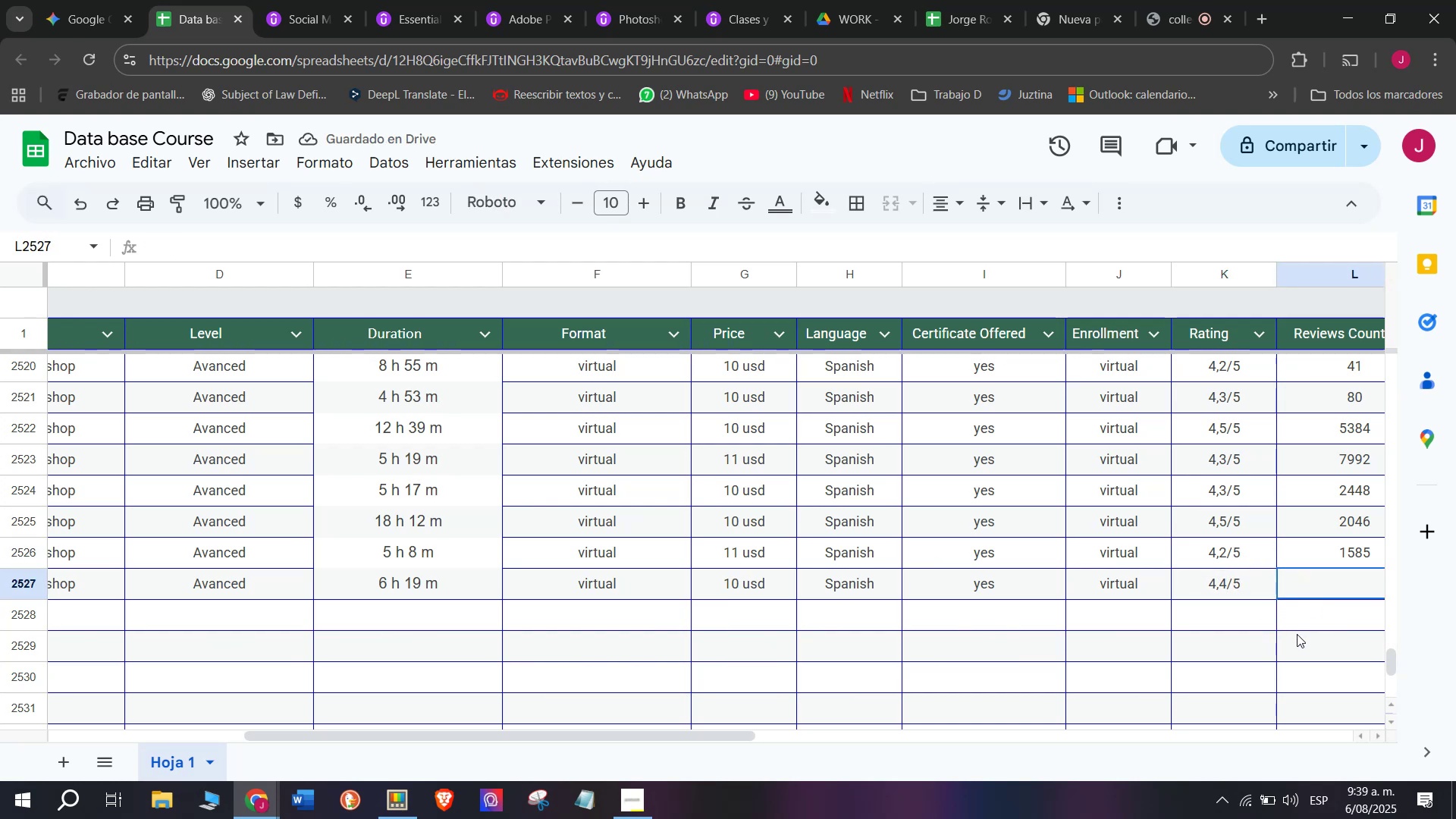 
left_click([331, 0])
 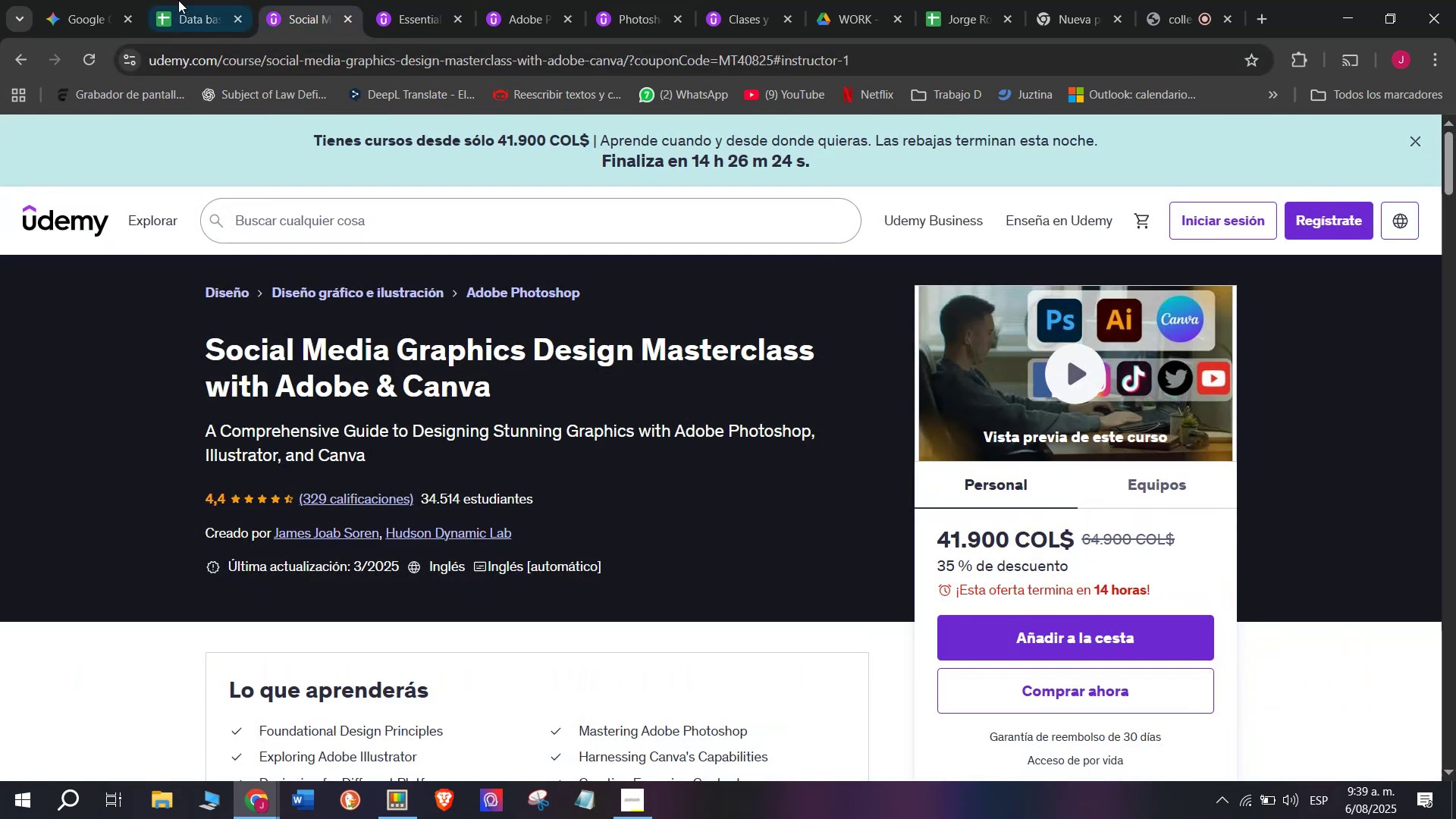 
left_click([192, 0])
 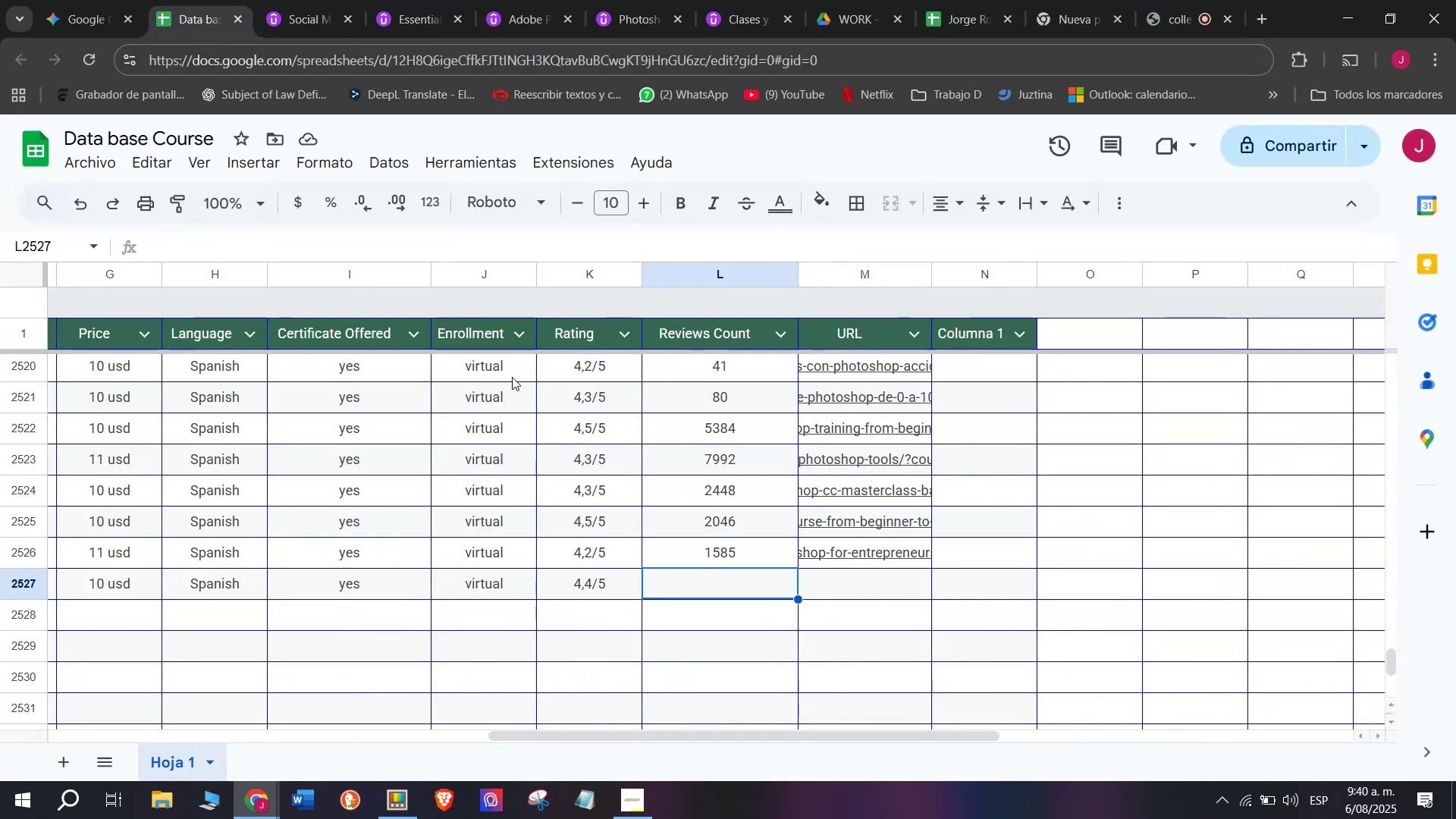 
type(329)
 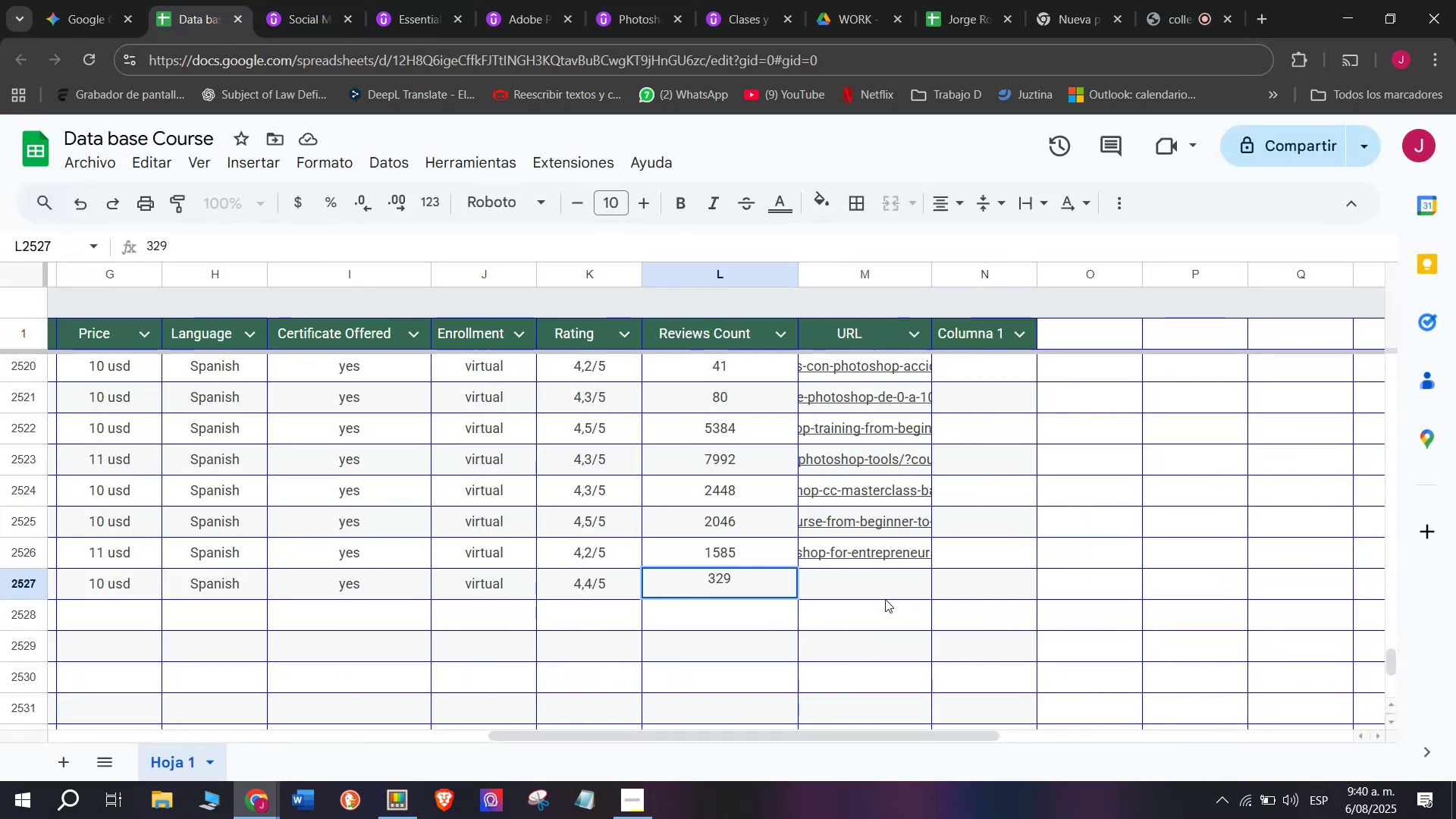 
left_click([883, 595])
 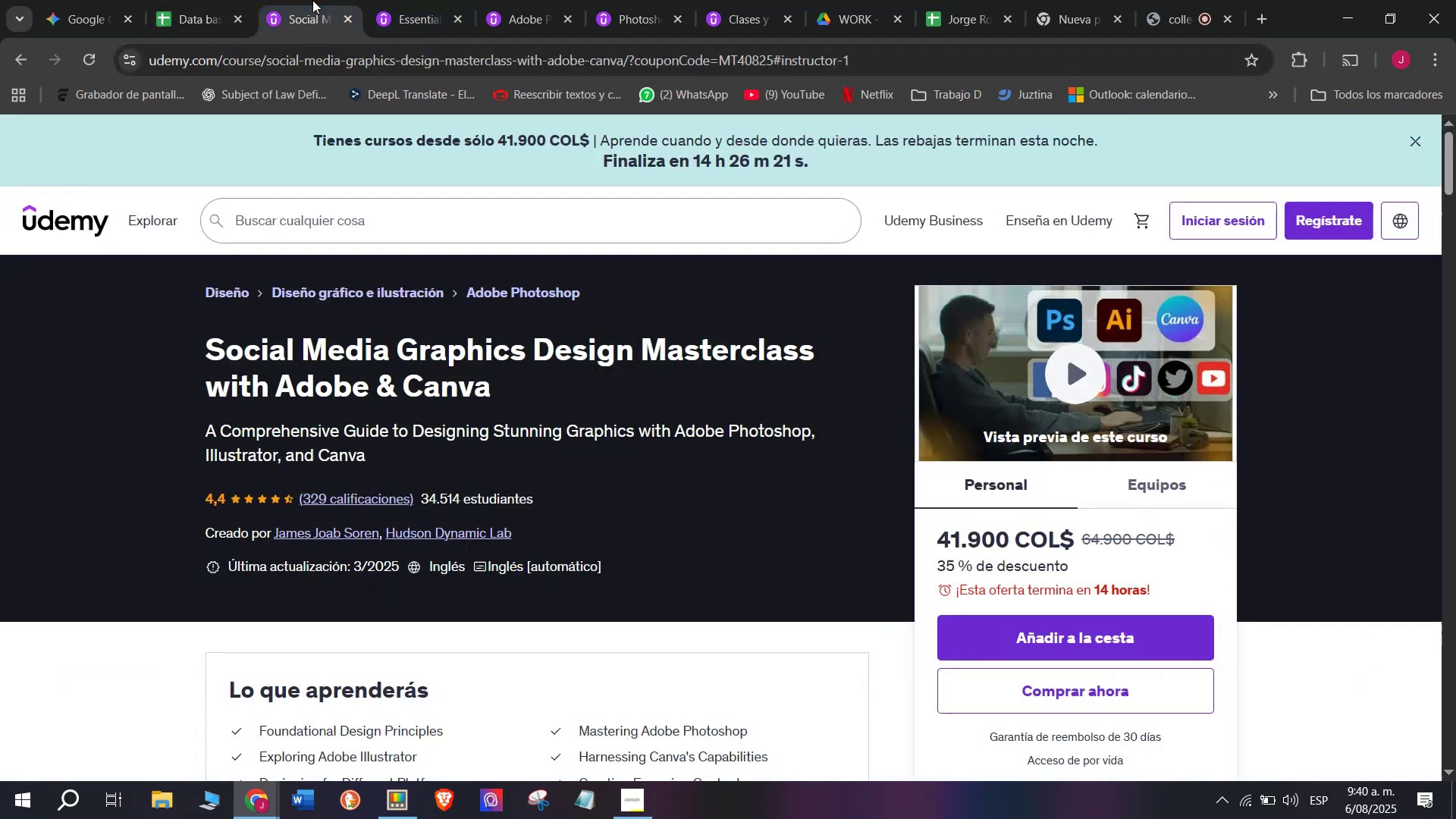 
triple_click([347, 52])
 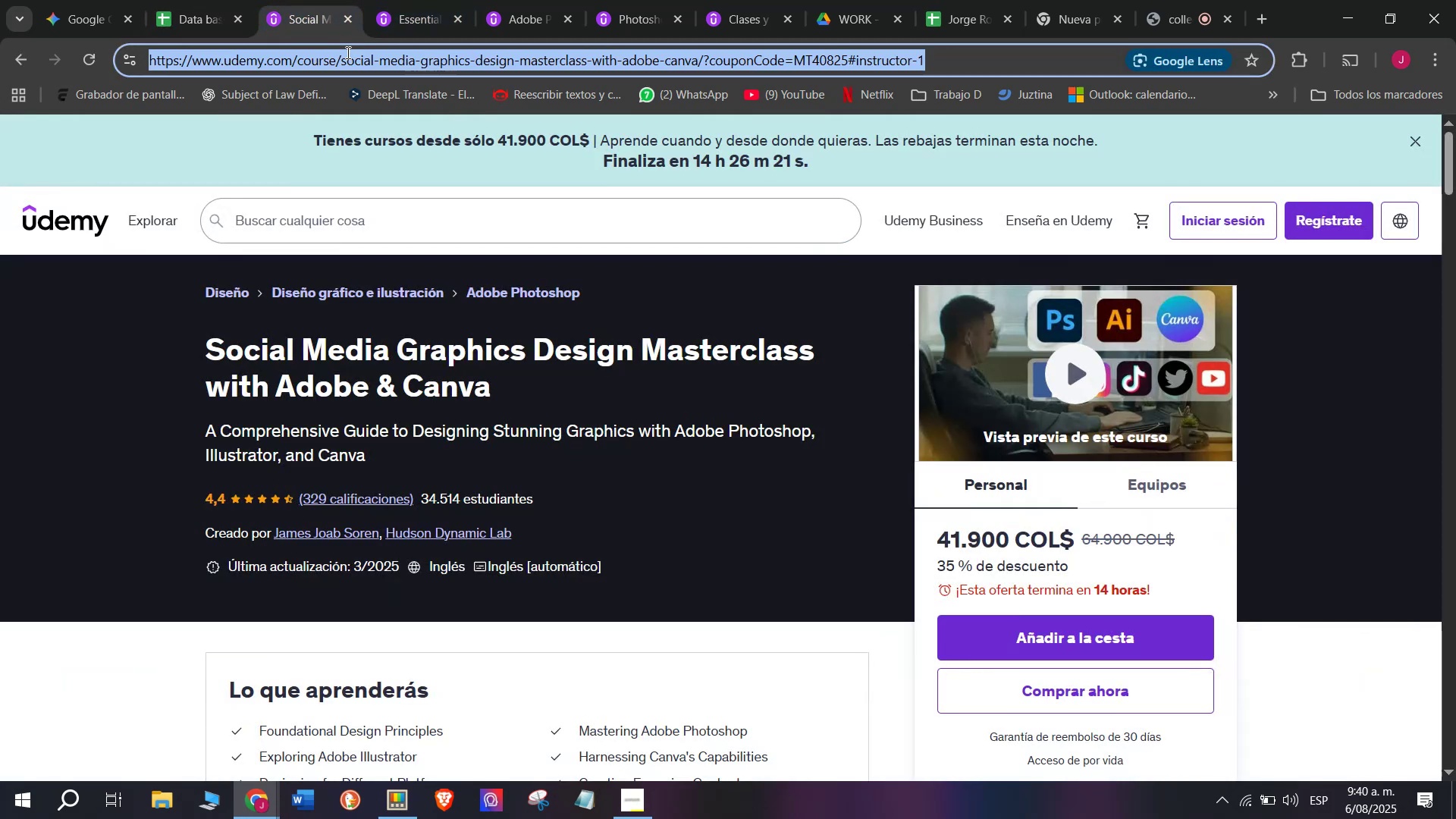 
triple_click([347, 52])
 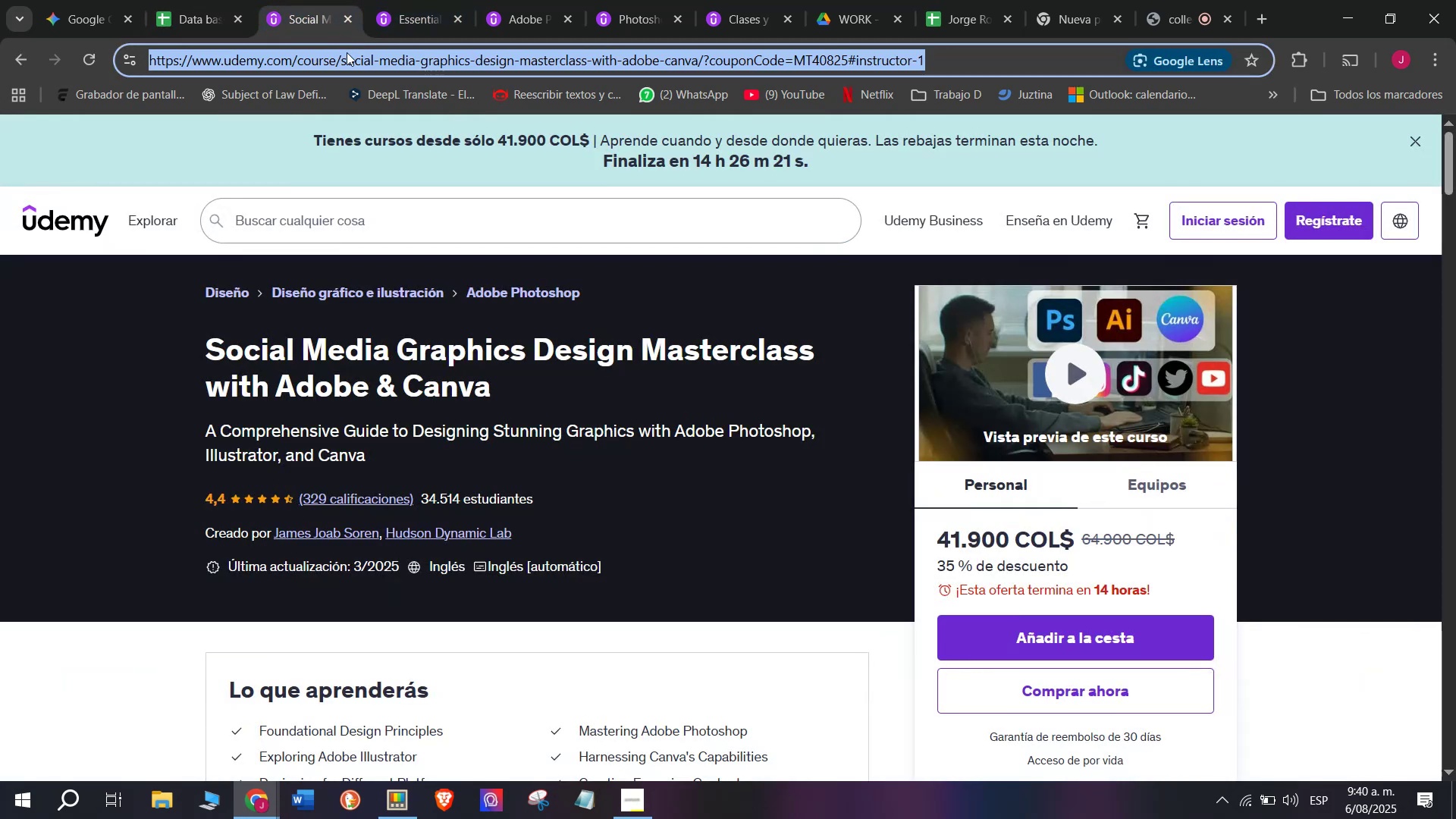 
key(Control+ControlLeft)
 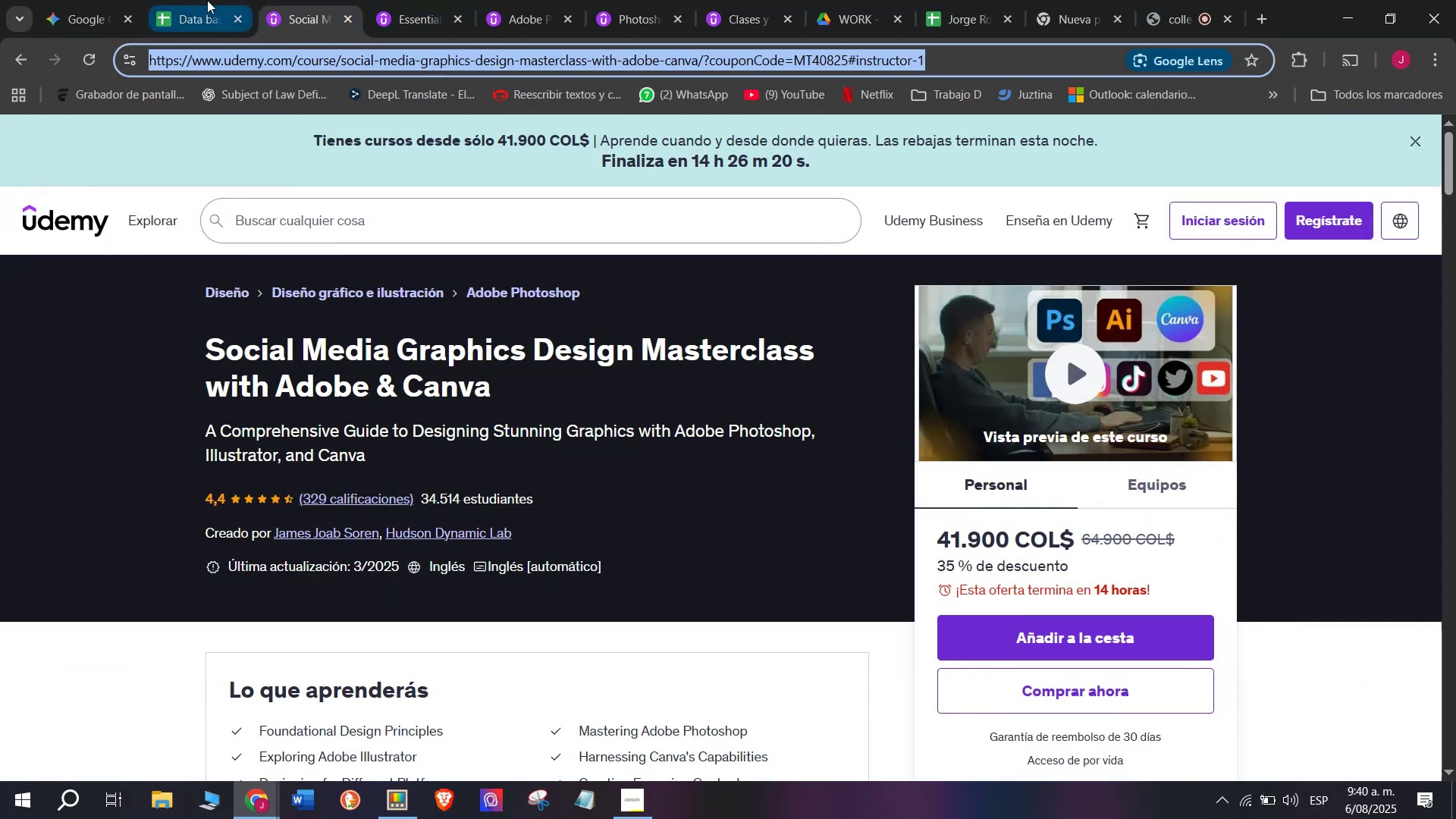 
key(Break)
 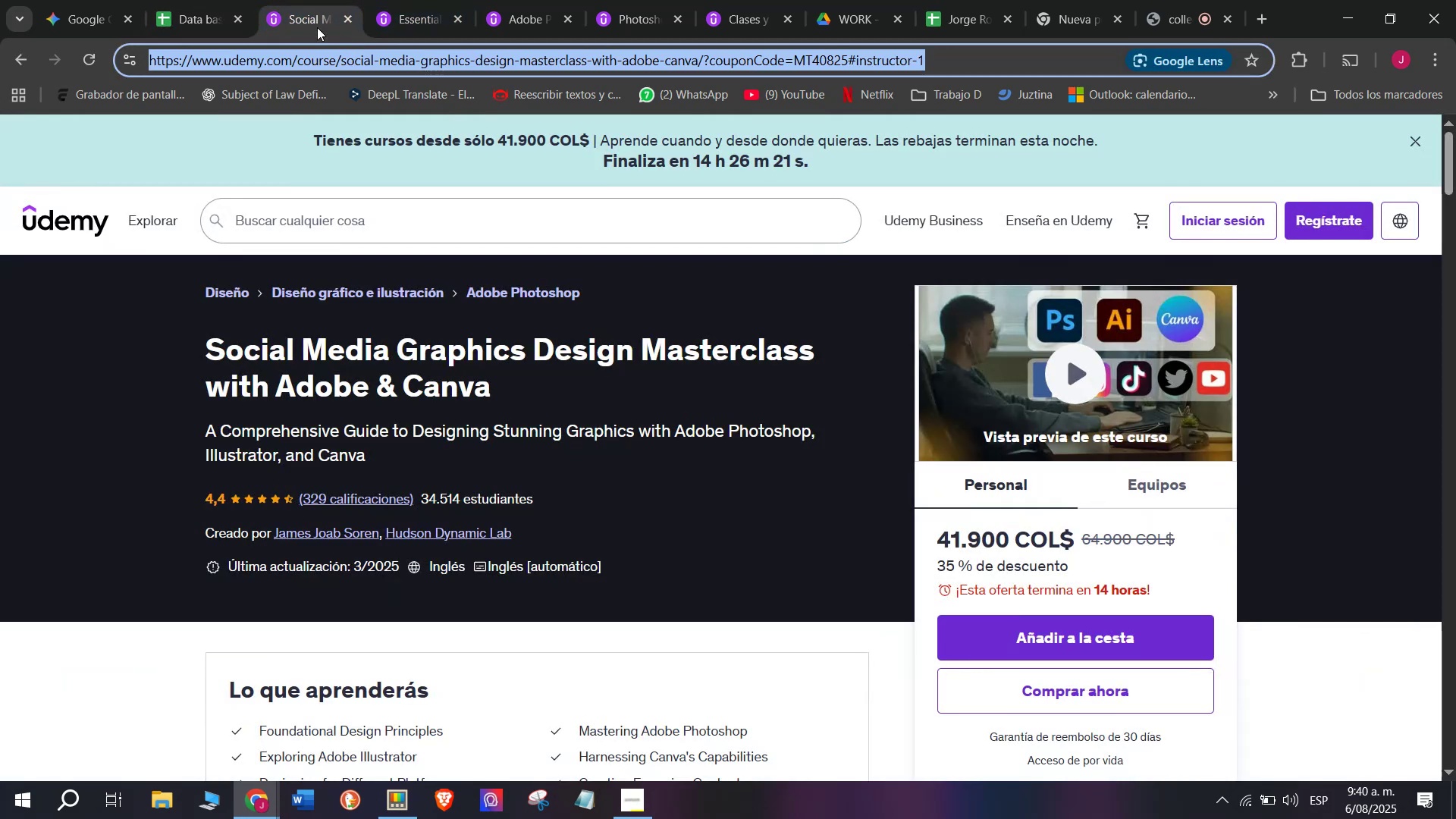 
key(Control+C)
 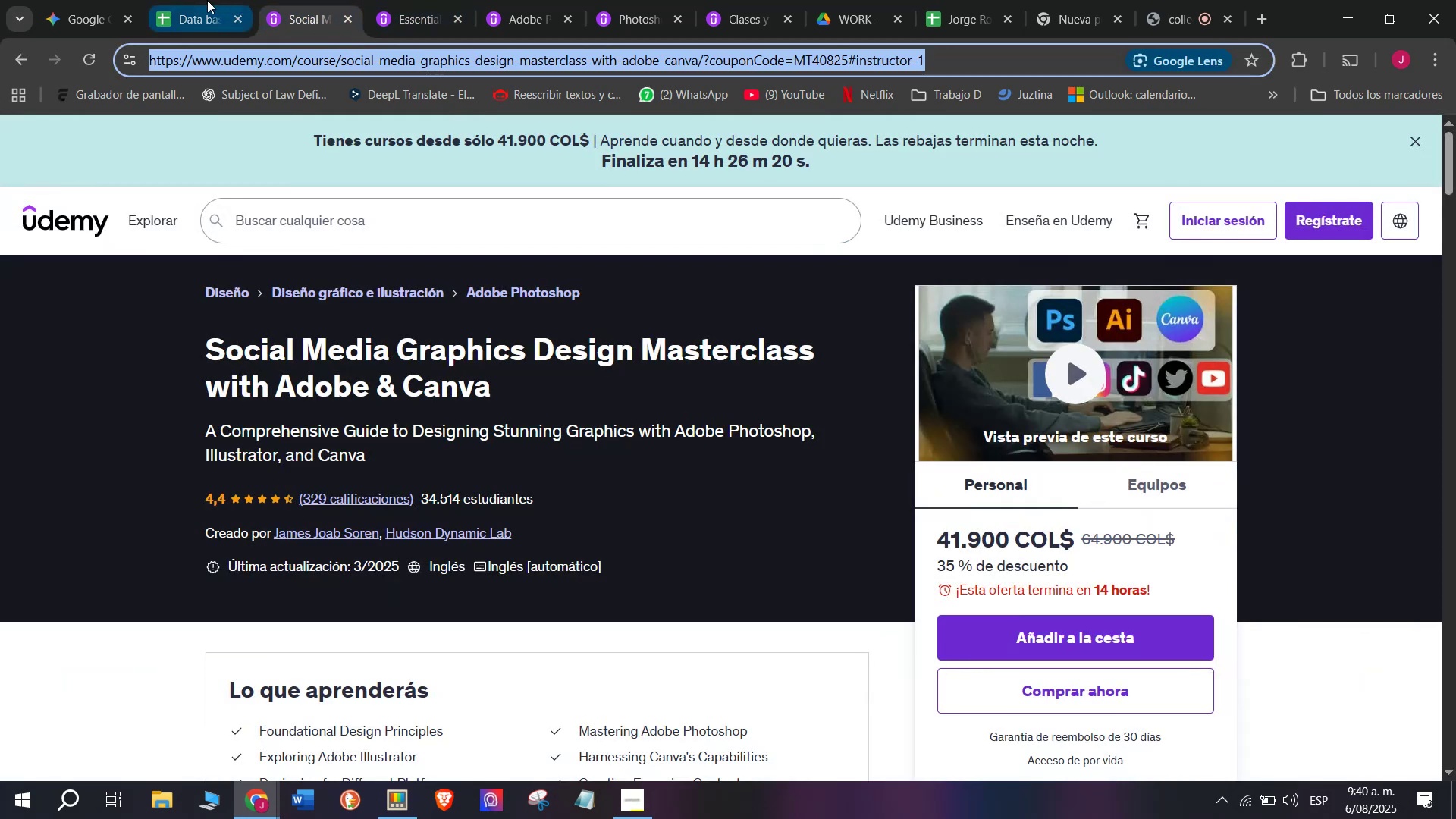 
left_click([207, 0])
 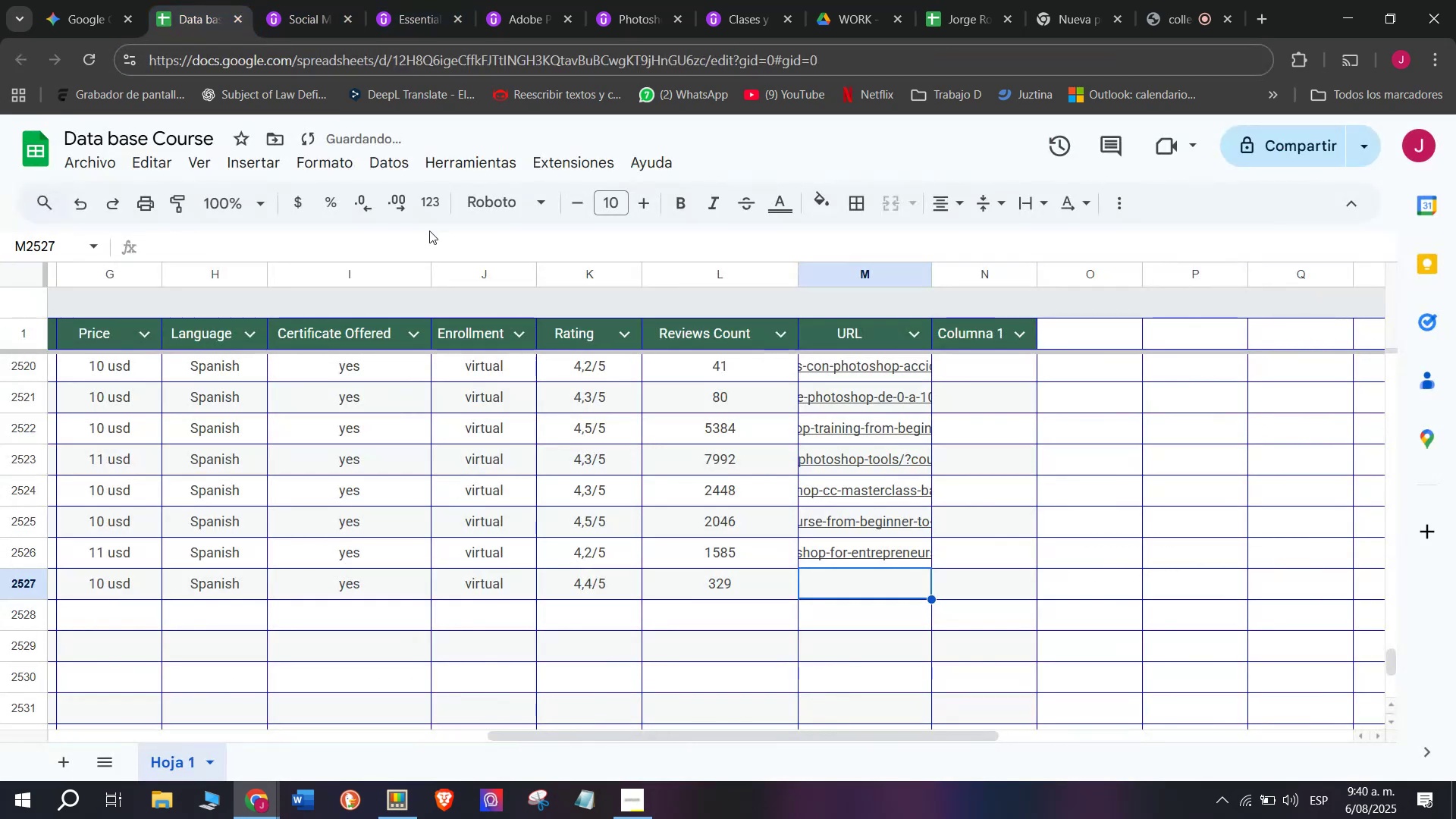 
key(Control+ControlLeft)
 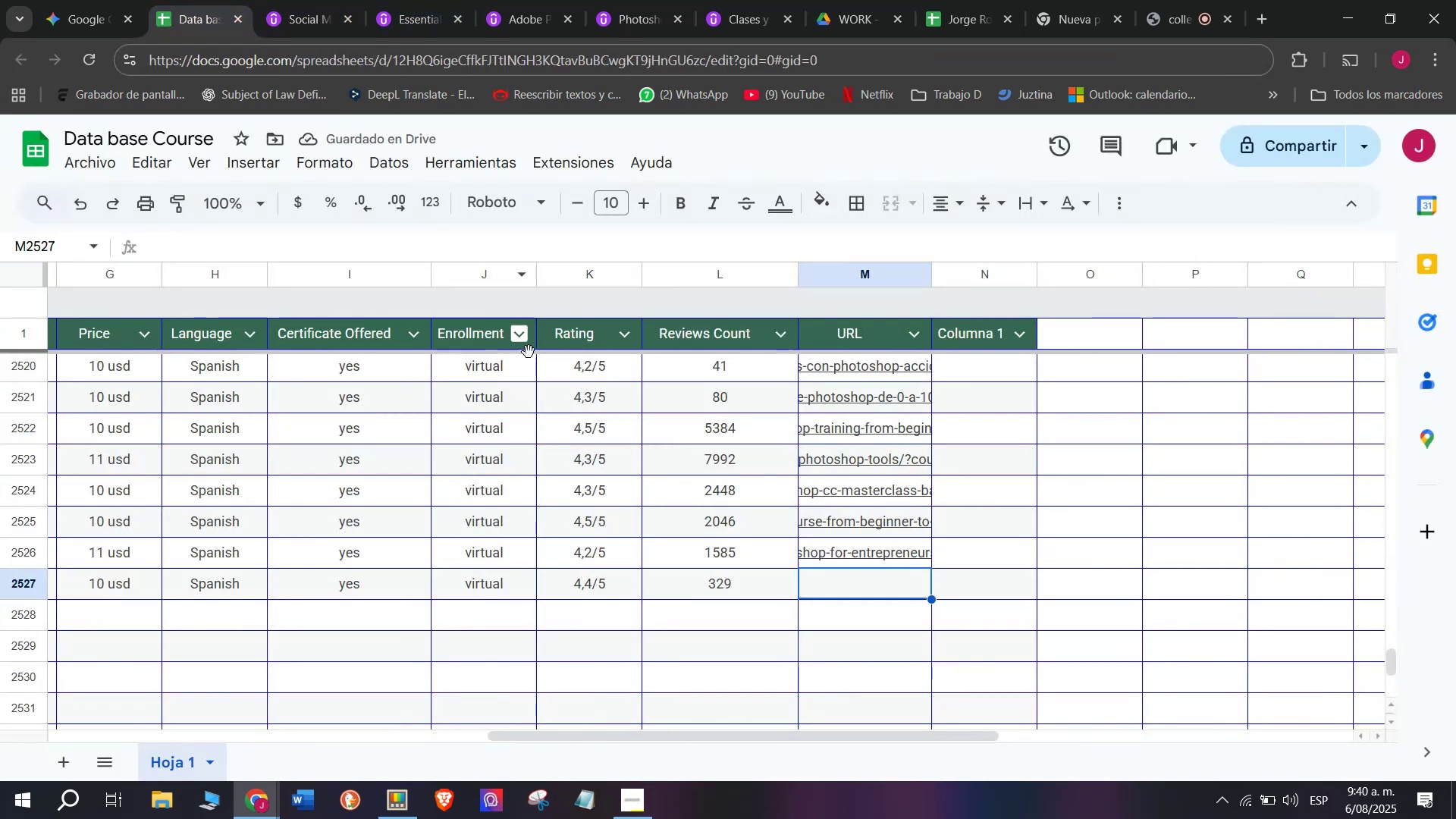 
key(Z)
 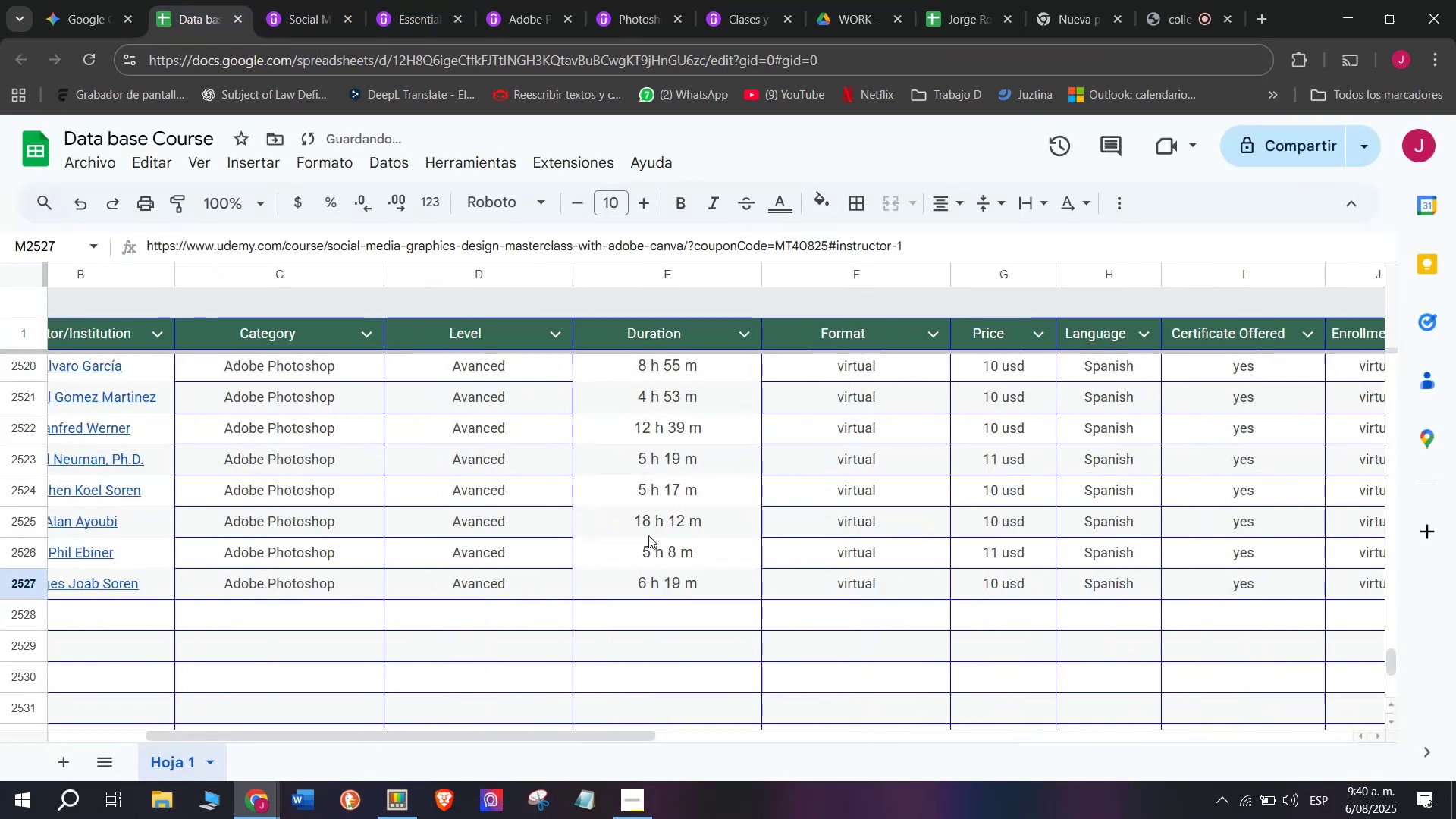 
key(Control+V)
 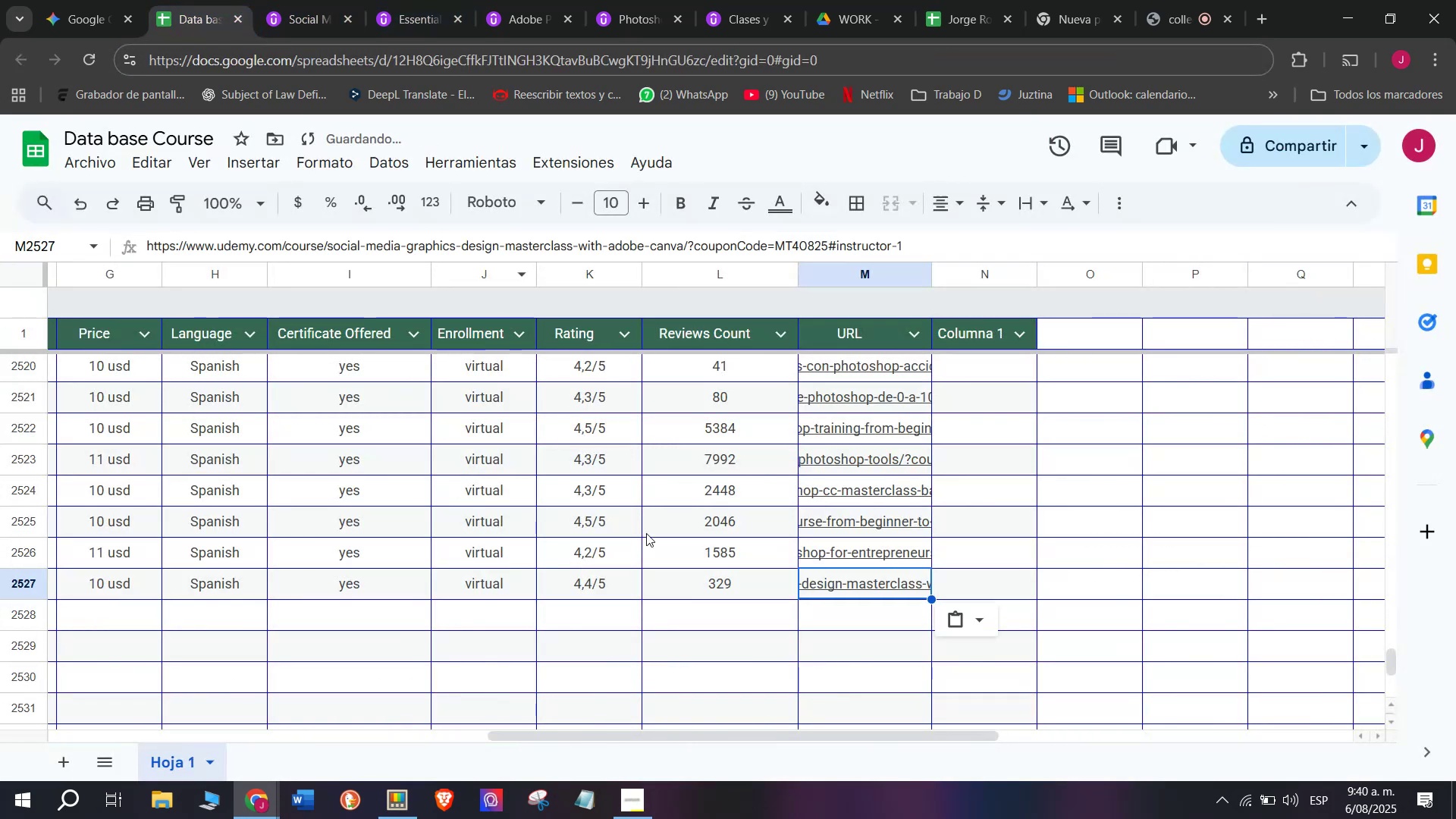 
scroll: coordinate [76, 576], scroll_direction: up, amount: 4.0
 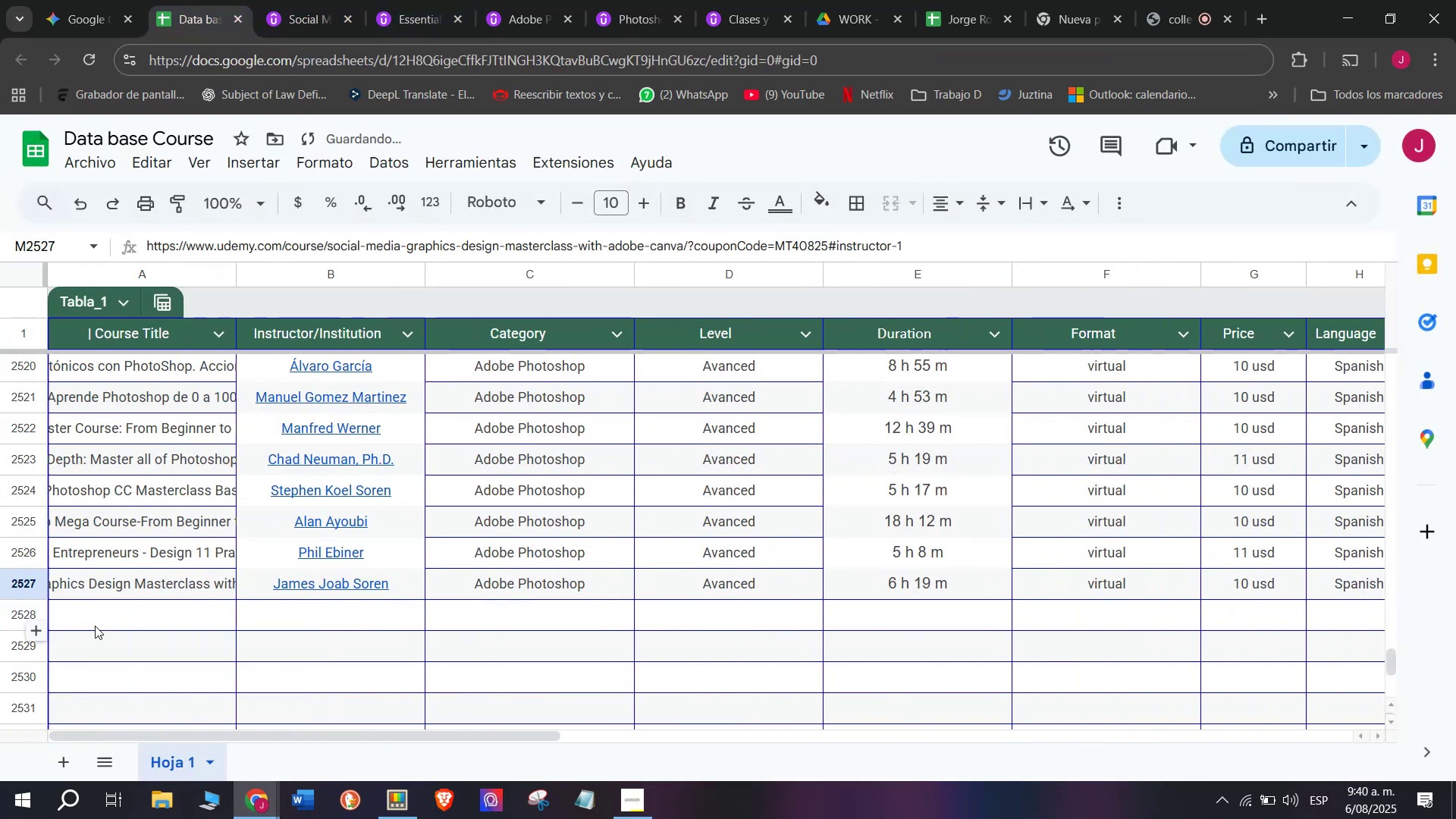 
left_click([99, 619])
 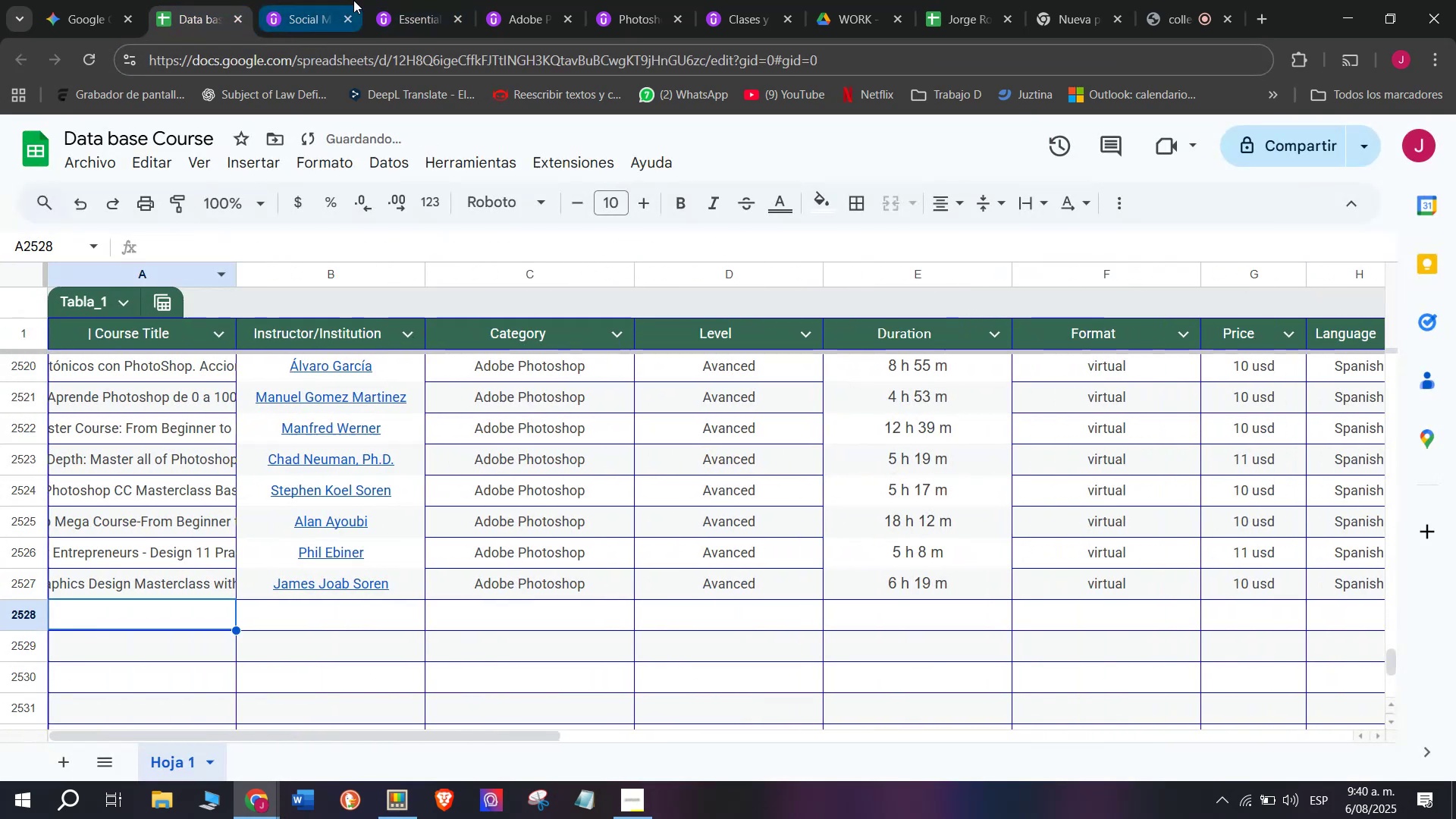 
left_click([315, 0])
 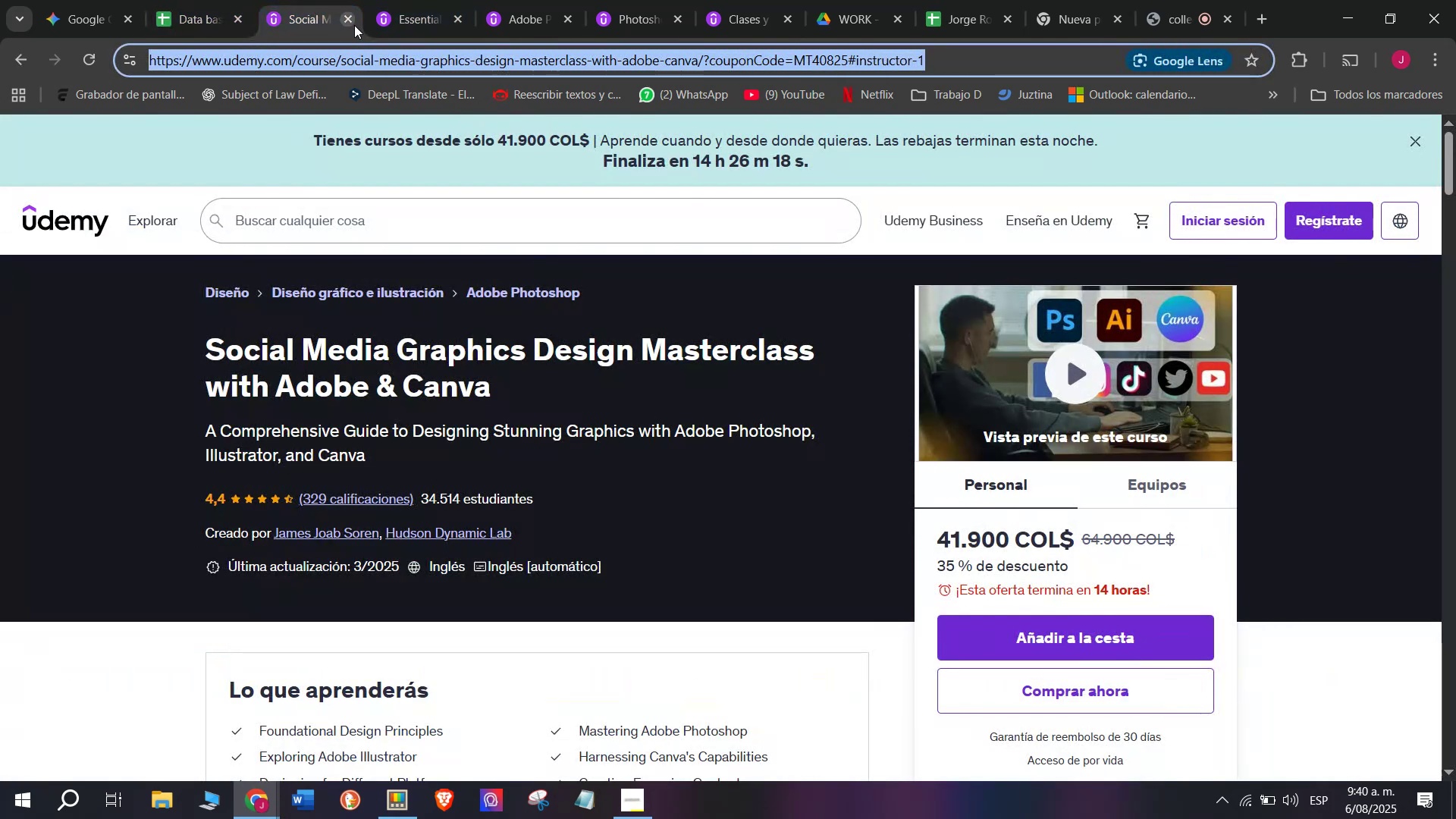 
left_click([353, 22])
 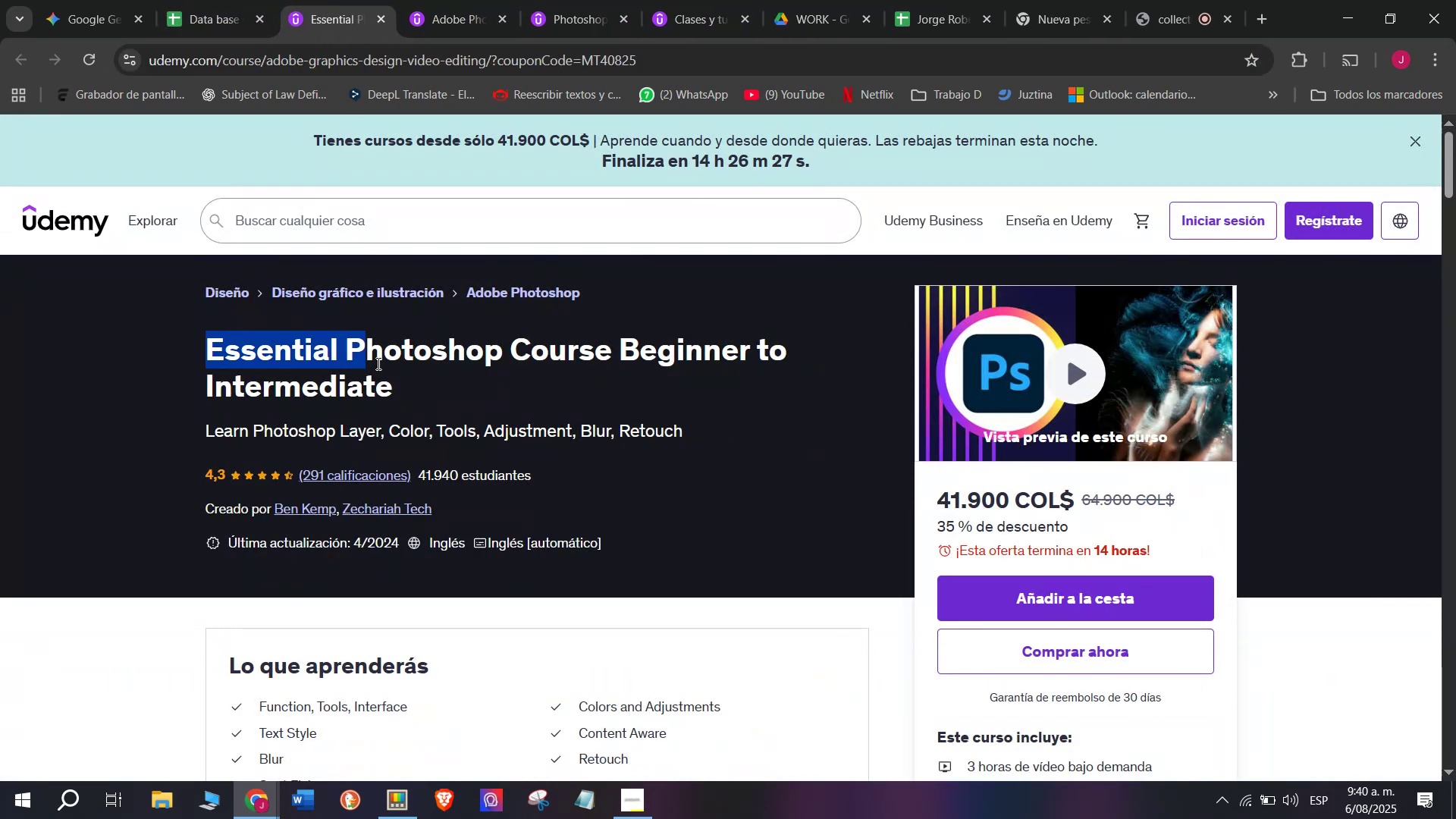 
key(Control+ControlLeft)
 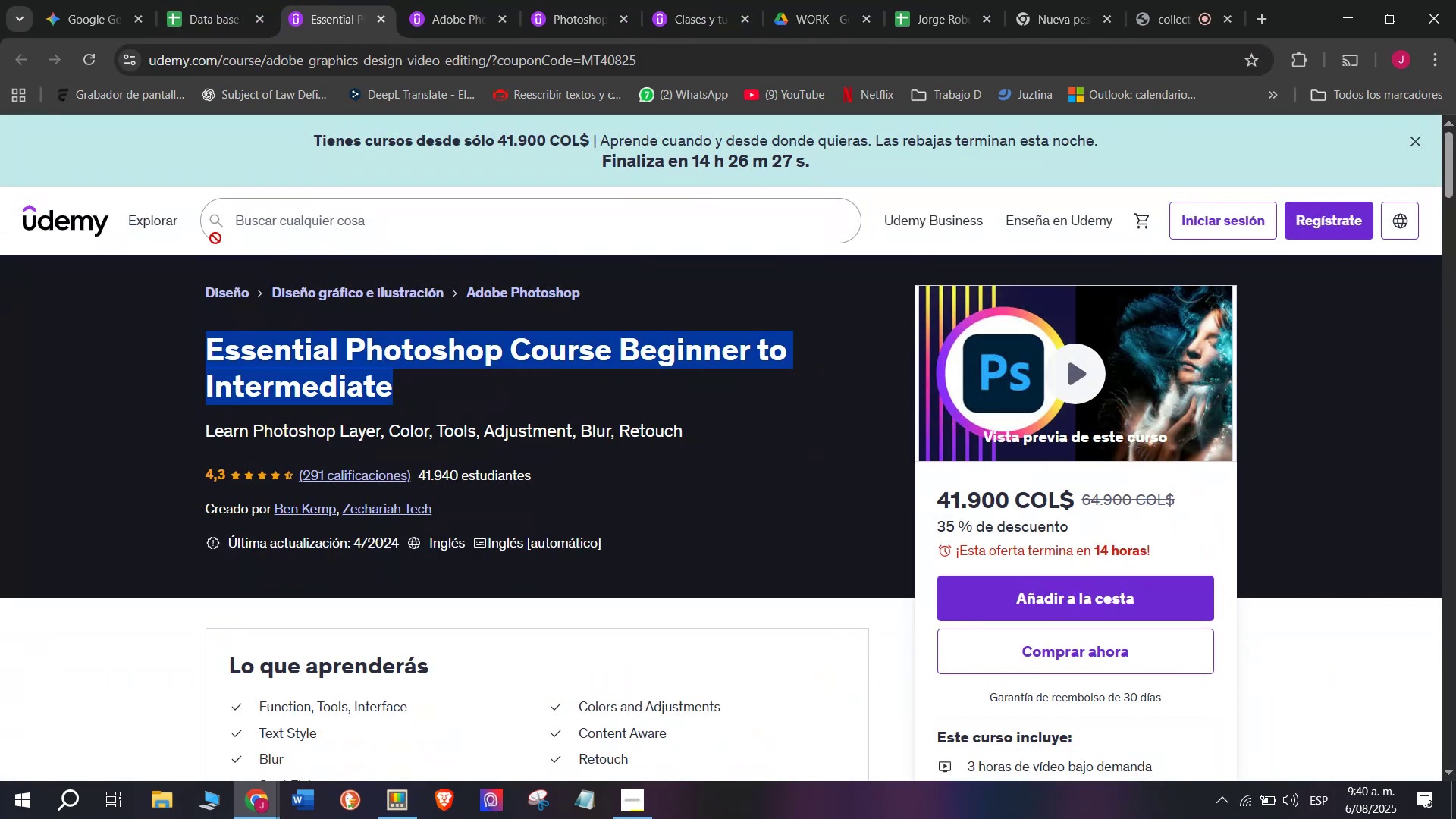 
key(Break)
 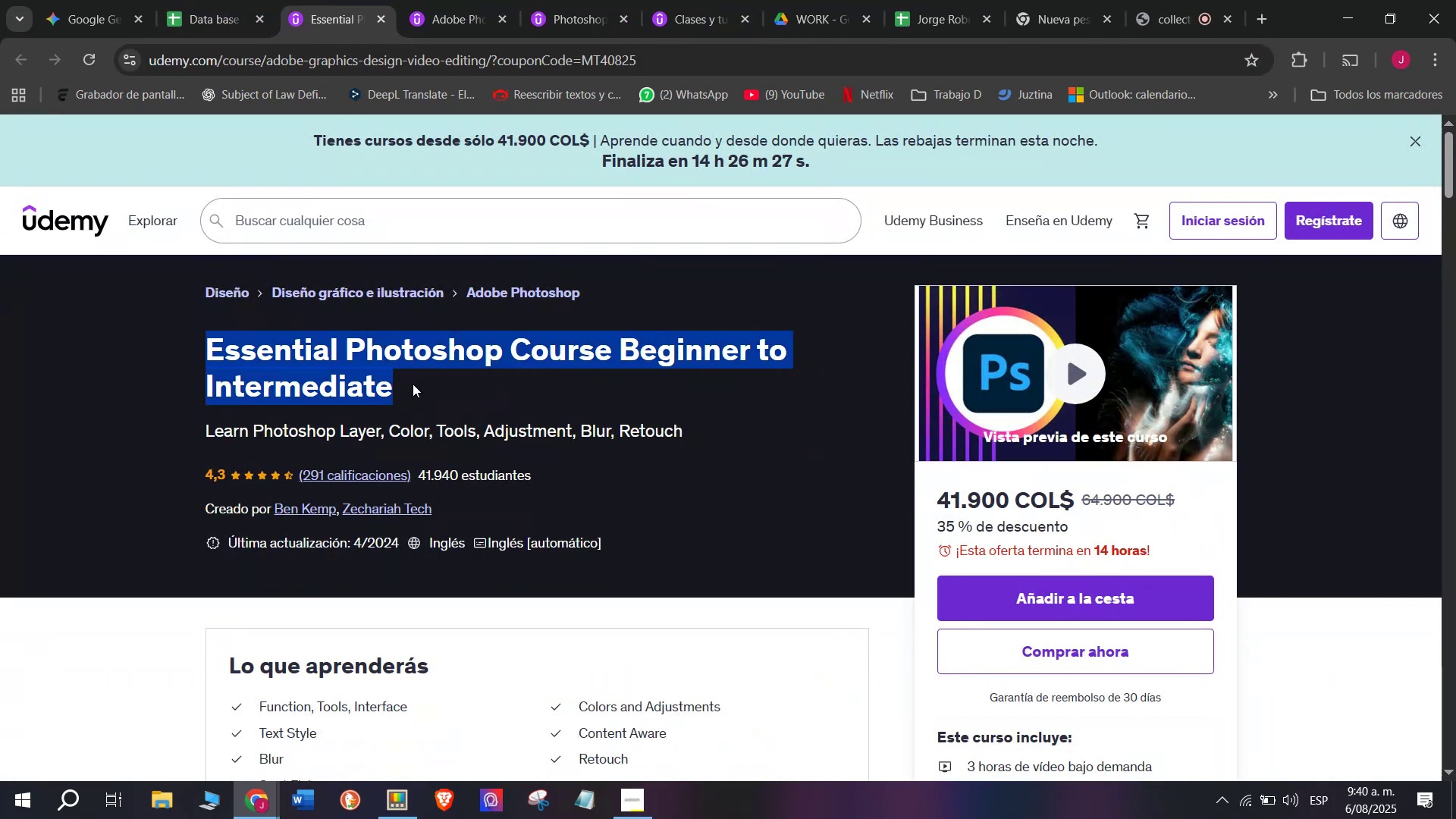 
key(Control+C)
 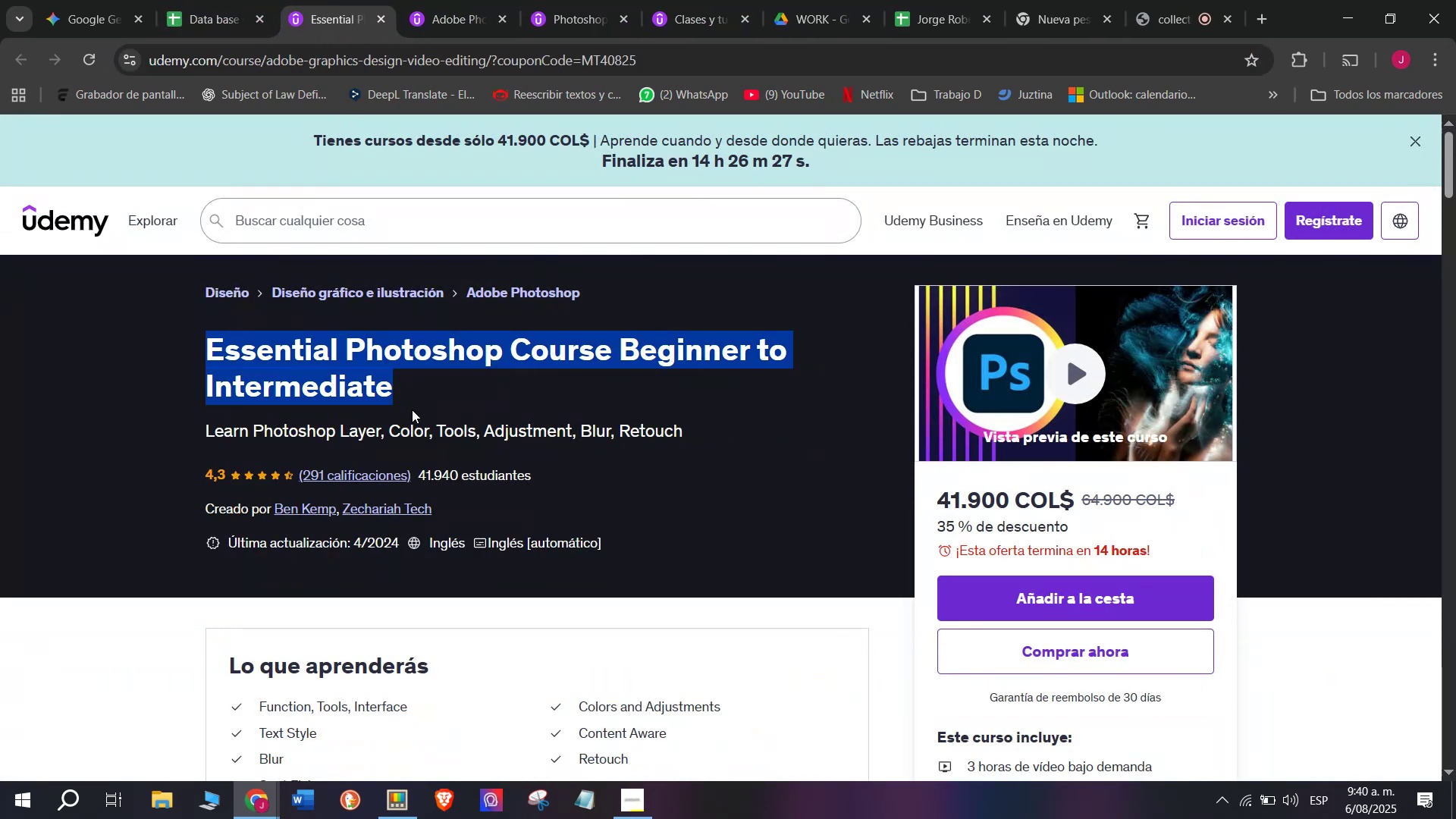 
key(Break)
 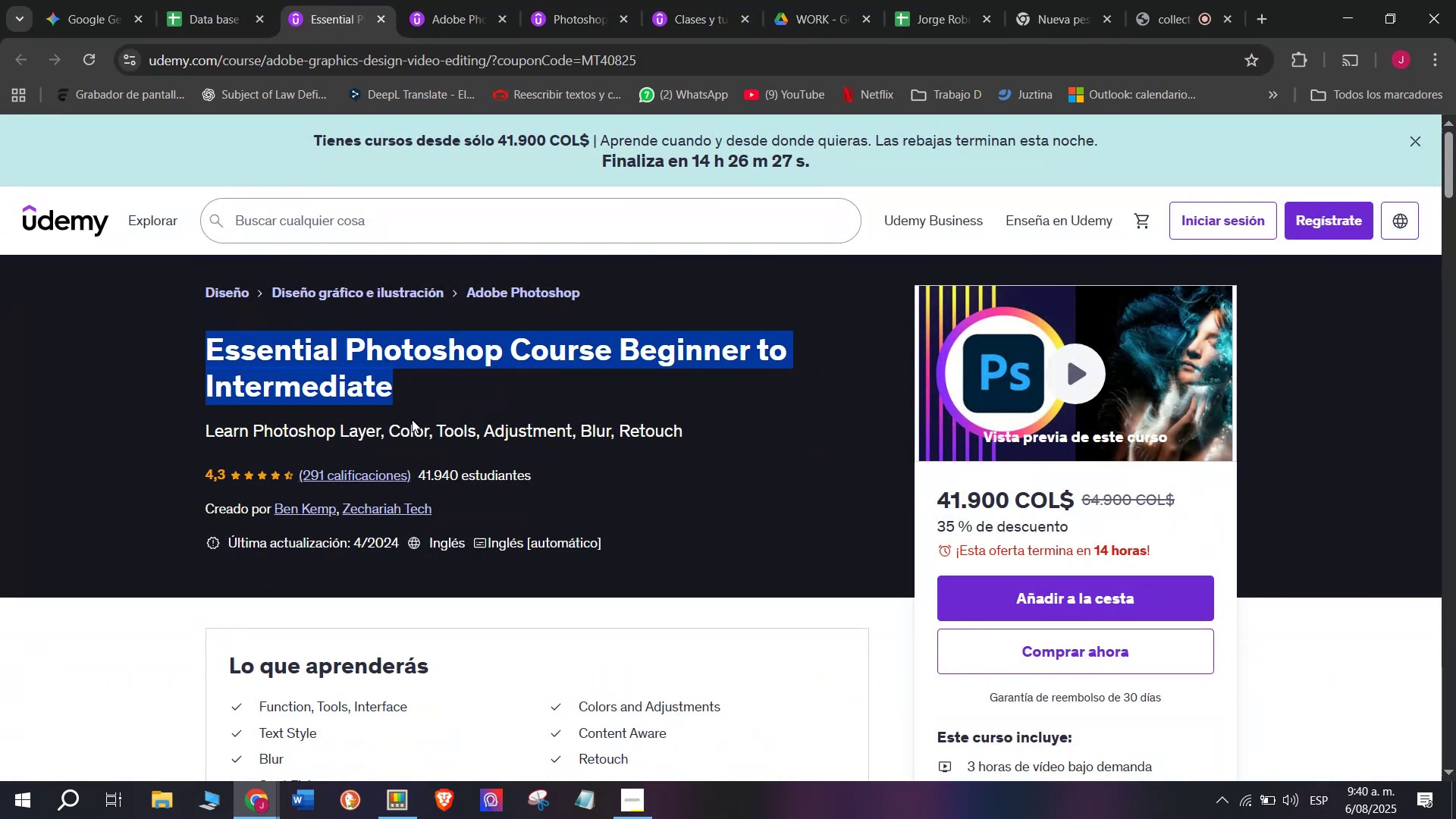 
key(Control+ControlLeft)
 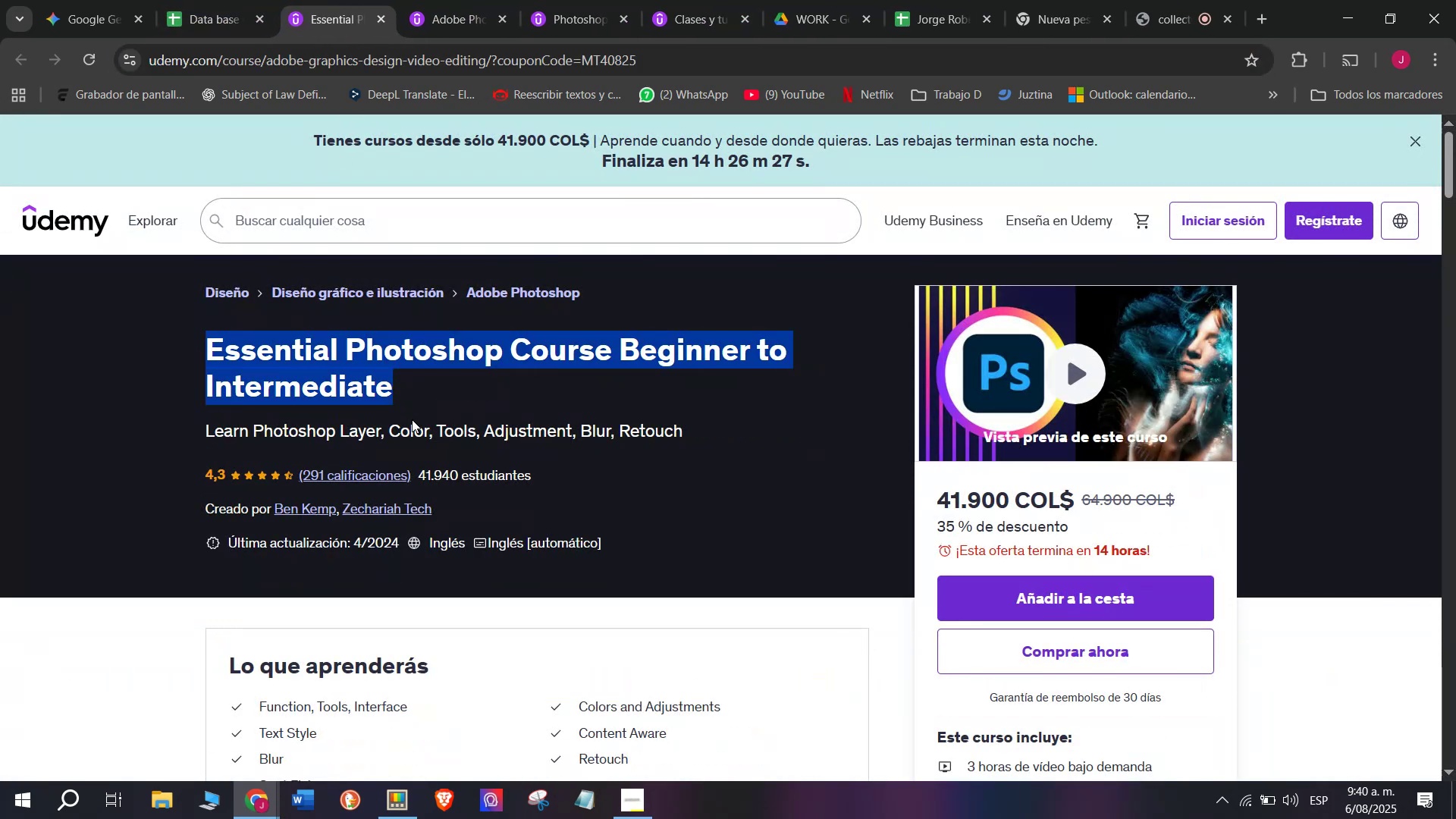 
key(Control+C)
 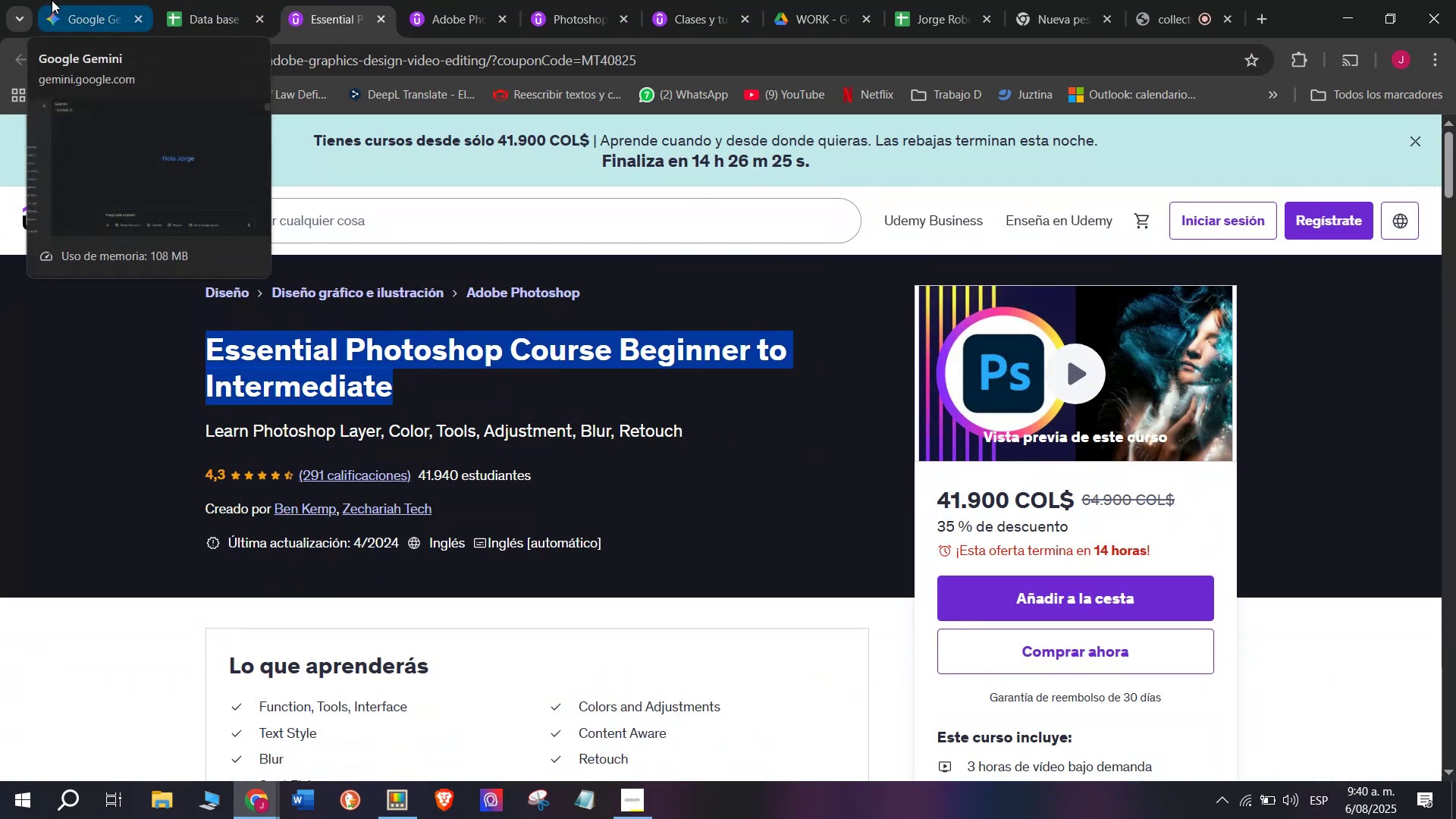 
left_click([218, 0])
 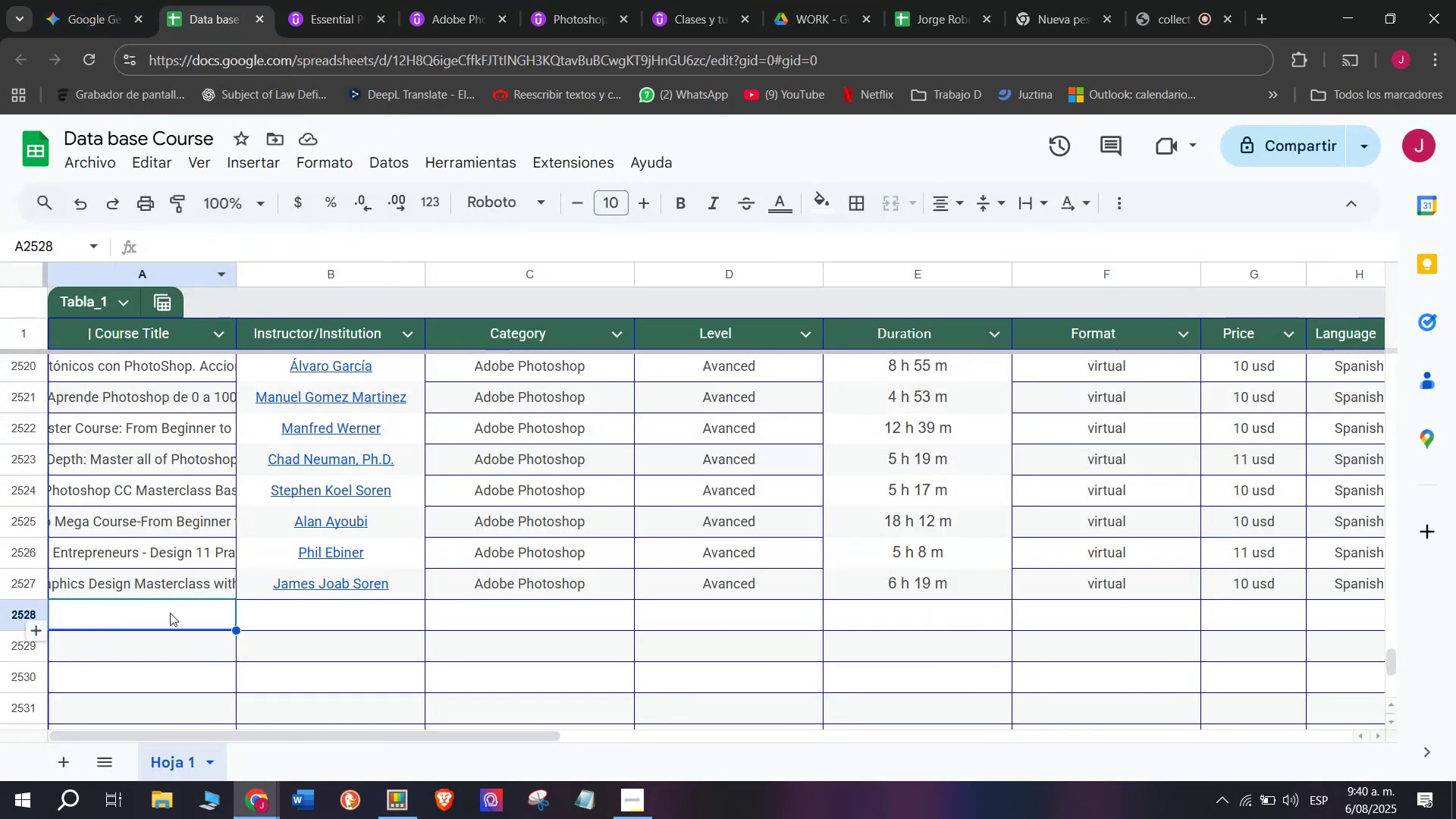 
double_click([170, 613])
 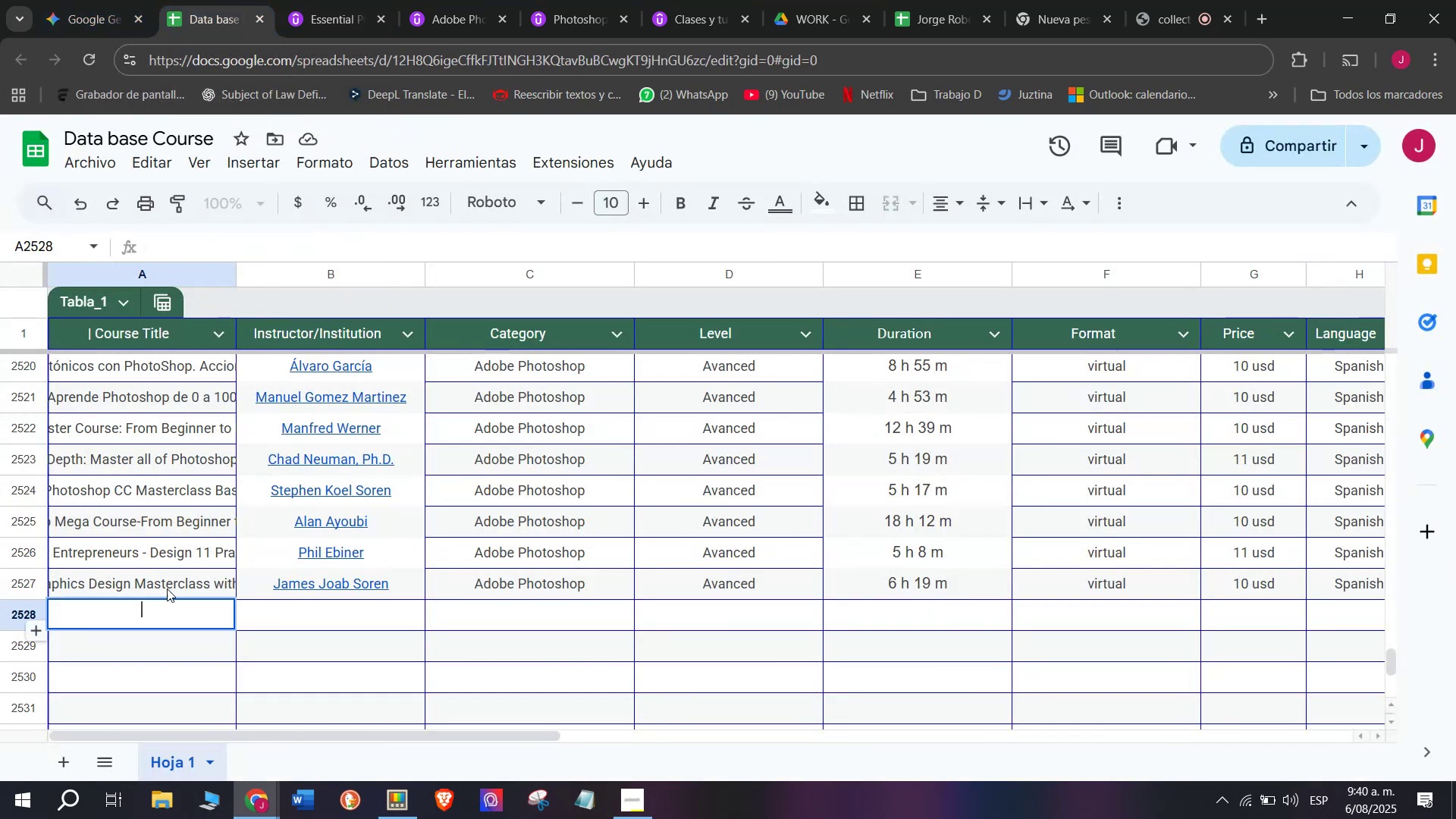 
key(Control+ControlLeft)
 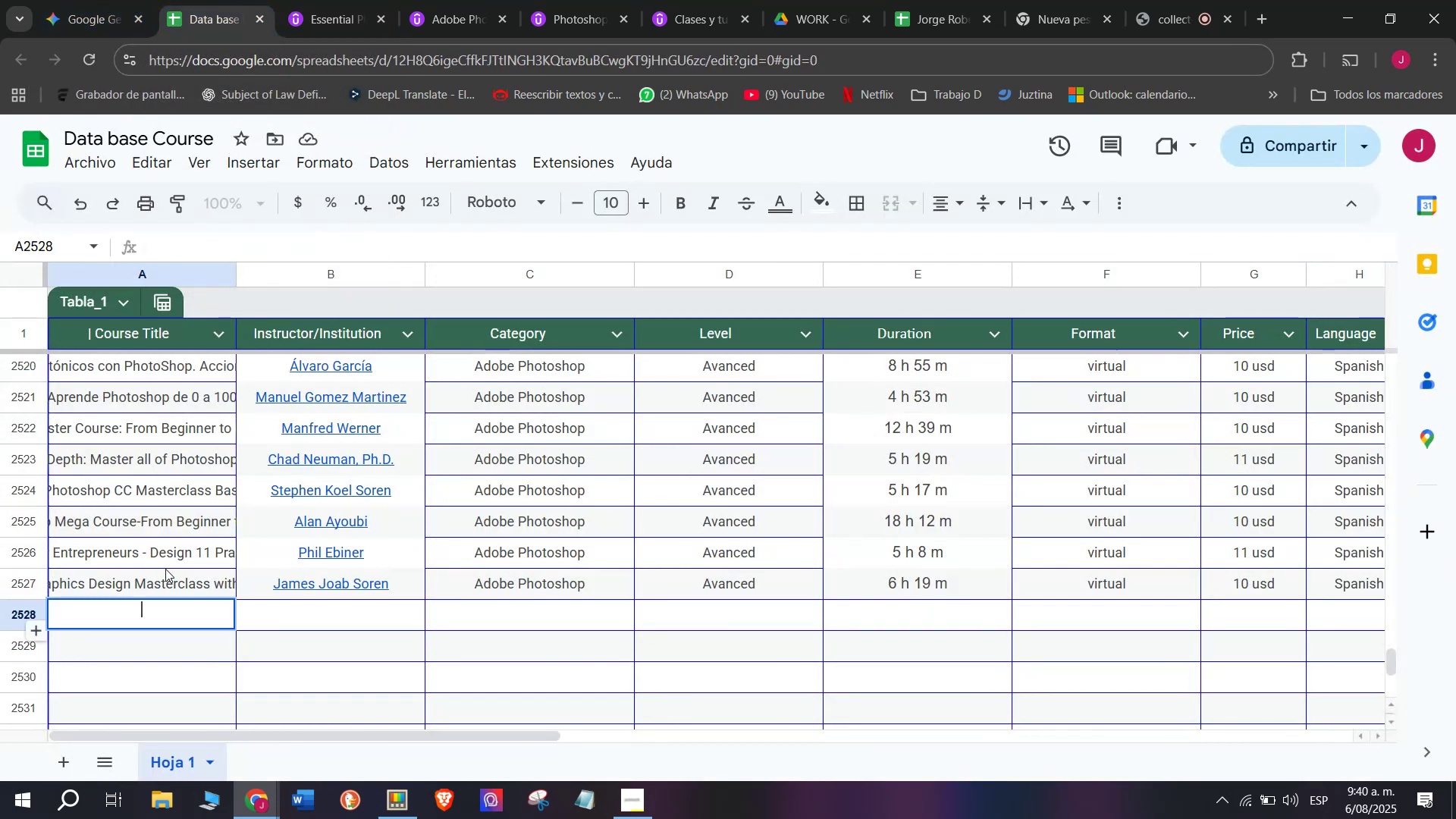 
key(Z)
 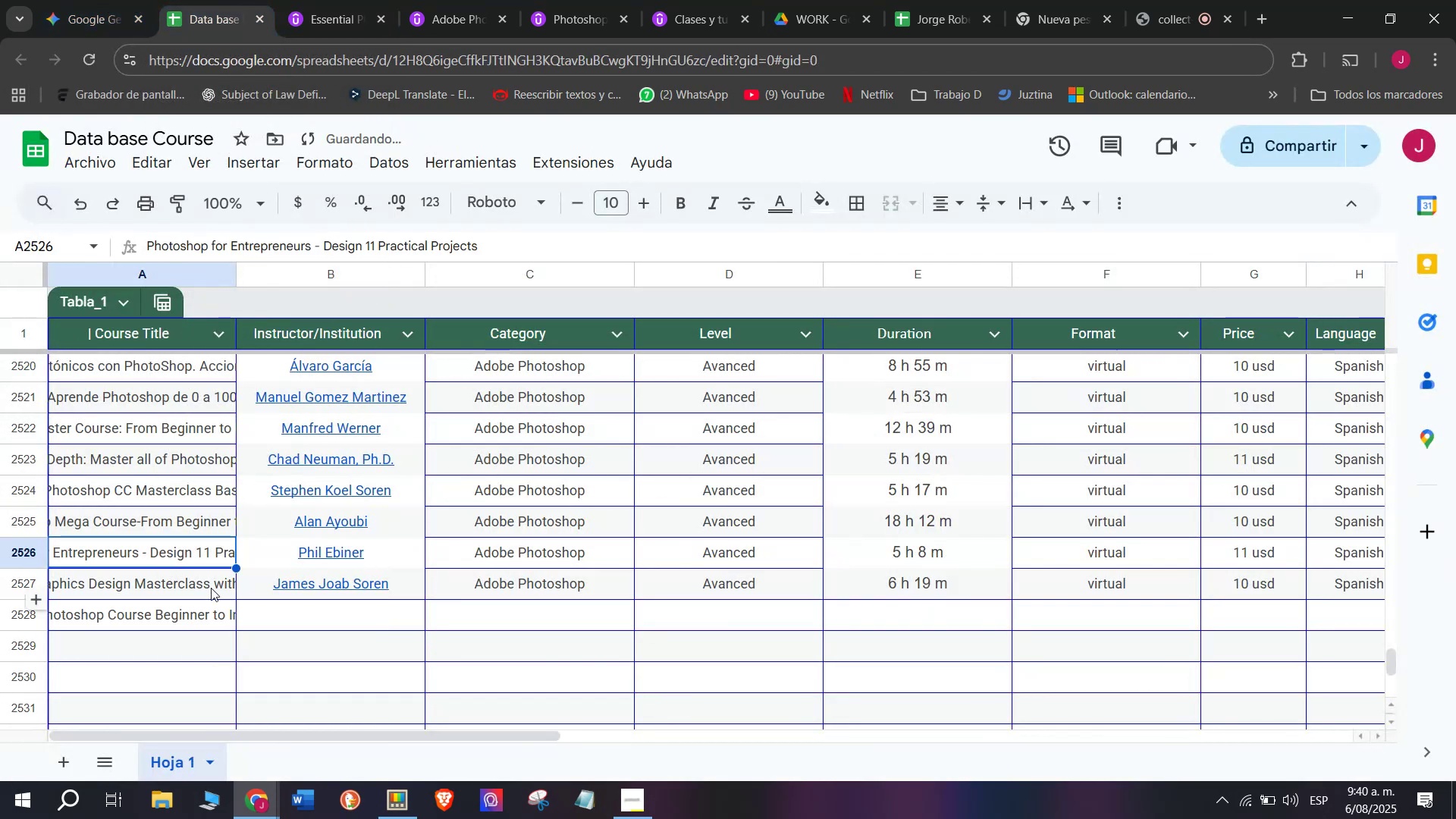 
key(Control+V)
 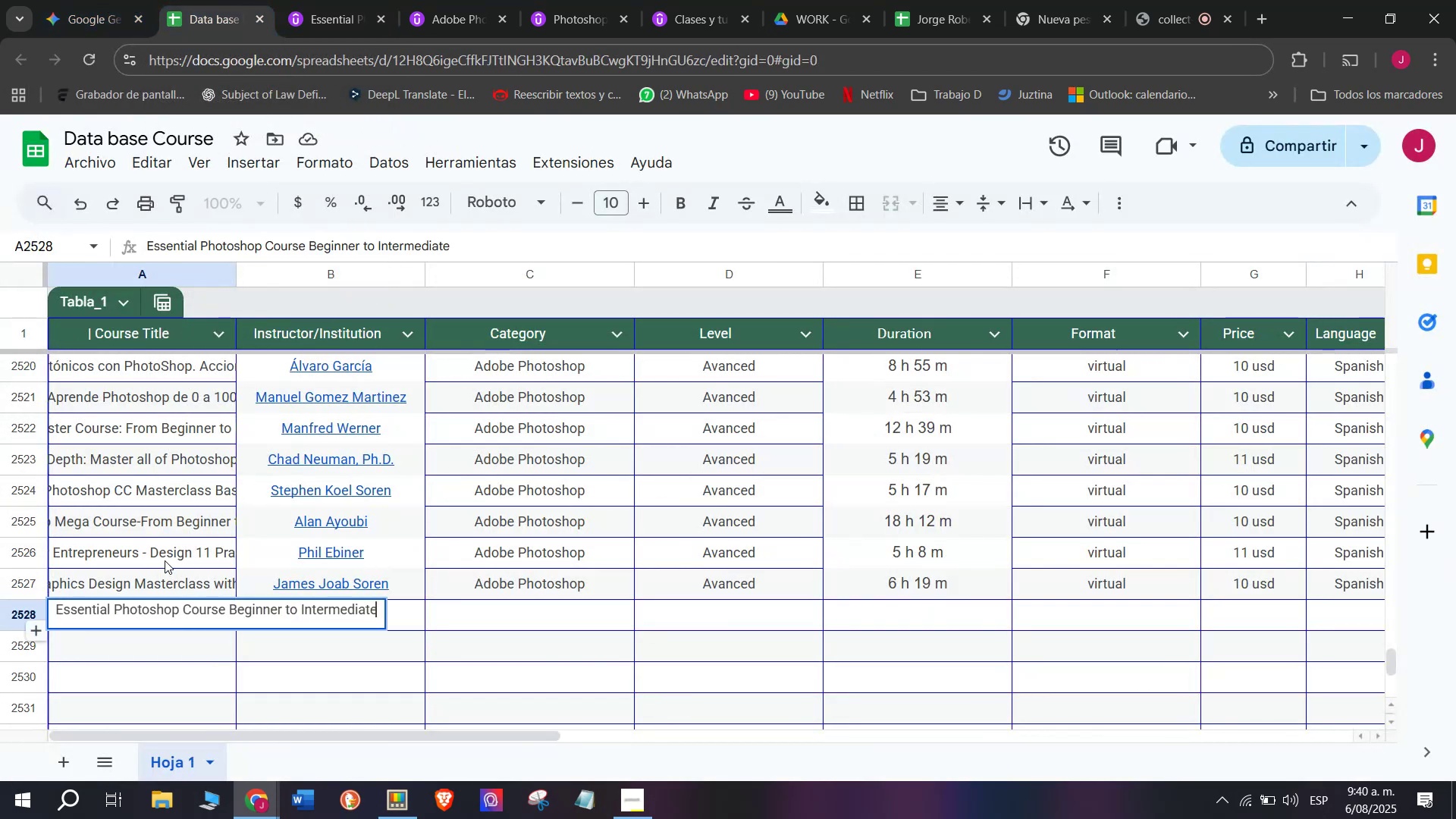 
left_click([165, 560])
 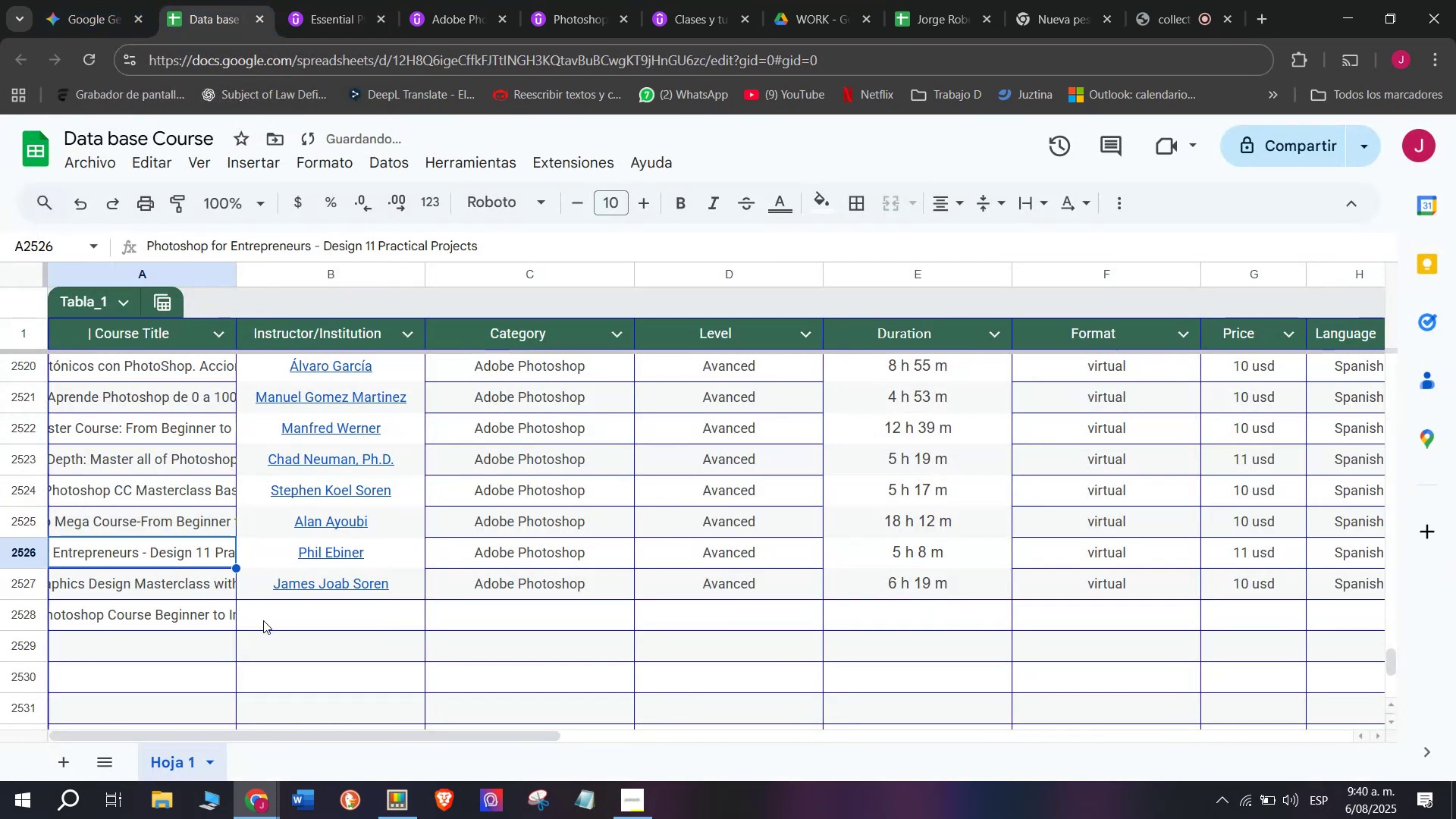 
left_click([263, 618])
 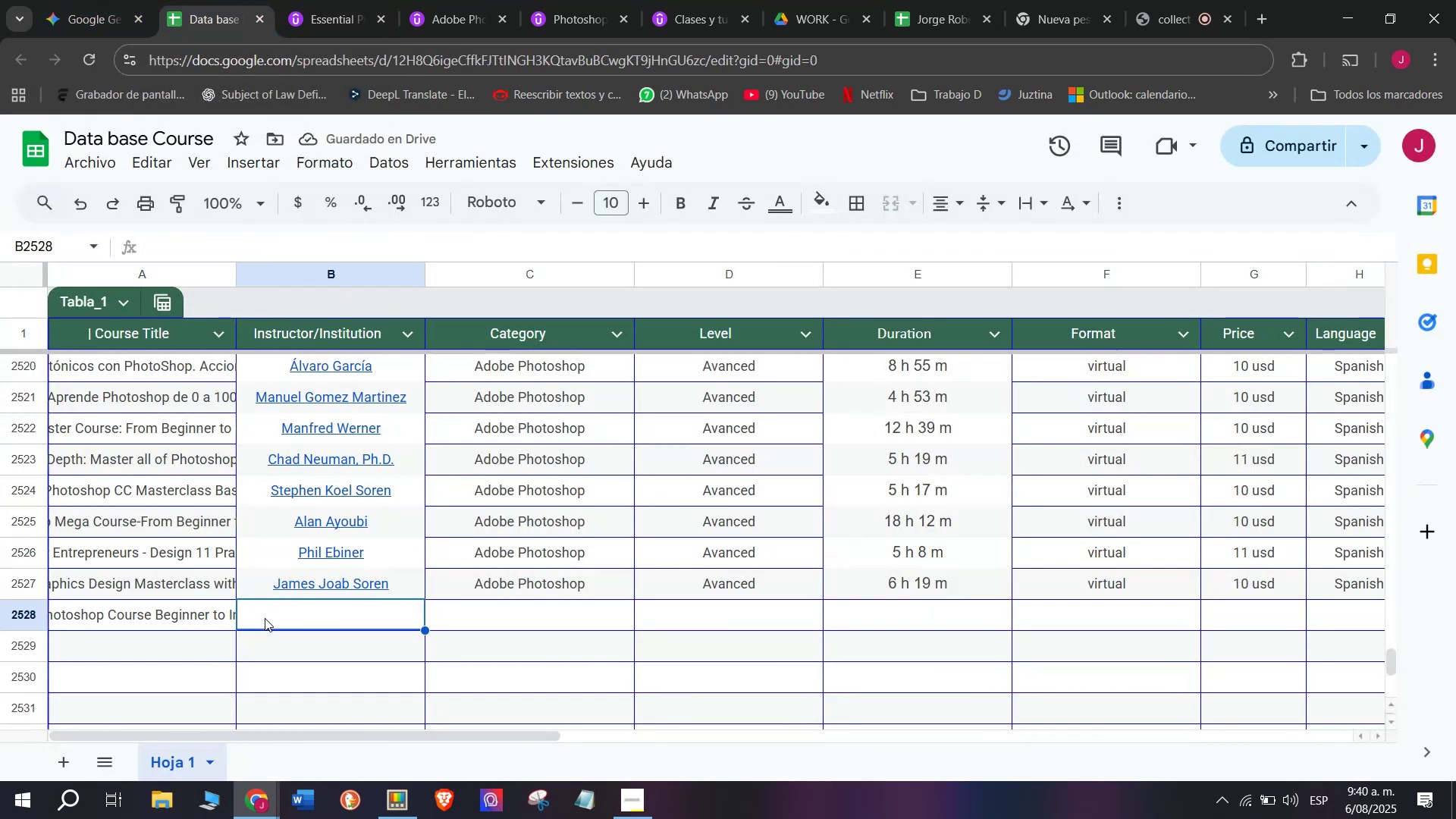 
left_click([301, 0])
 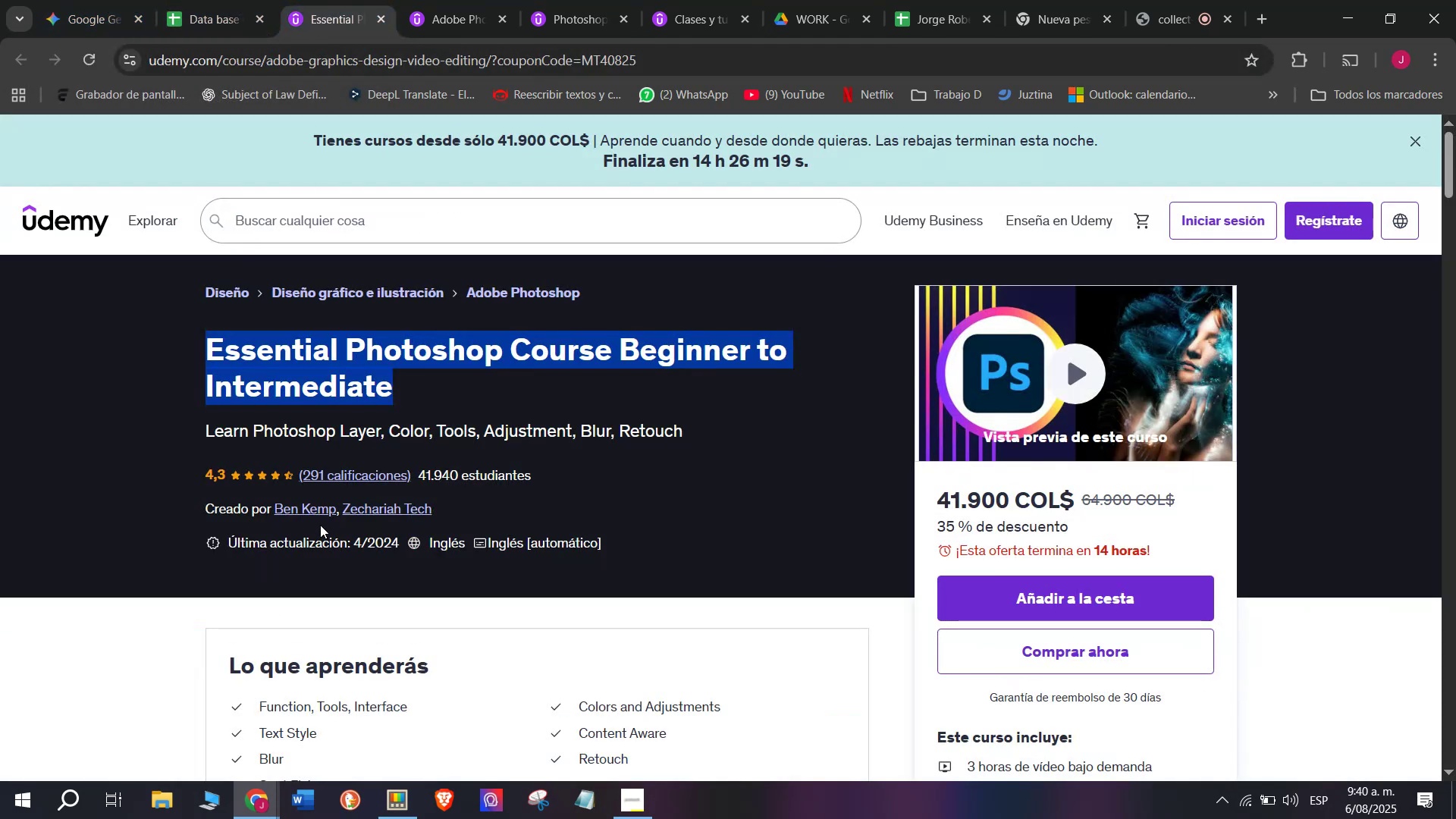 
left_click([312, 510])
 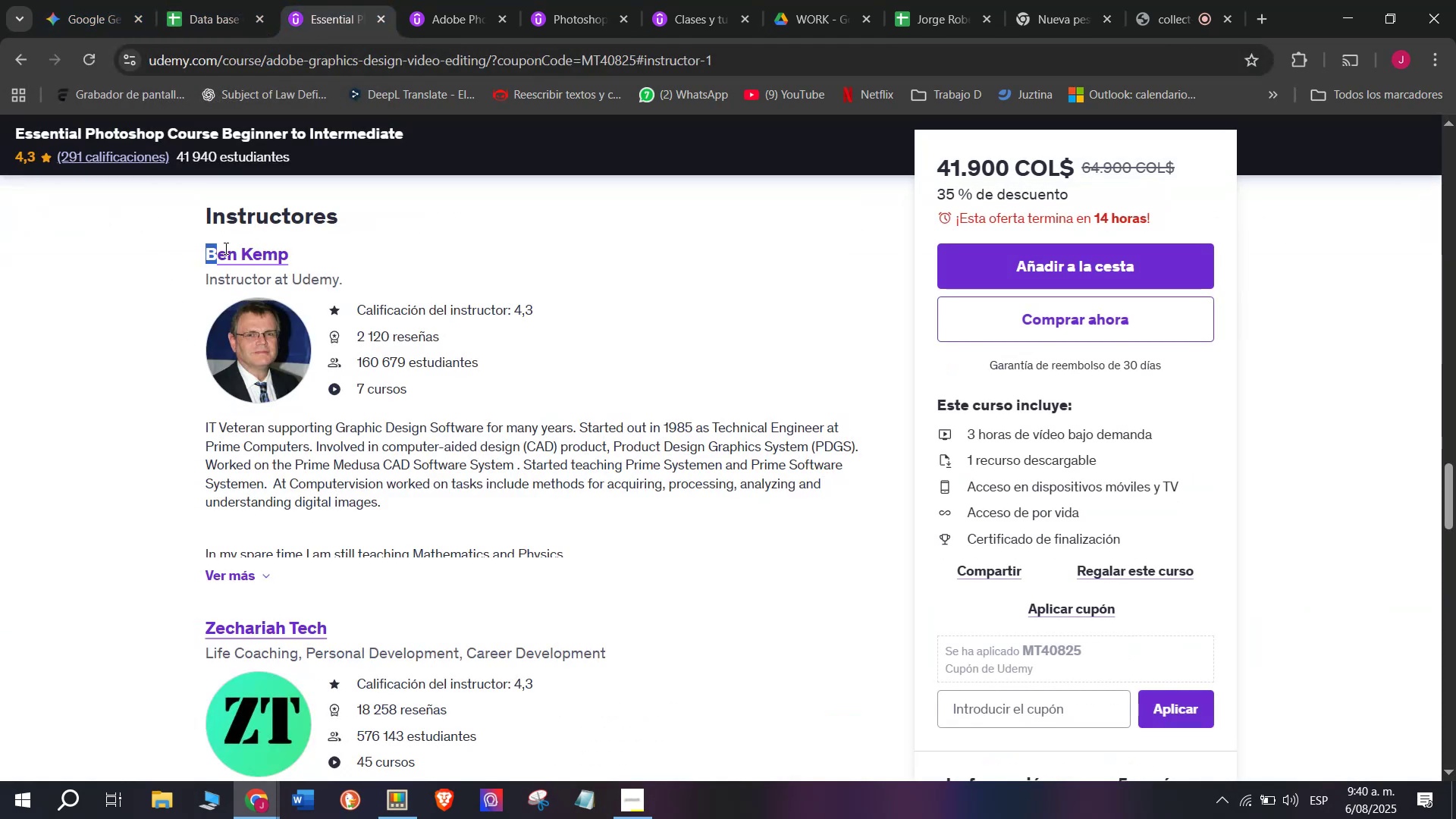 
key(Break)
 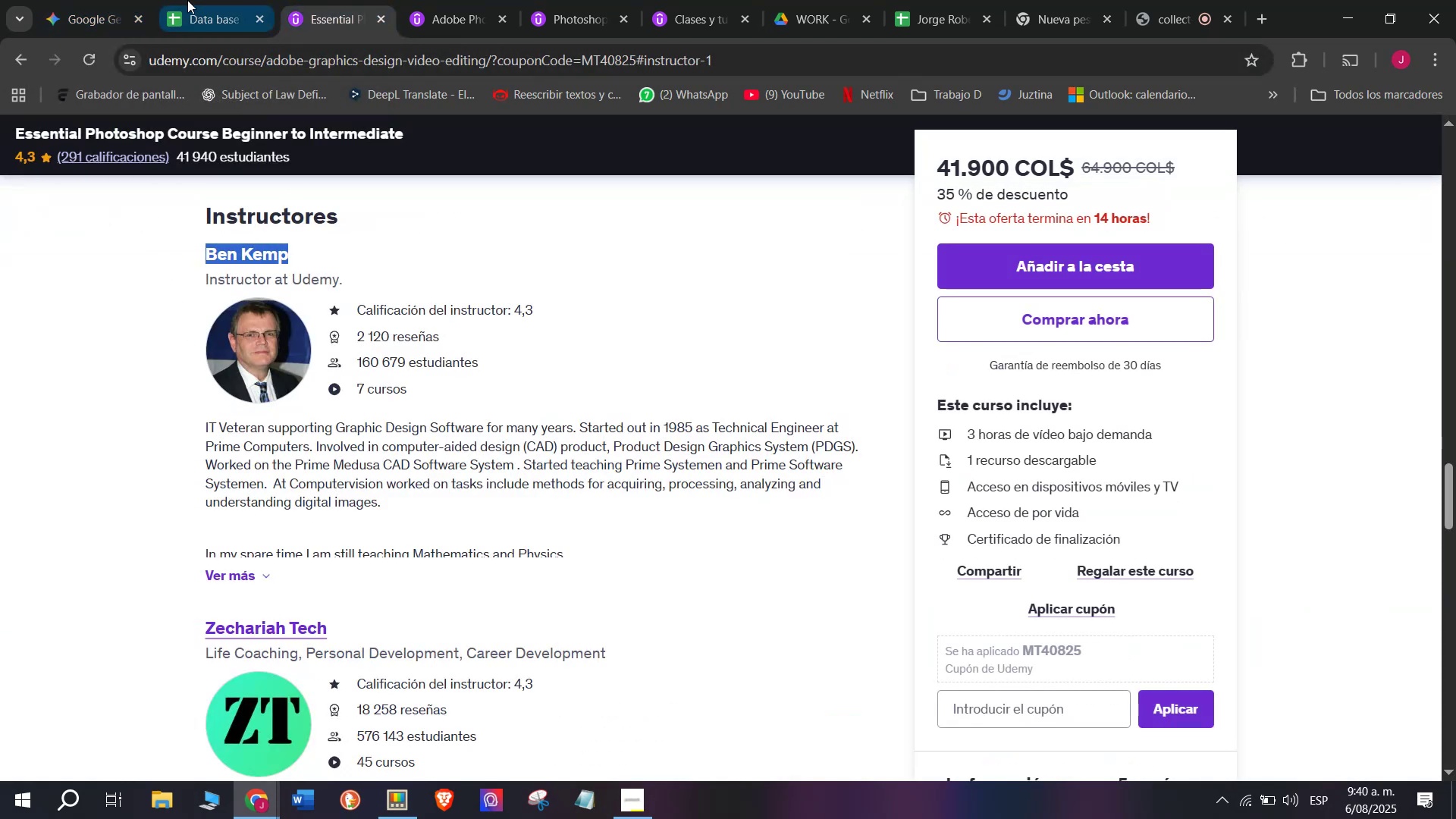 
key(Control+ControlLeft)
 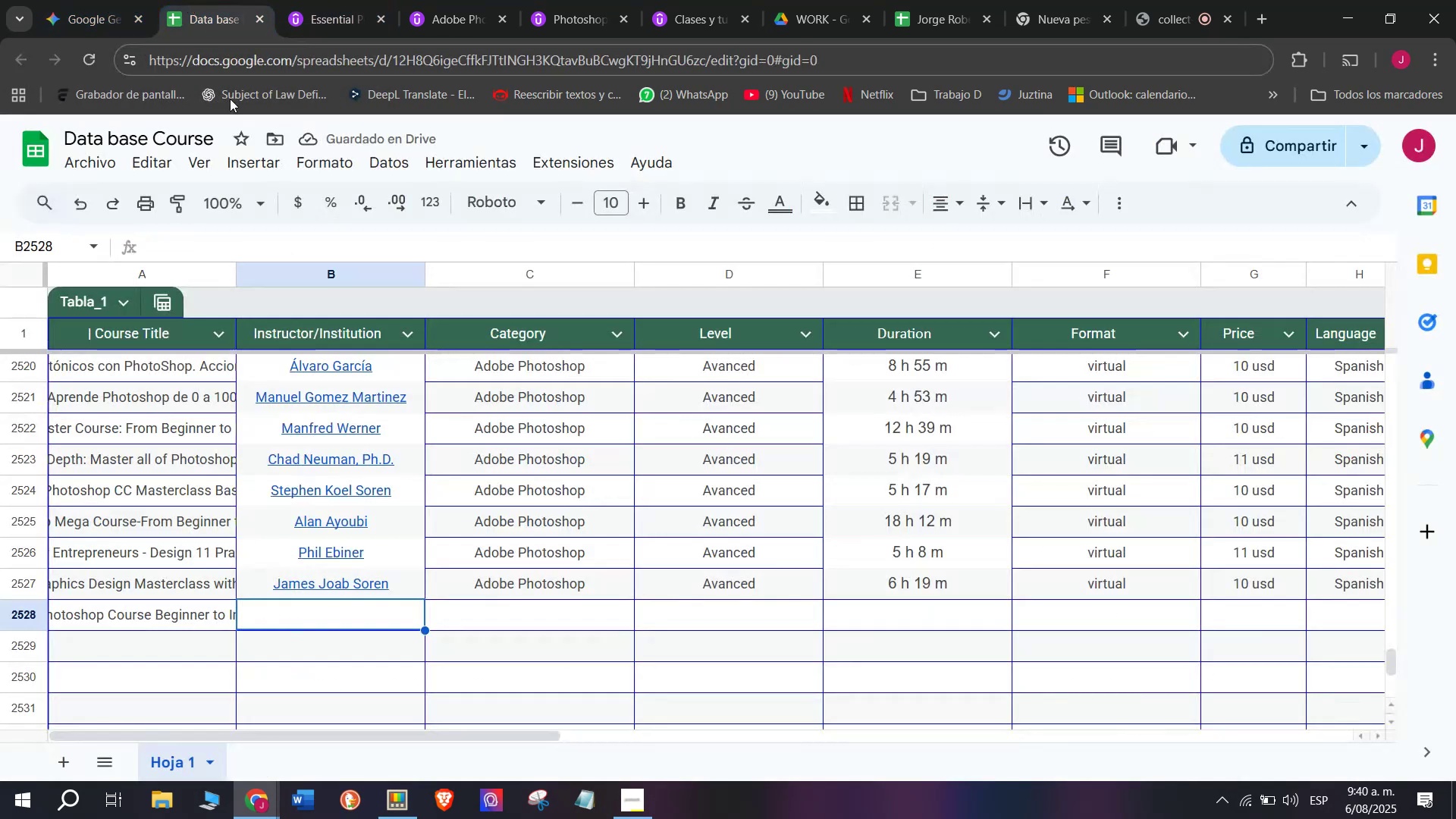 
key(Control+C)
 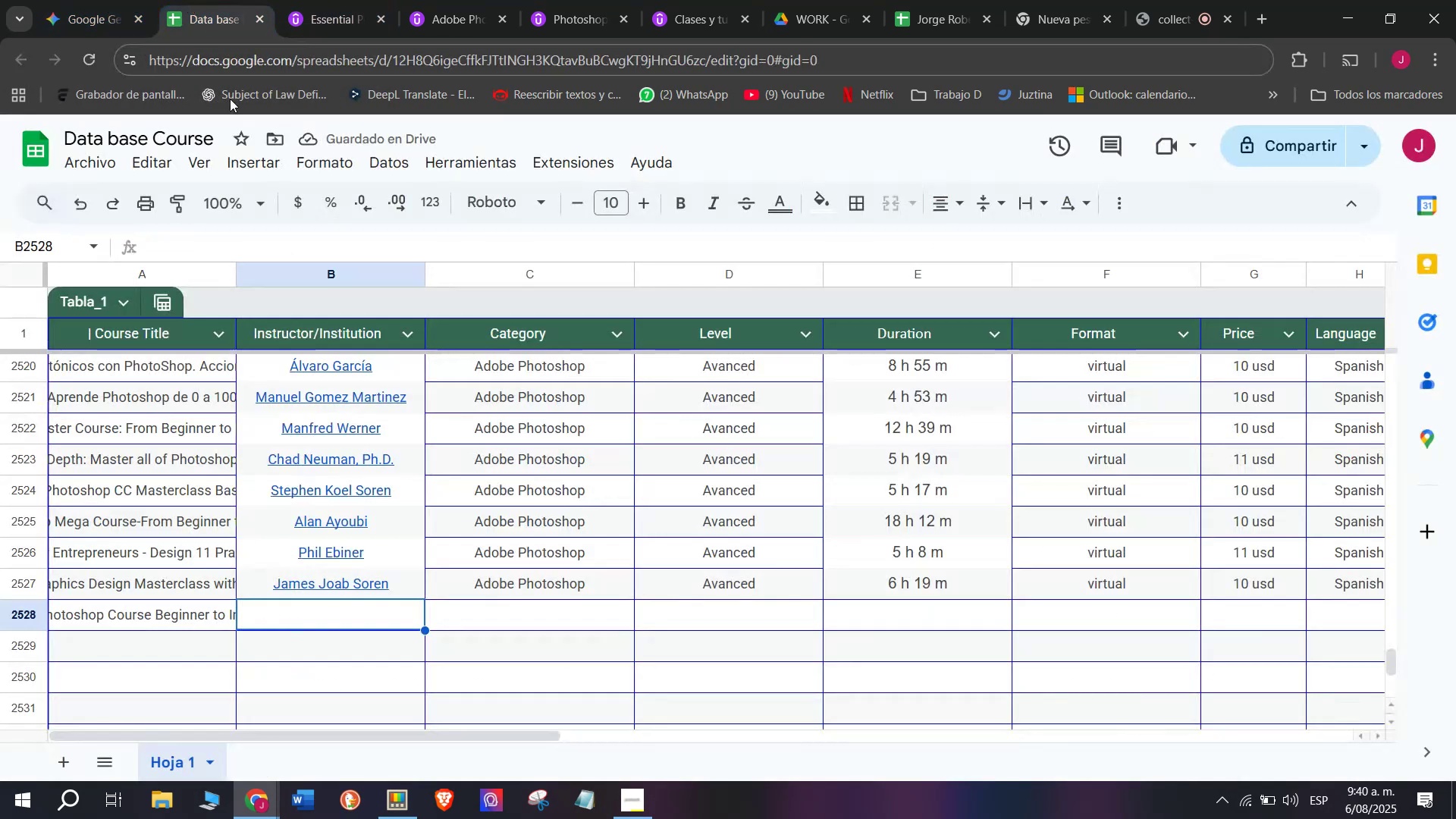 
left_click([187, 0])
 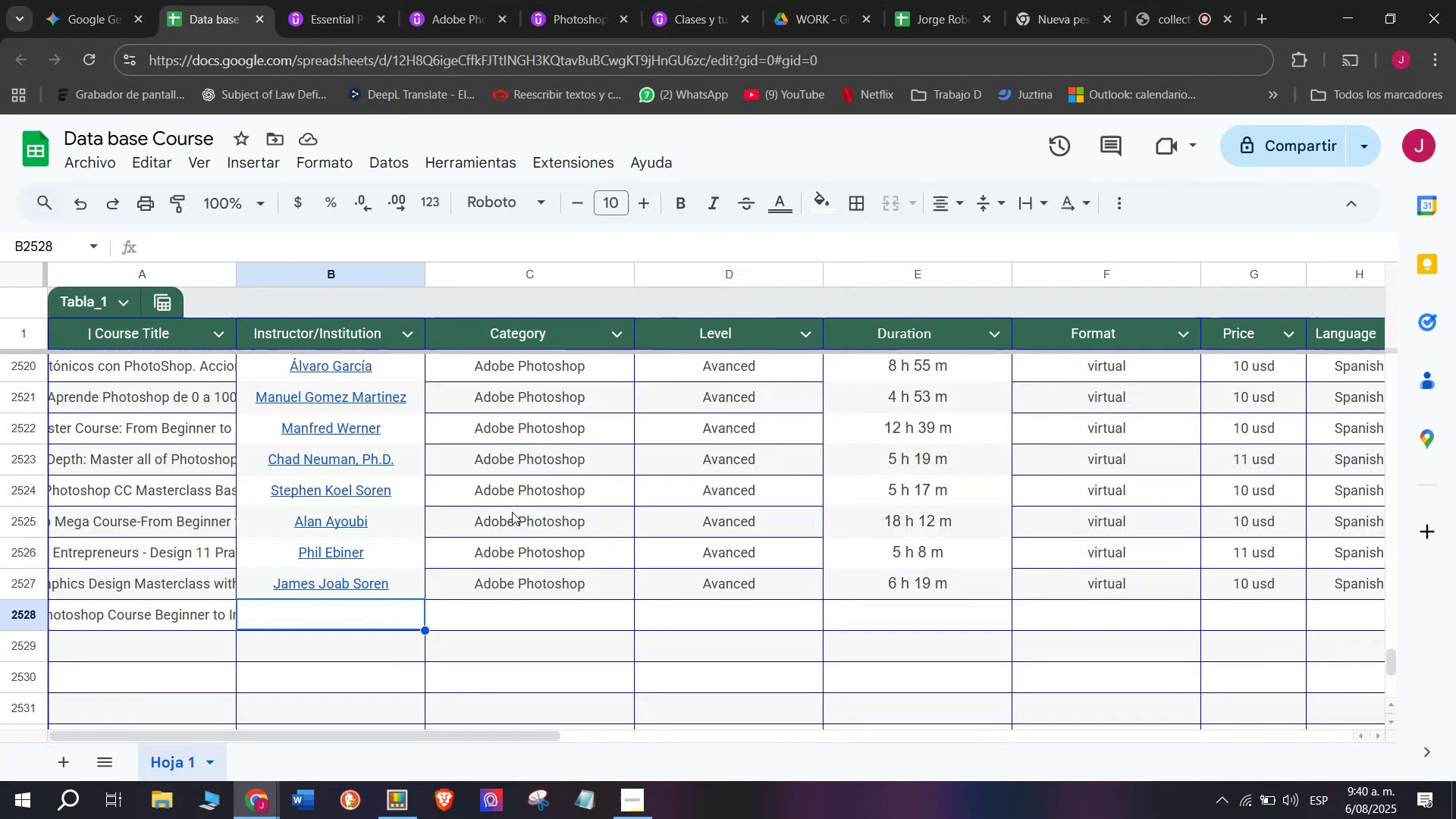 
key(Z)
 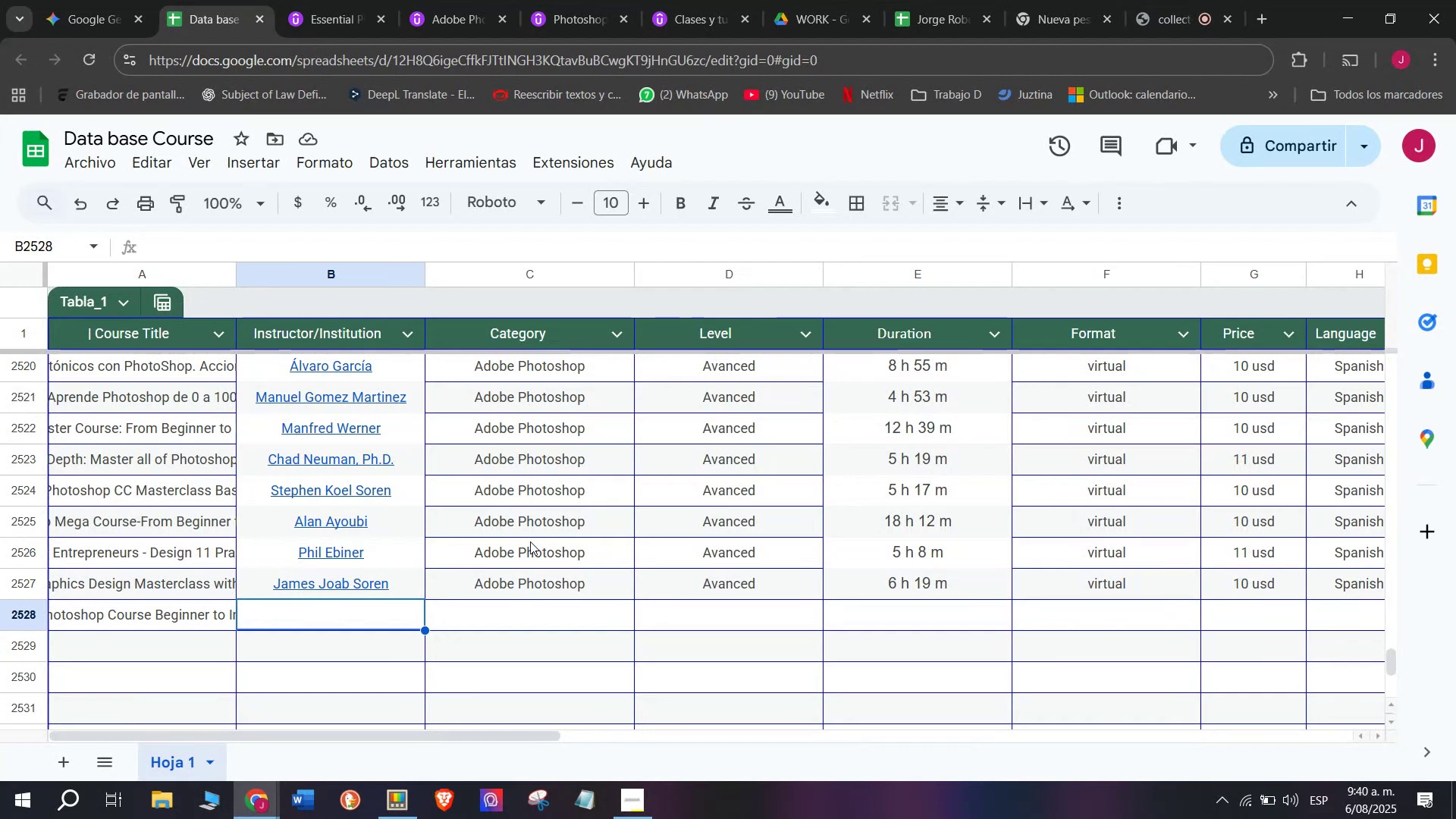 
key(Control+ControlLeft)
 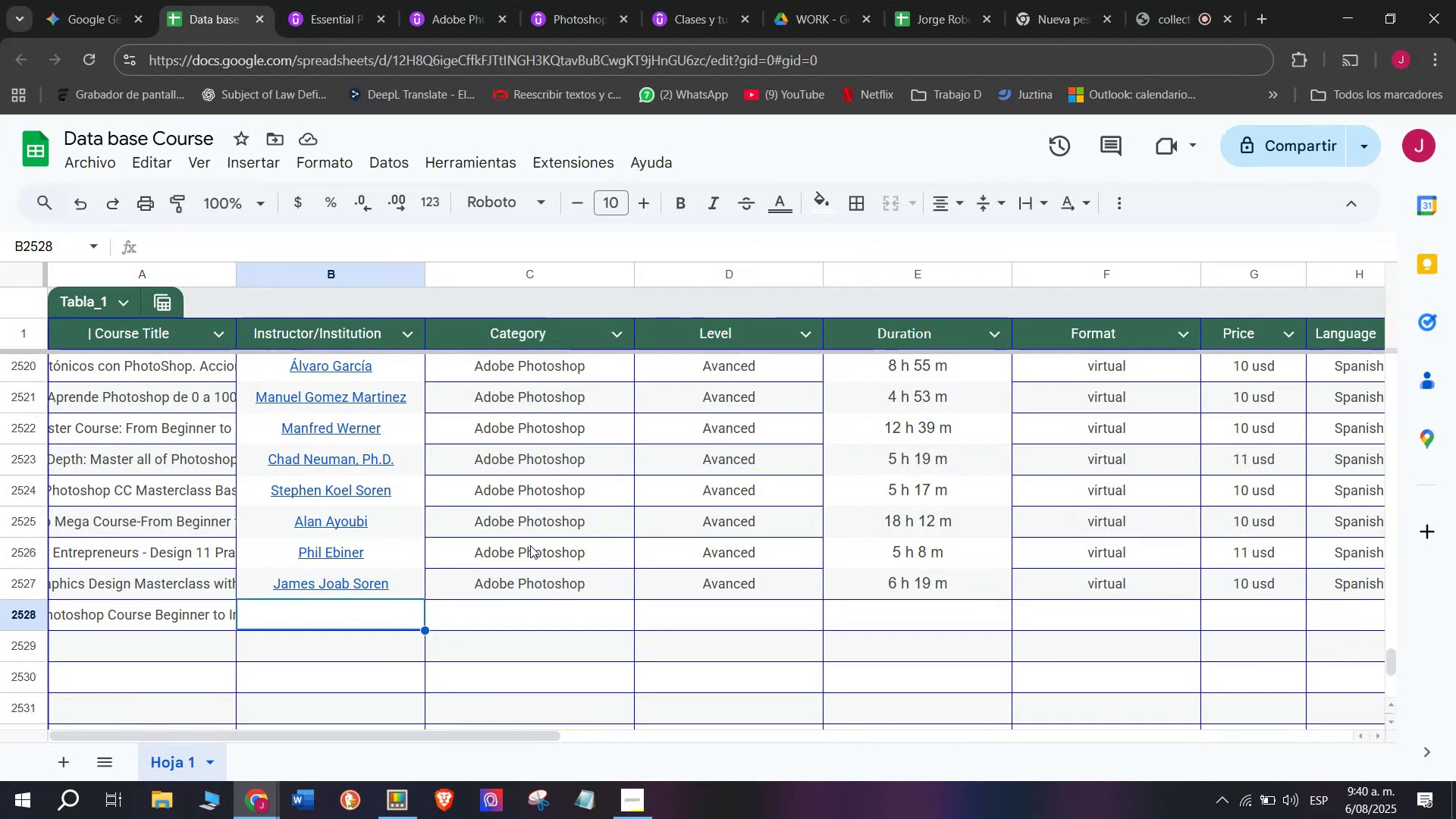 
key(Control+V)
 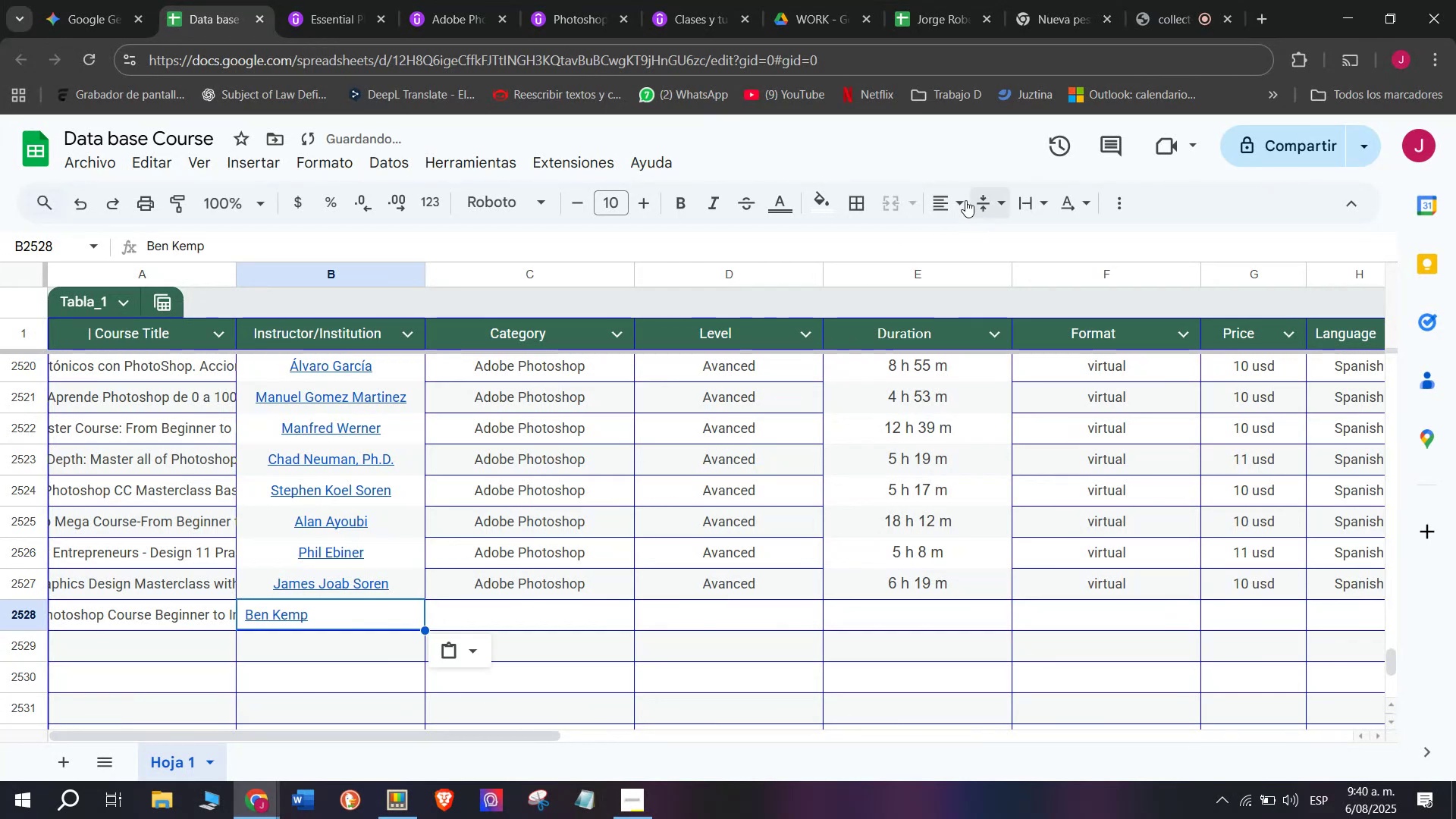 
left_click([938, 193])
 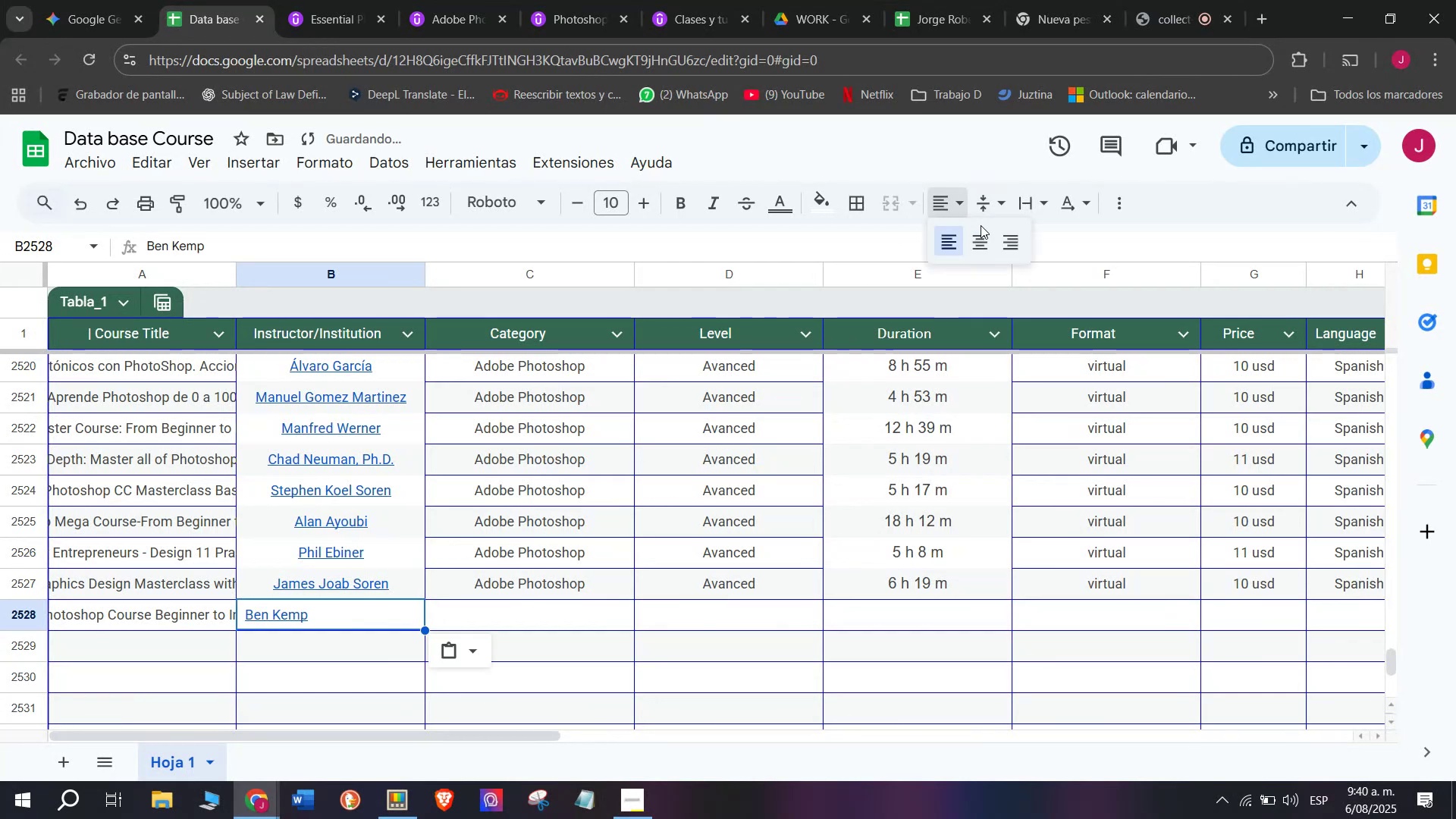 
left_click([981, 225])
 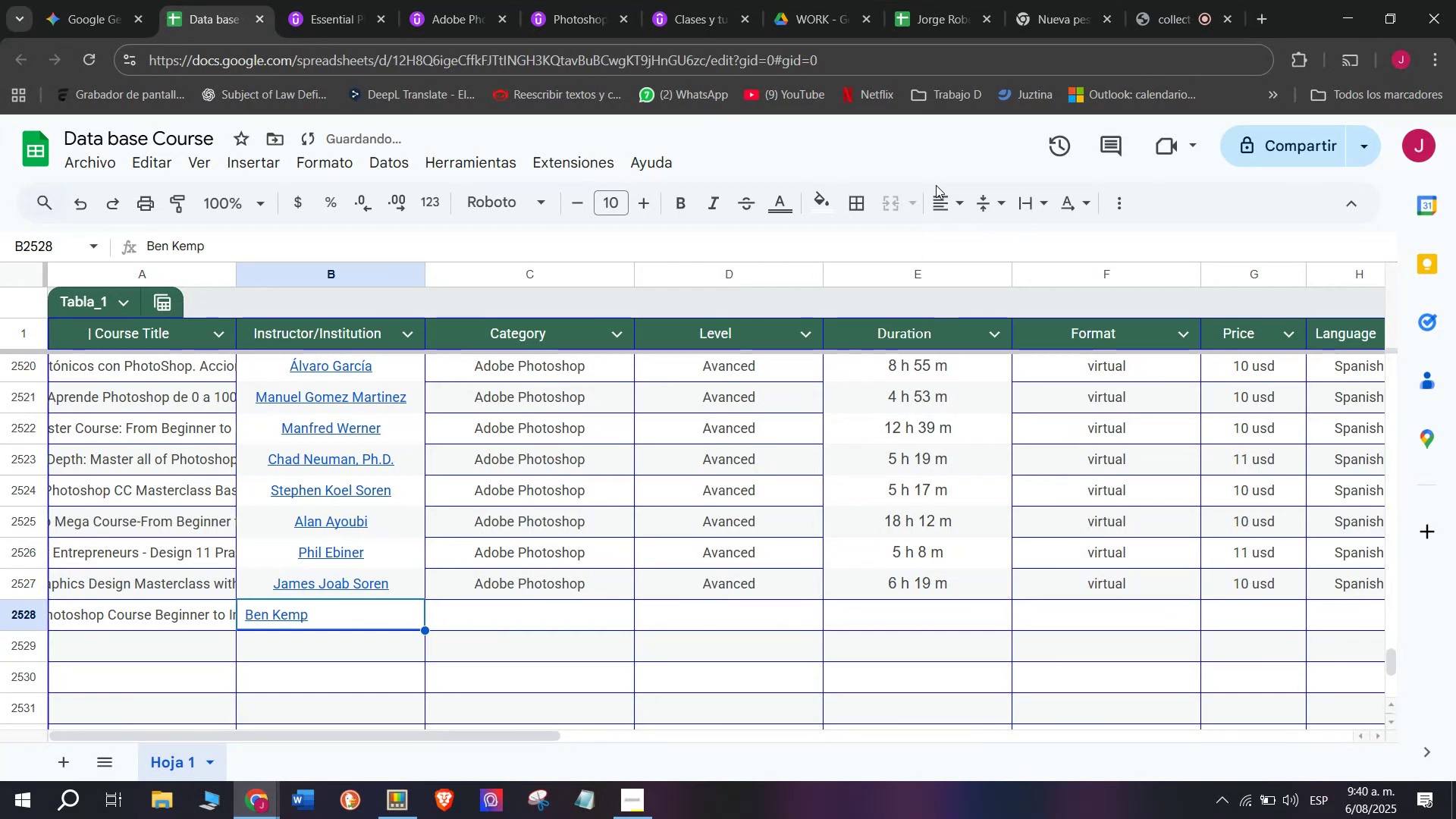 
double_click([940, 206])
 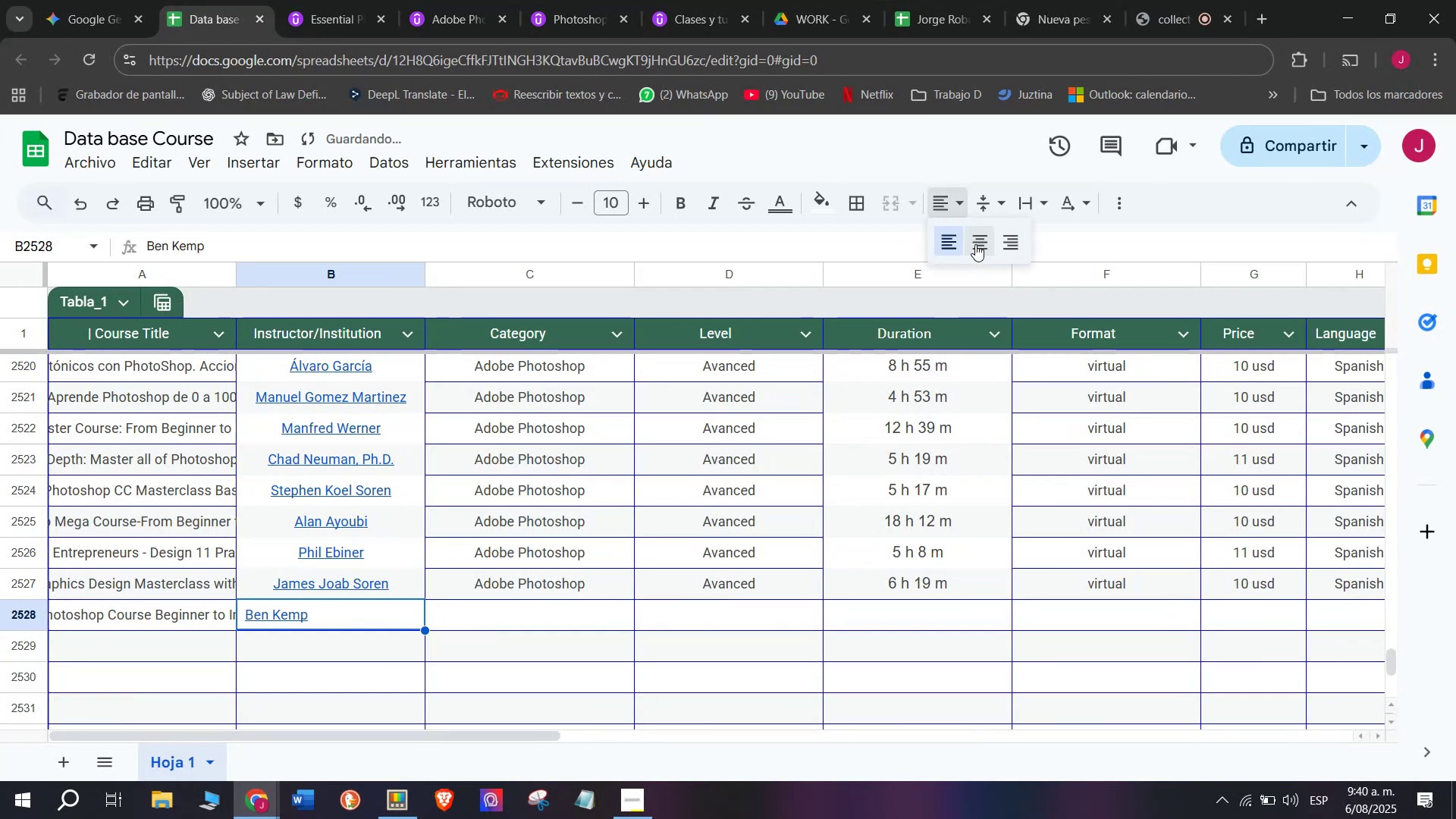 
left_click([977, 244])
 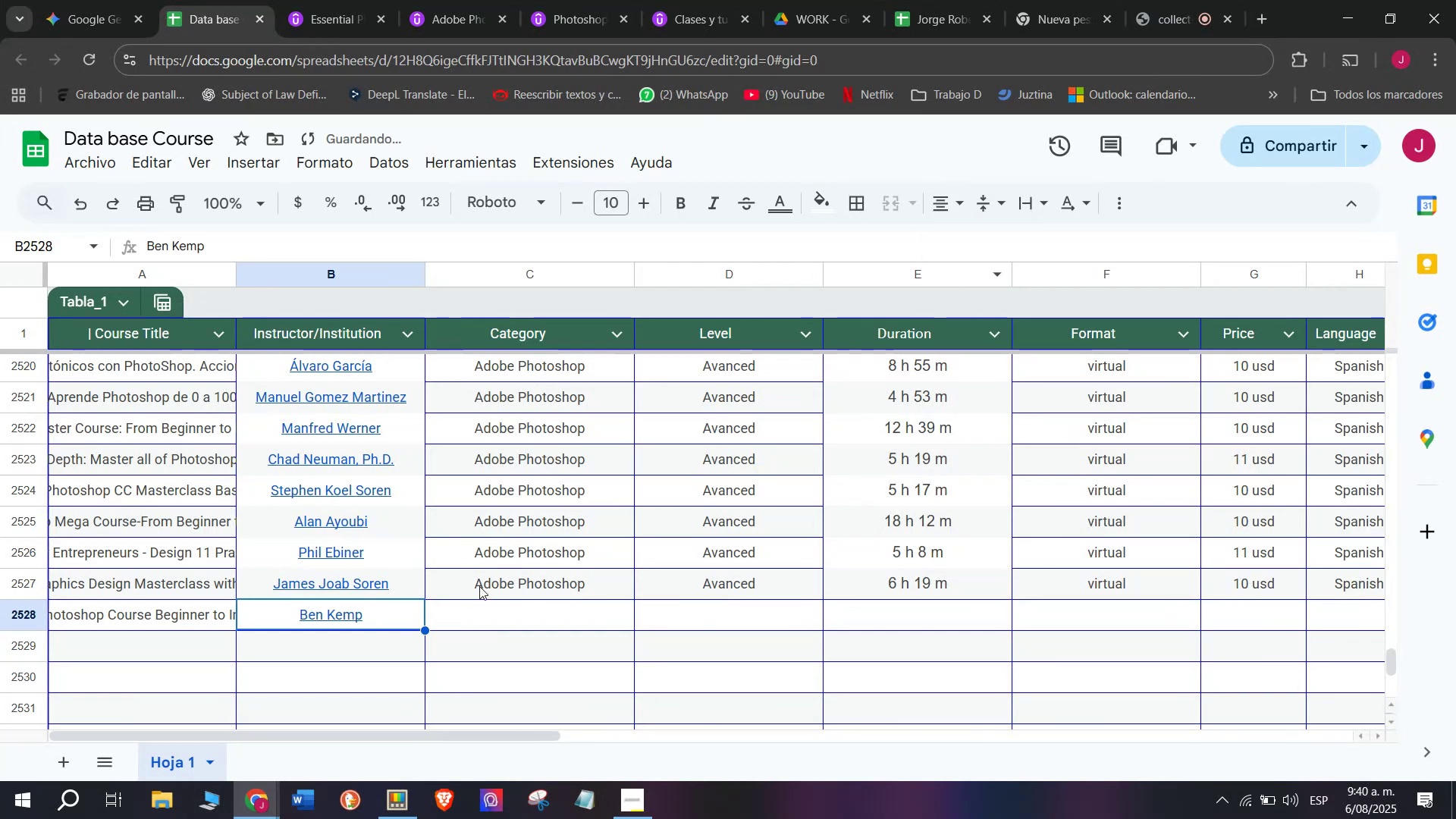 
left_click([480, 582])
 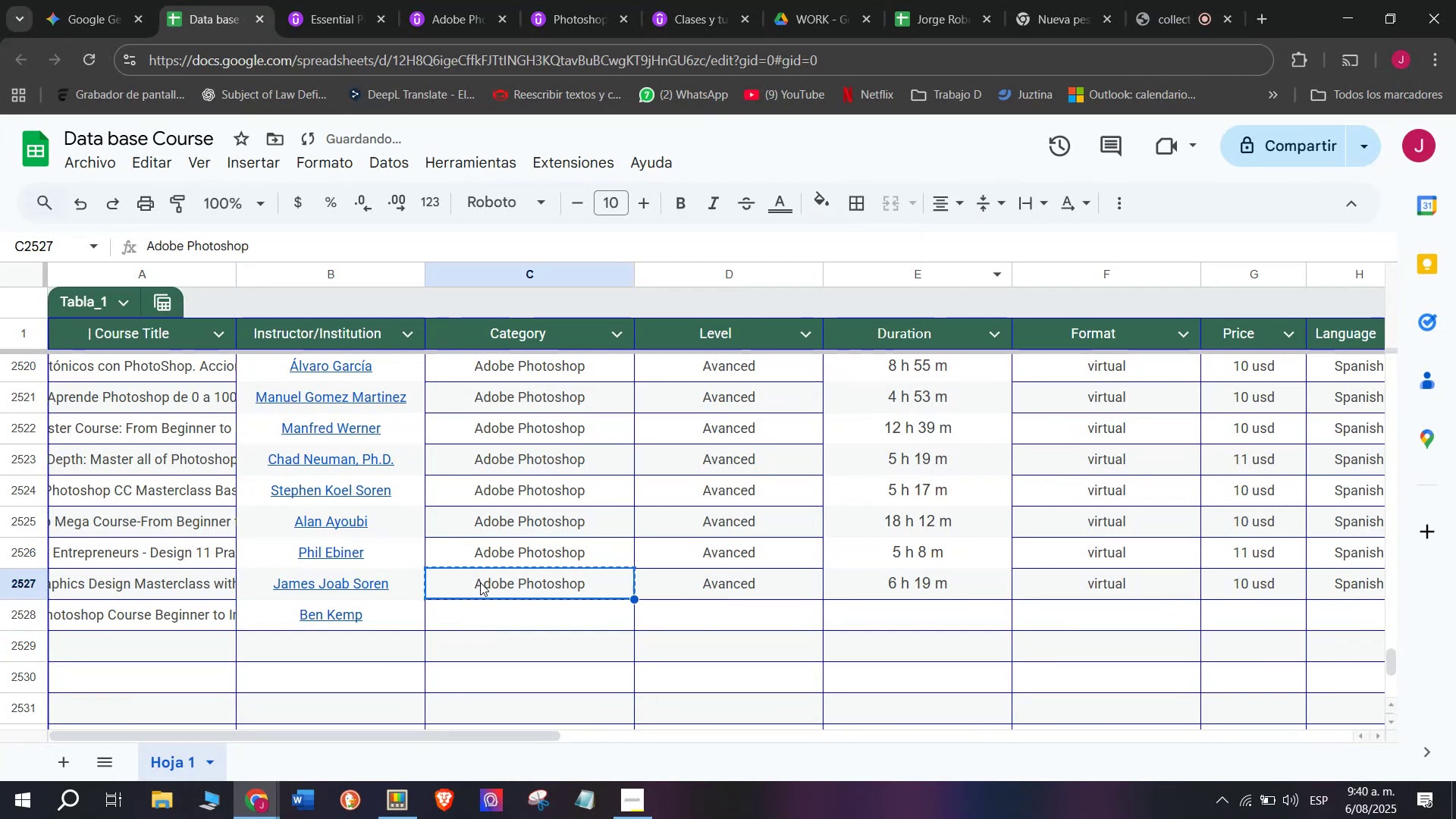 
key(Break)
 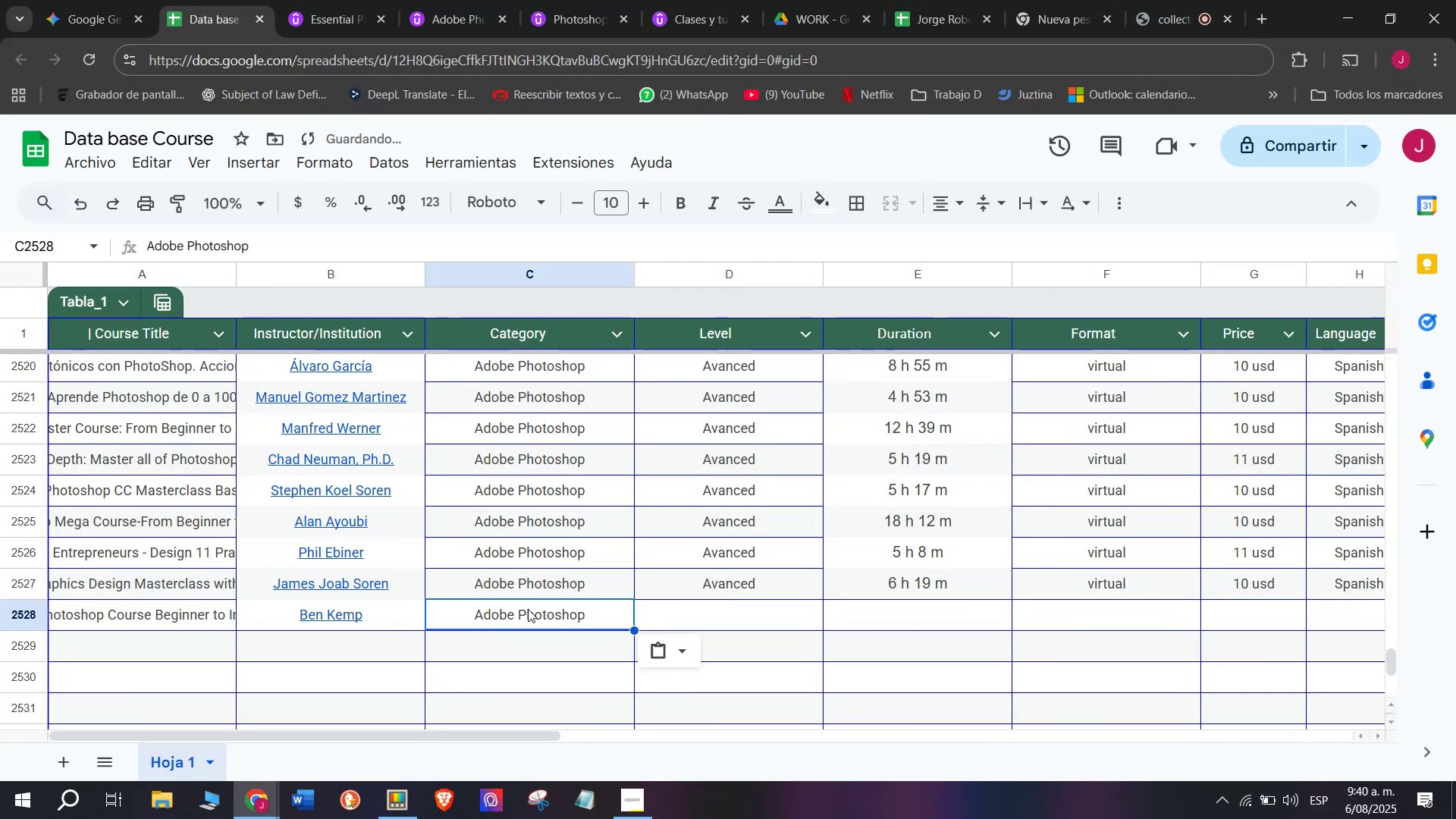 
key(Control+ControlLeft)
 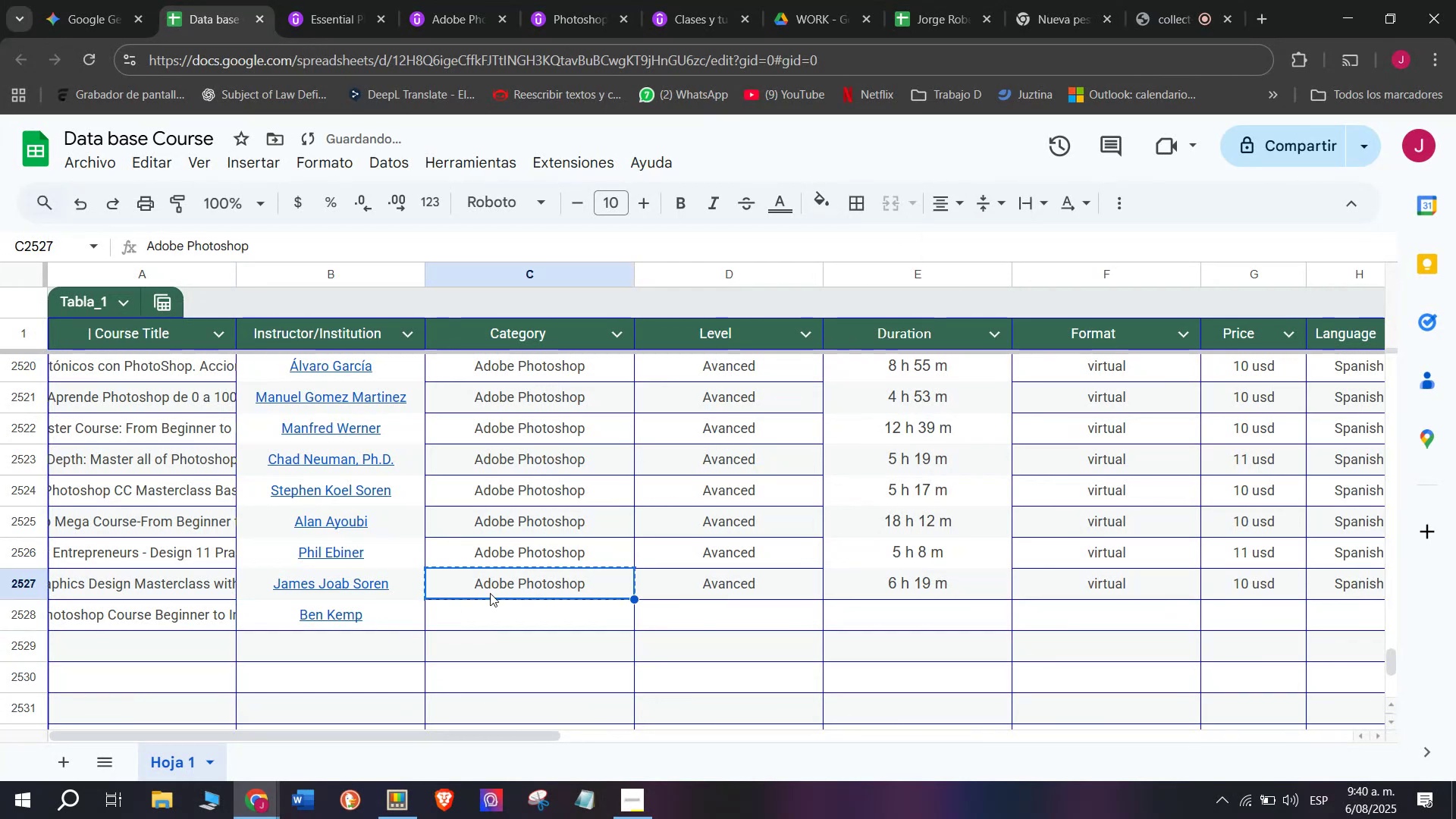 
key(Control+C)
 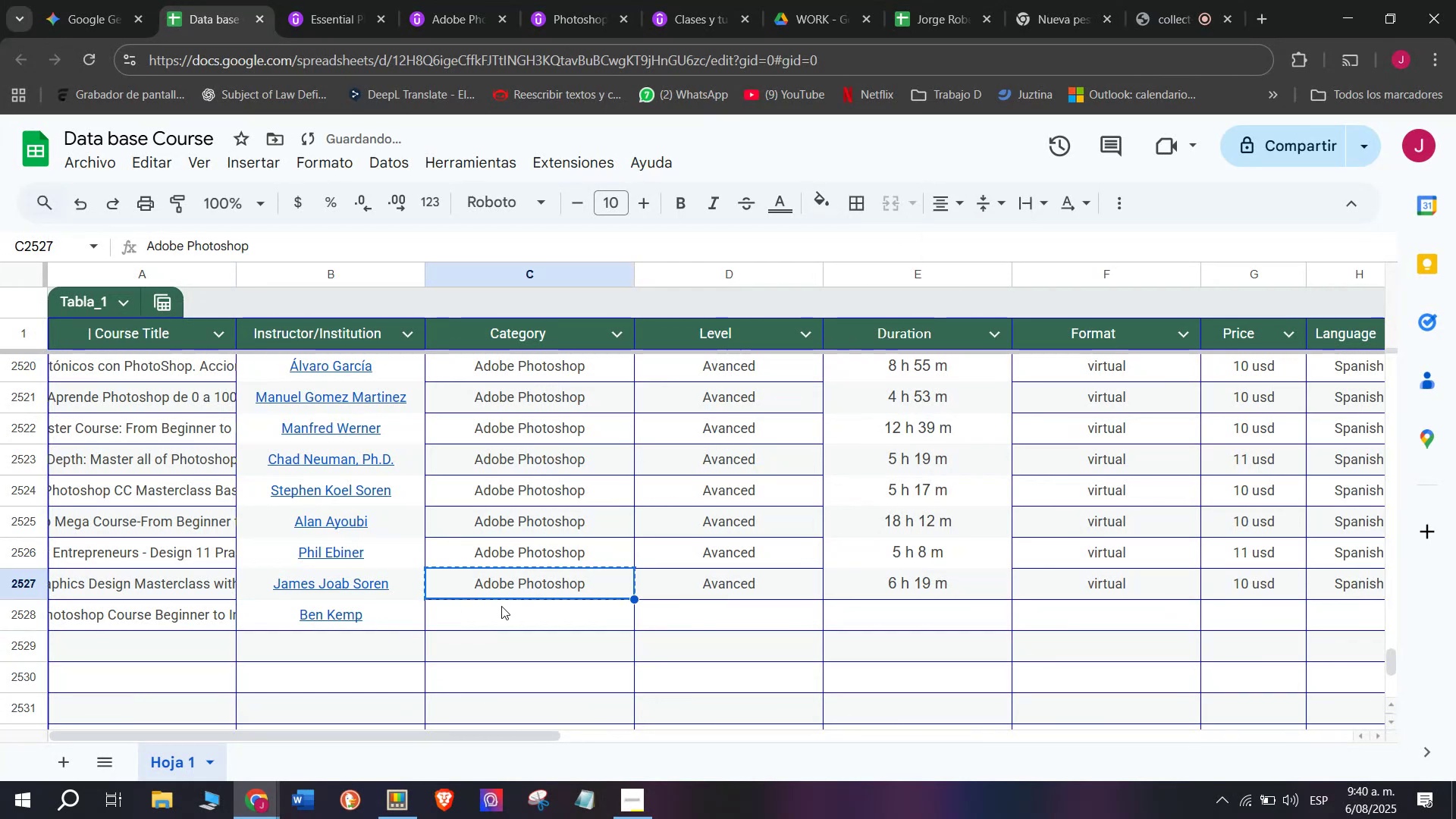 
double_click([503, 607])
 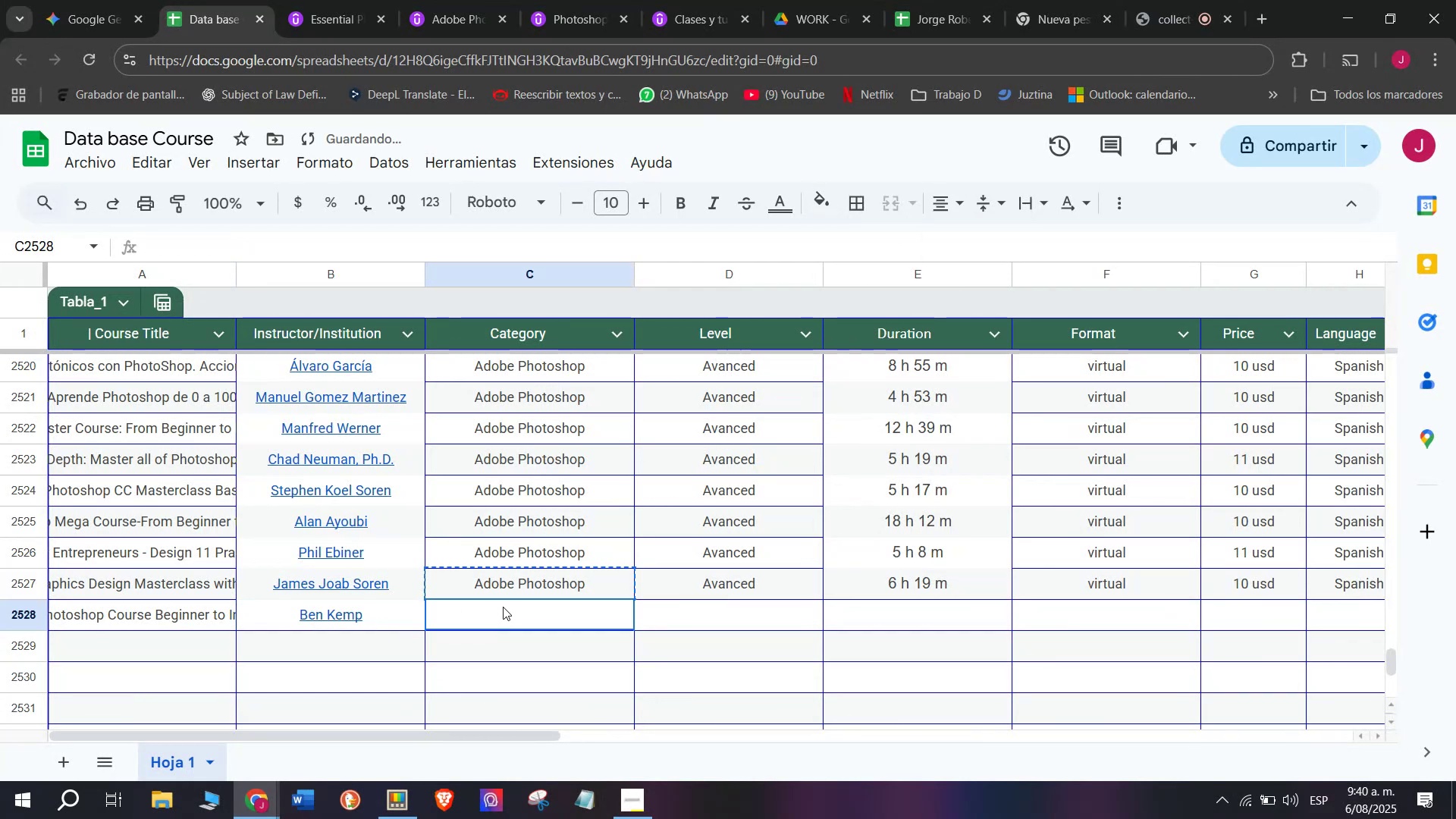 
key(Z)
 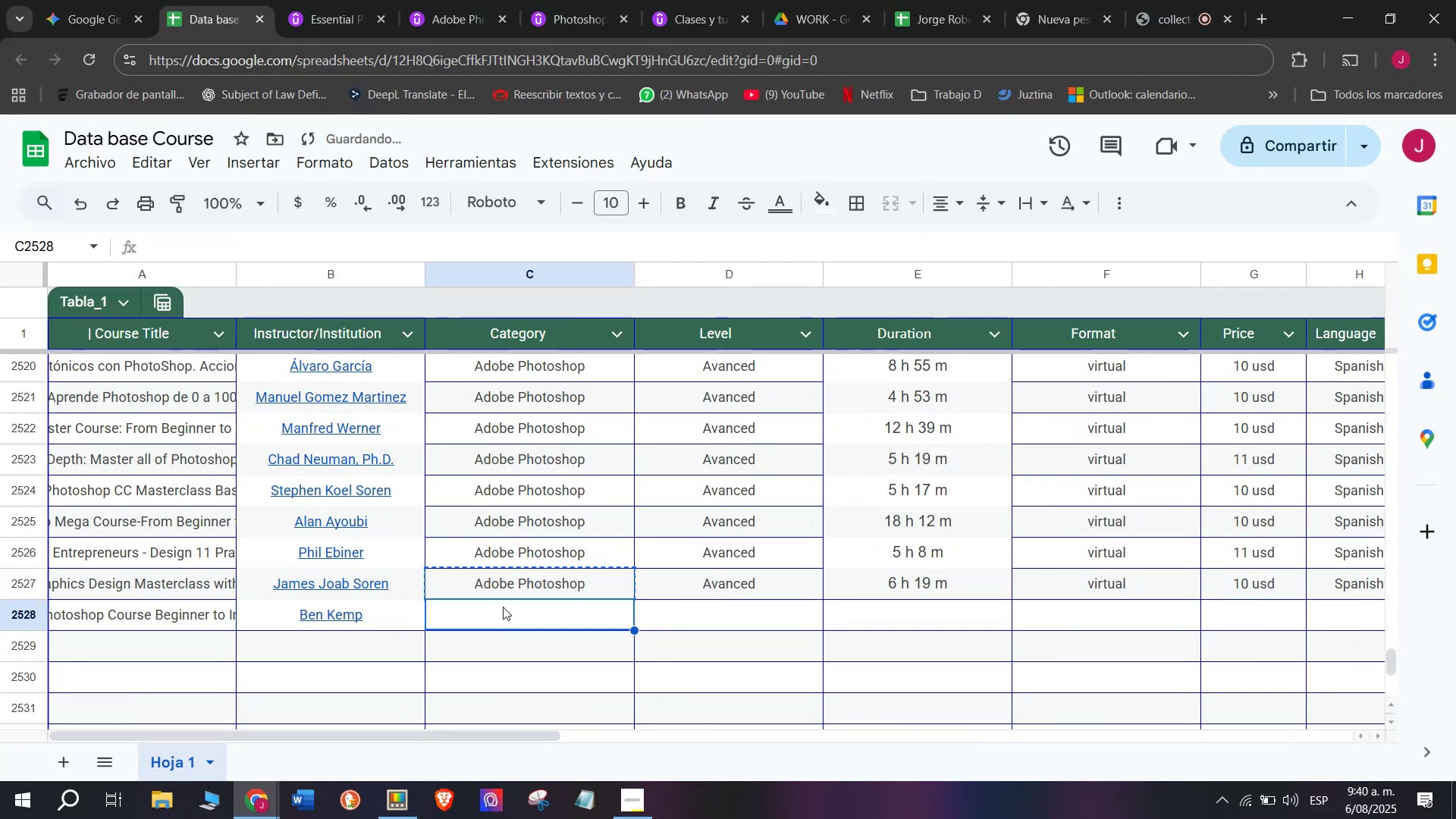 
key(Control+ControlLeft)
 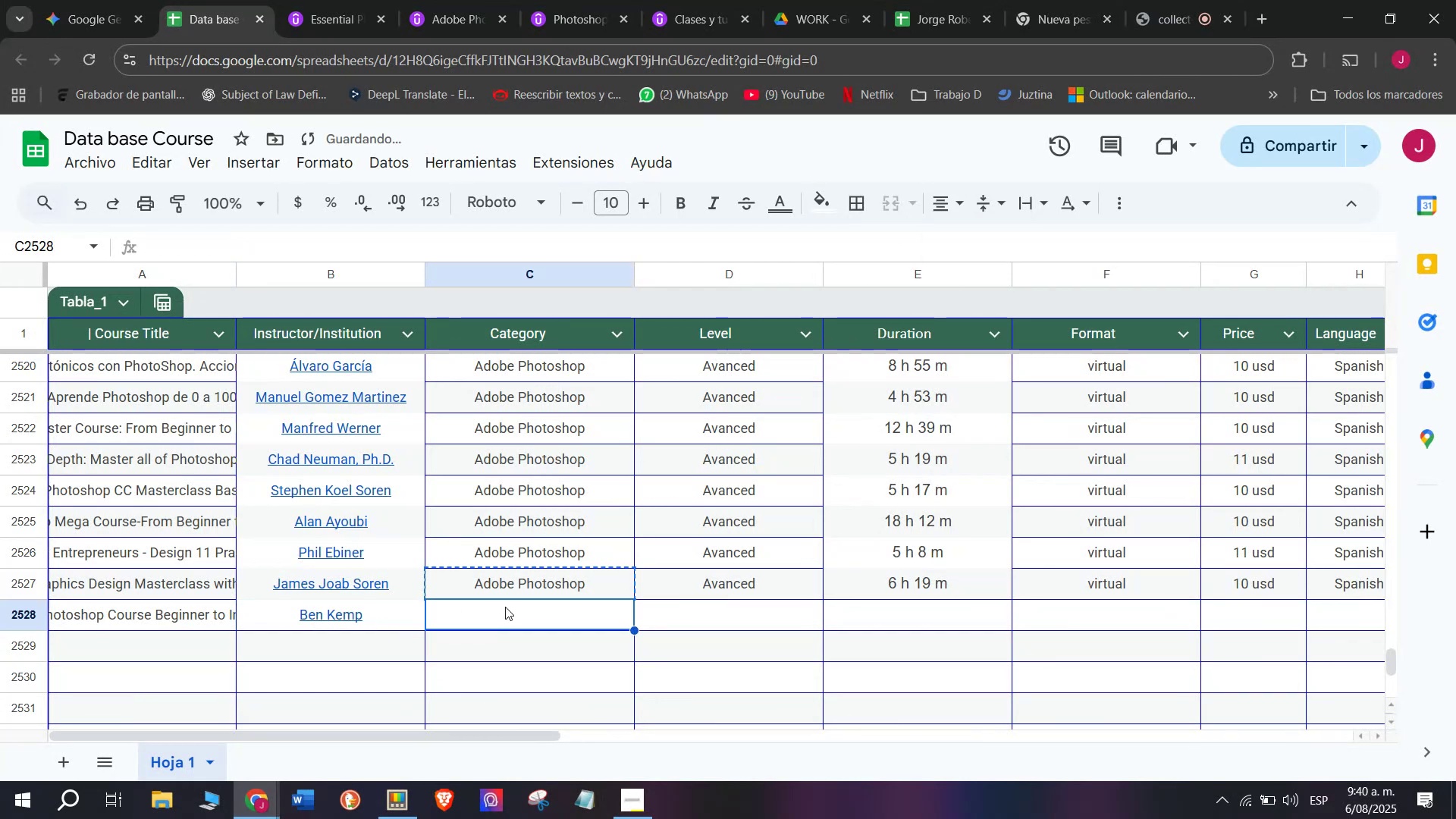 
key(Control+V)
 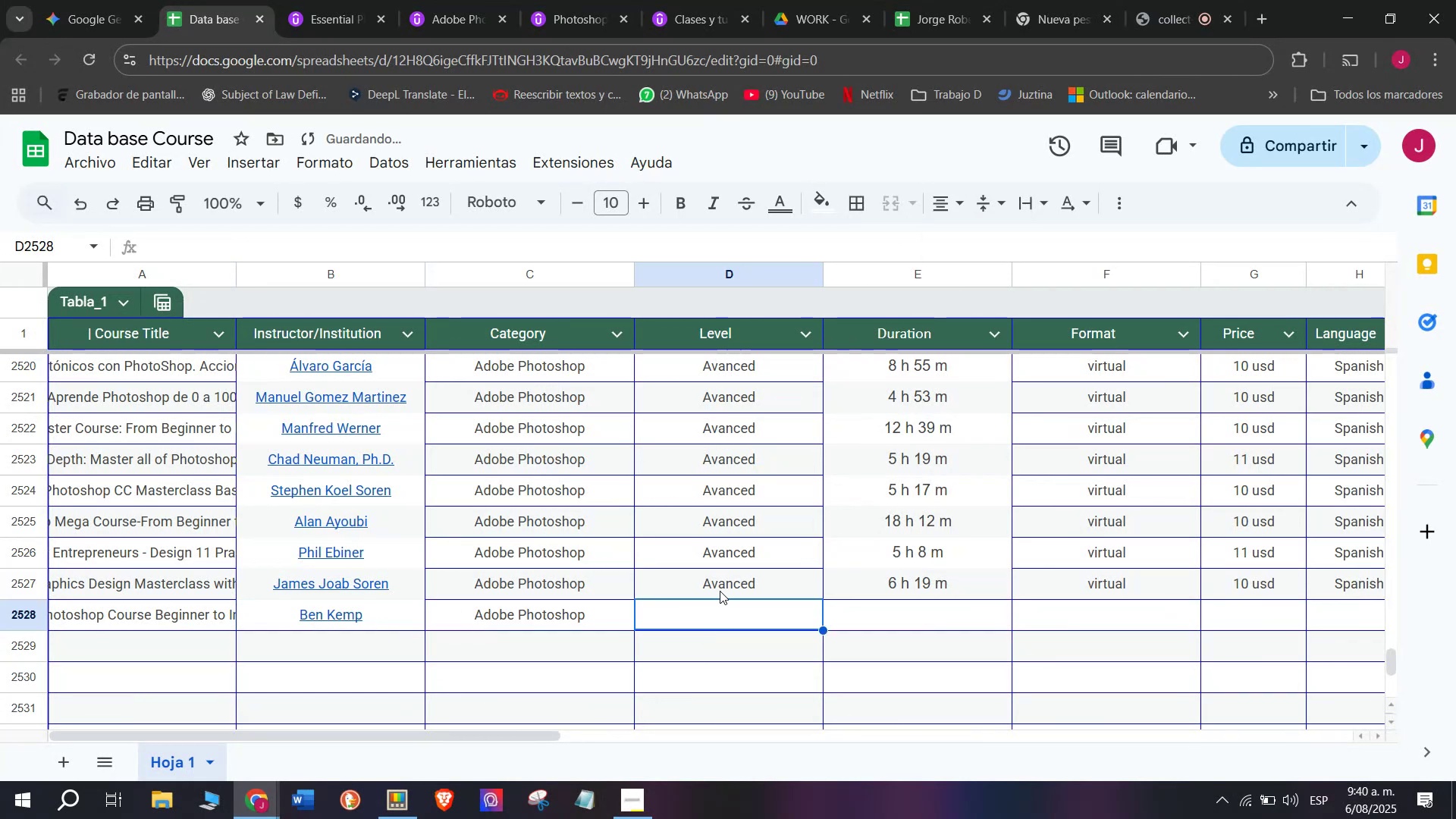 
double_click([720, 590])
 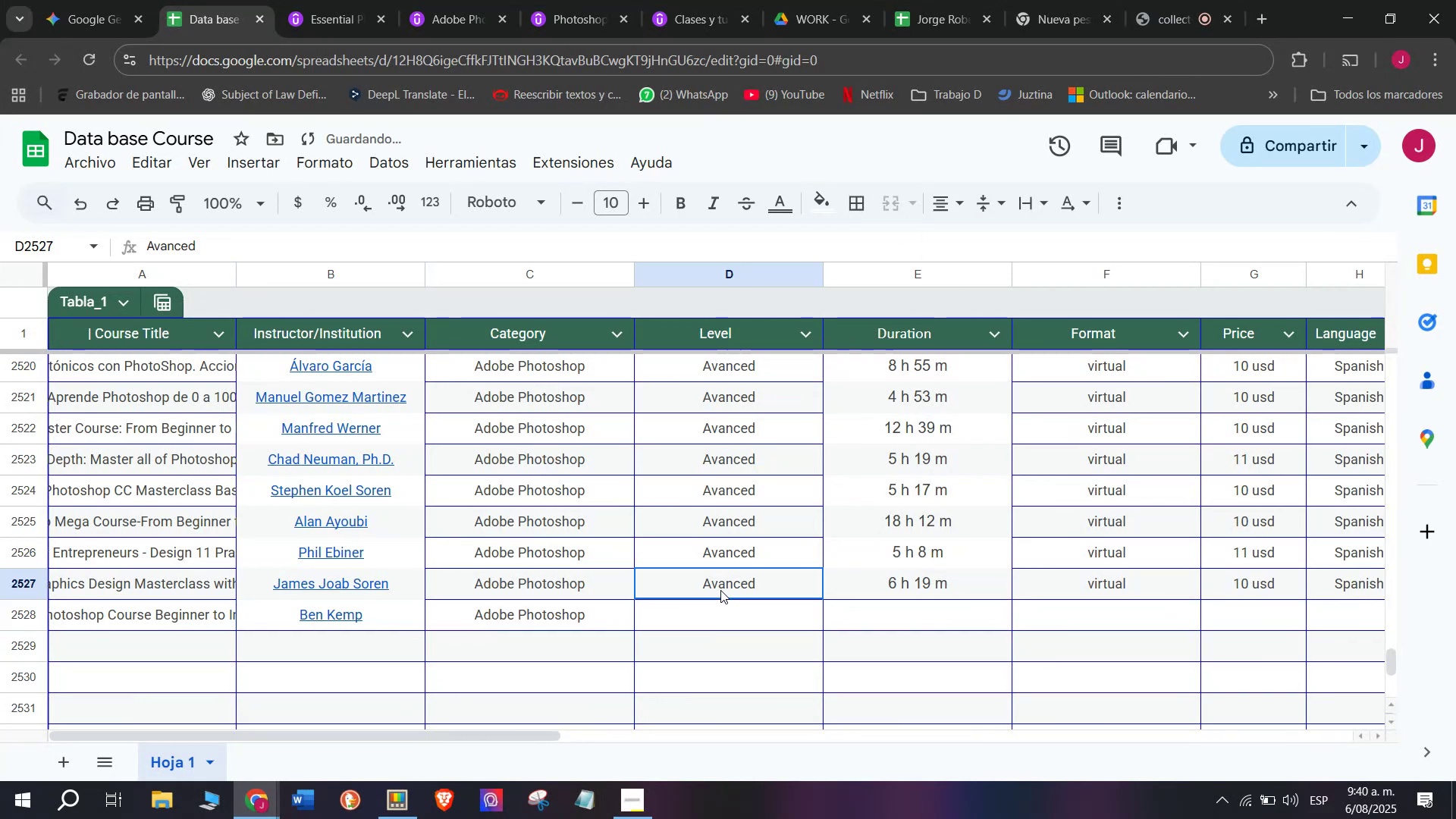 
key(Control+ControlLeft)
 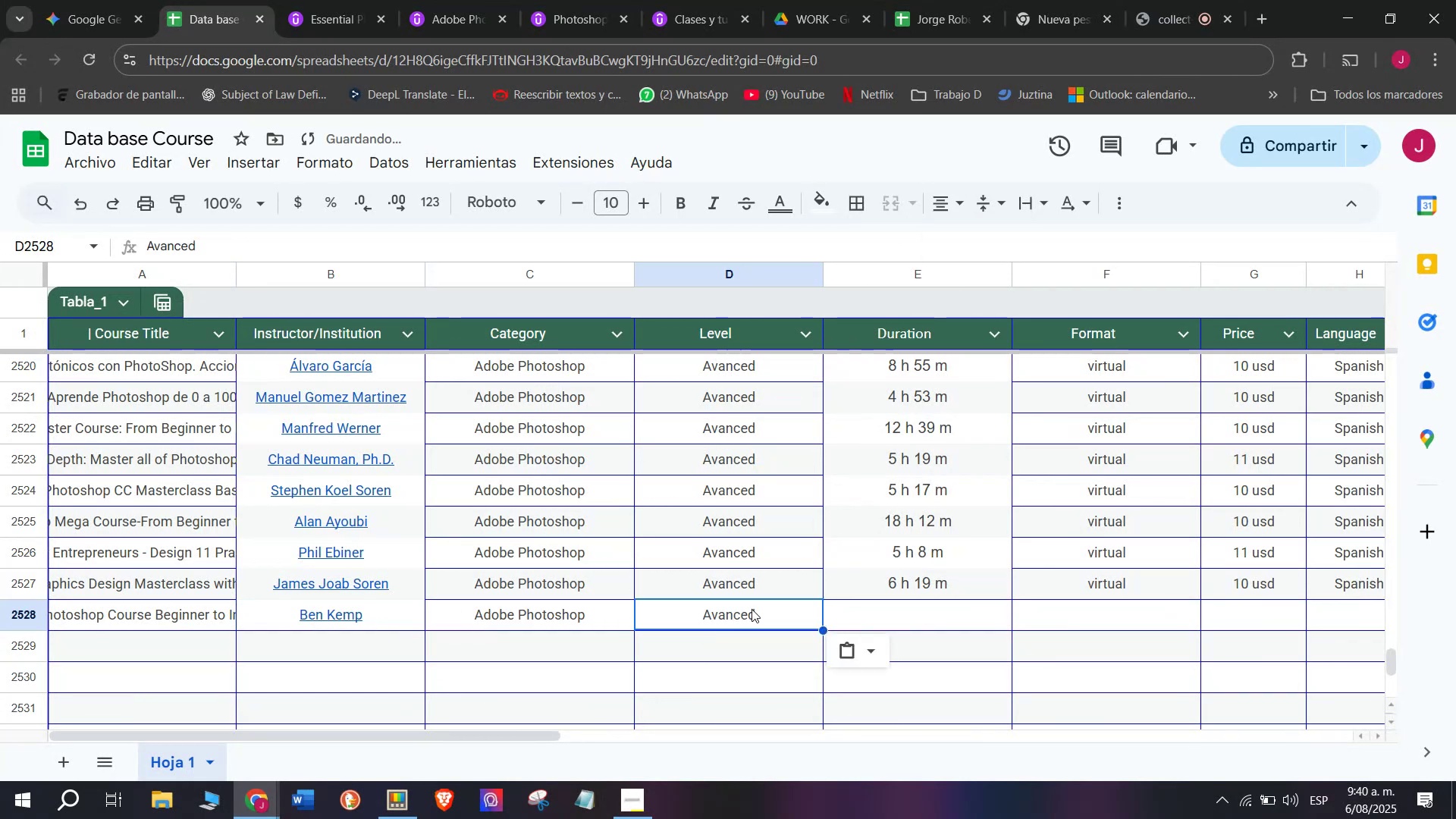 
key(Break)
 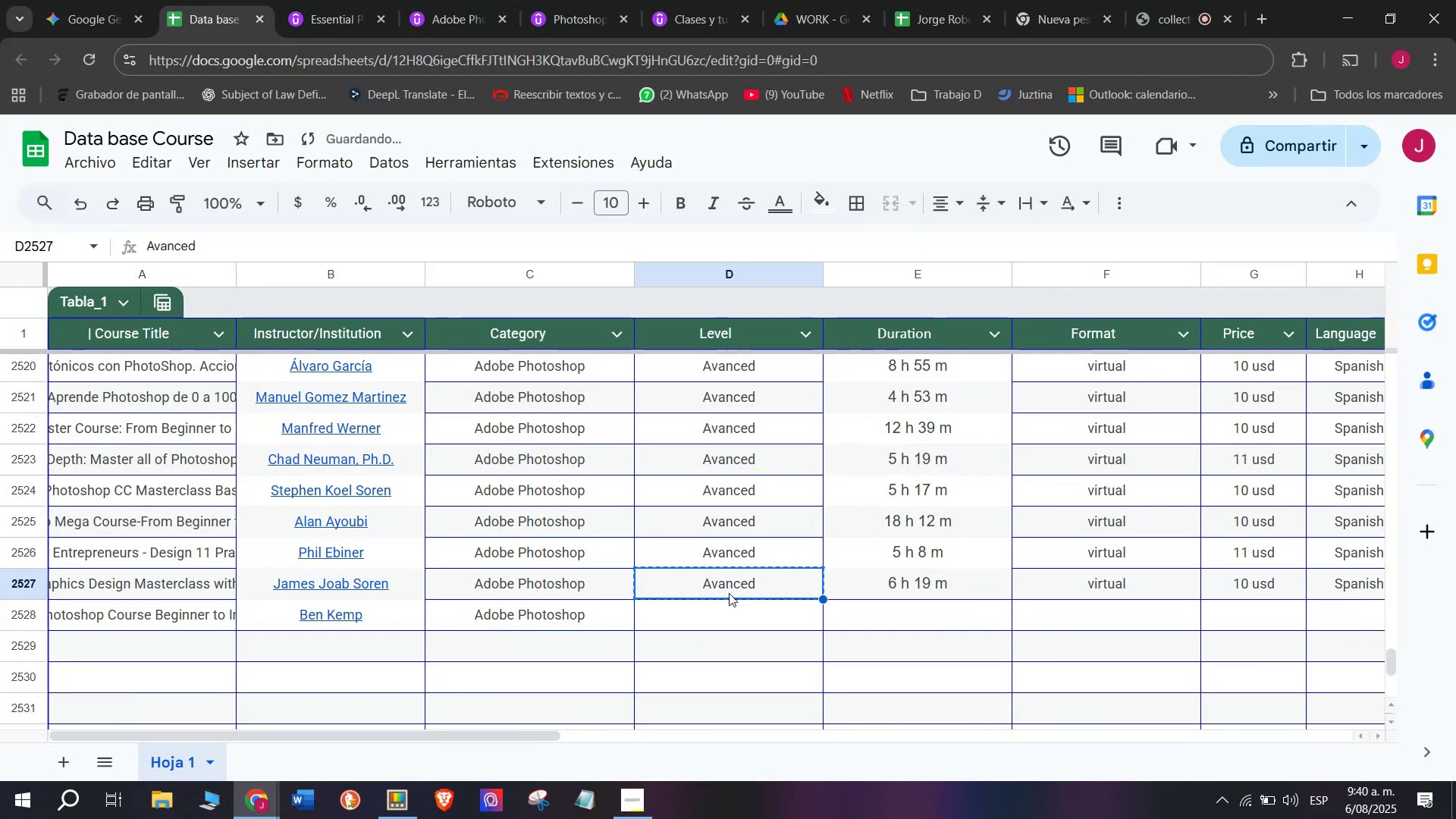 
key(Control+C)
 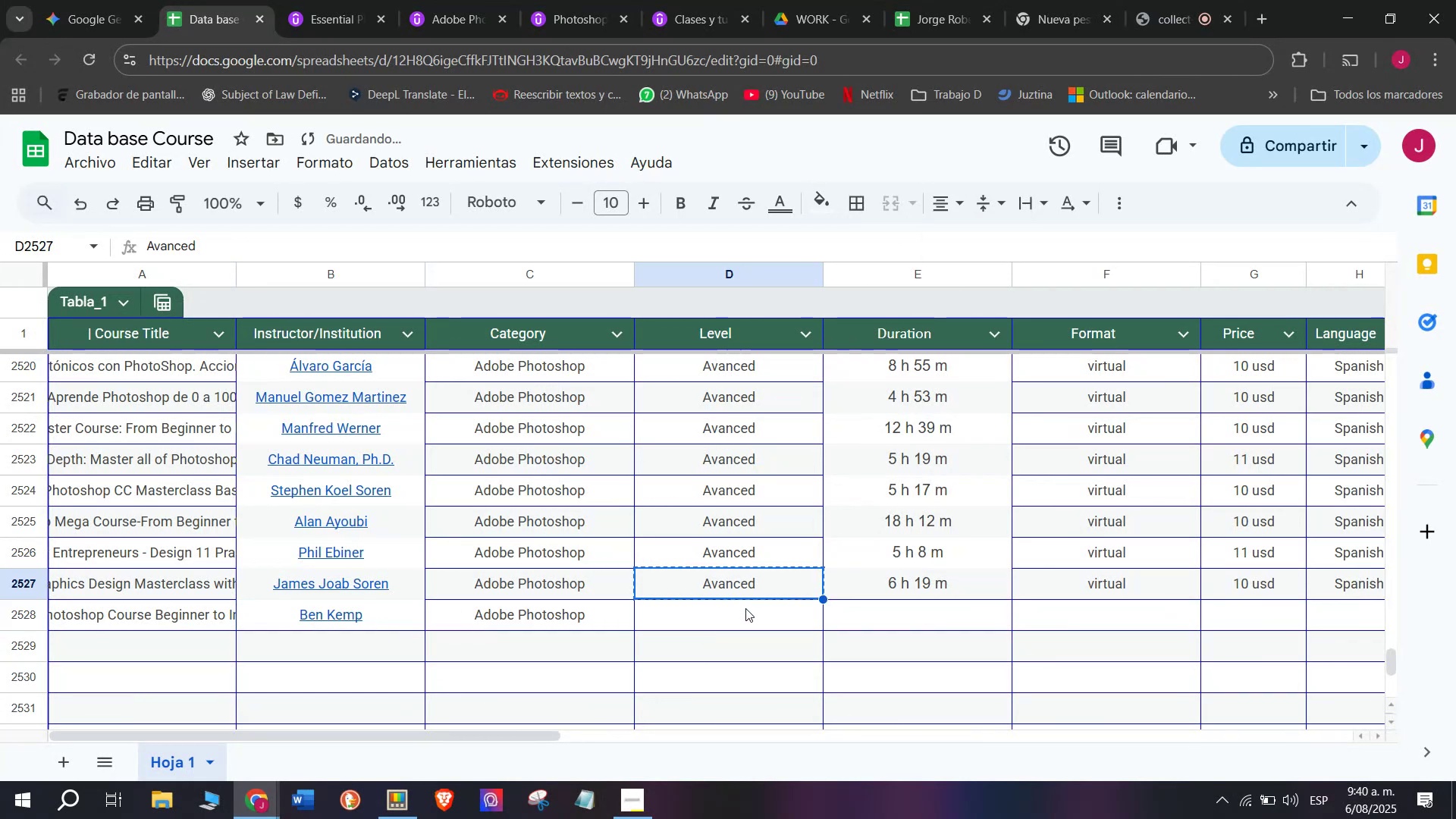 
triple_click([745, 608])
 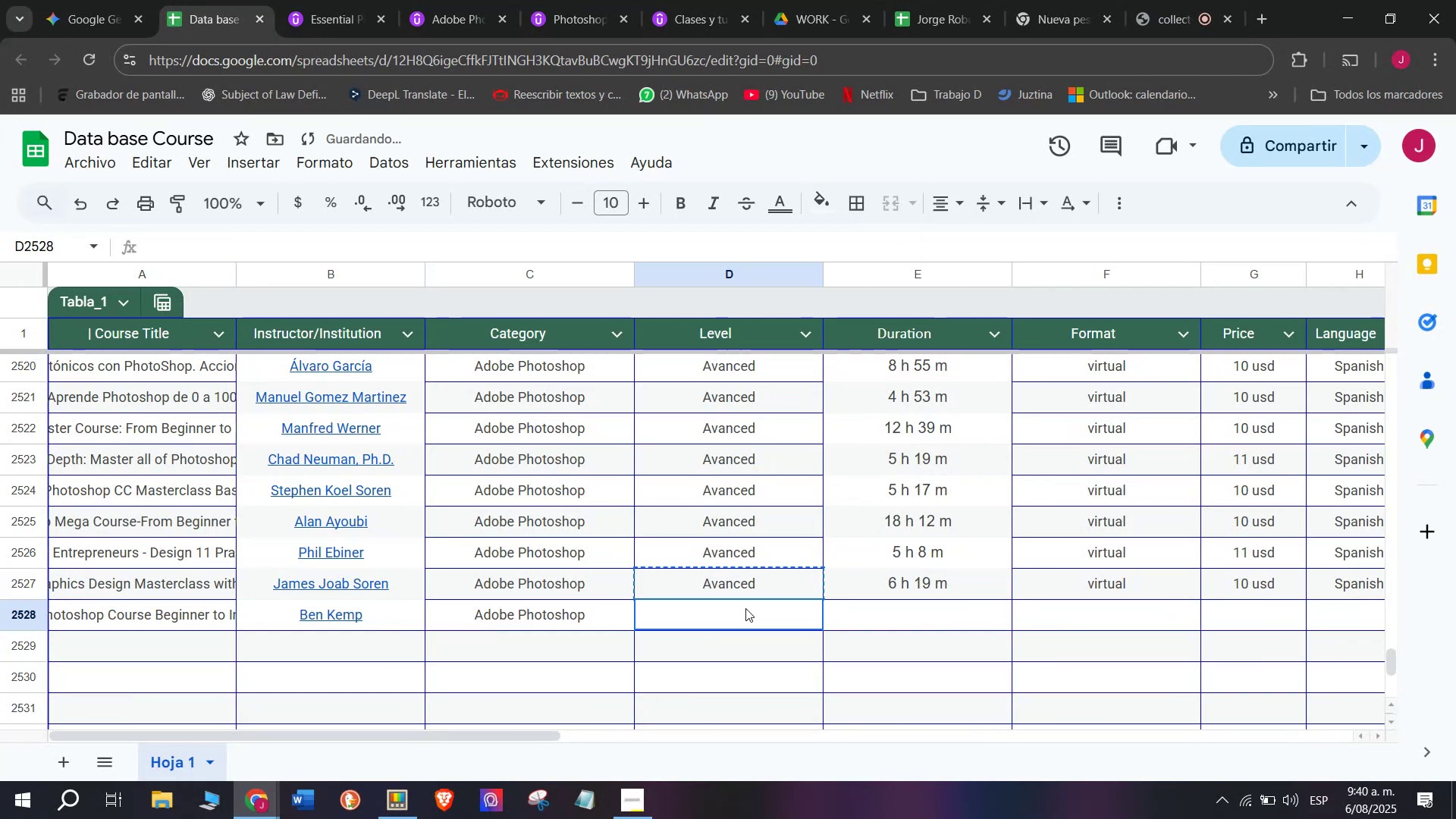 
key(Z)
 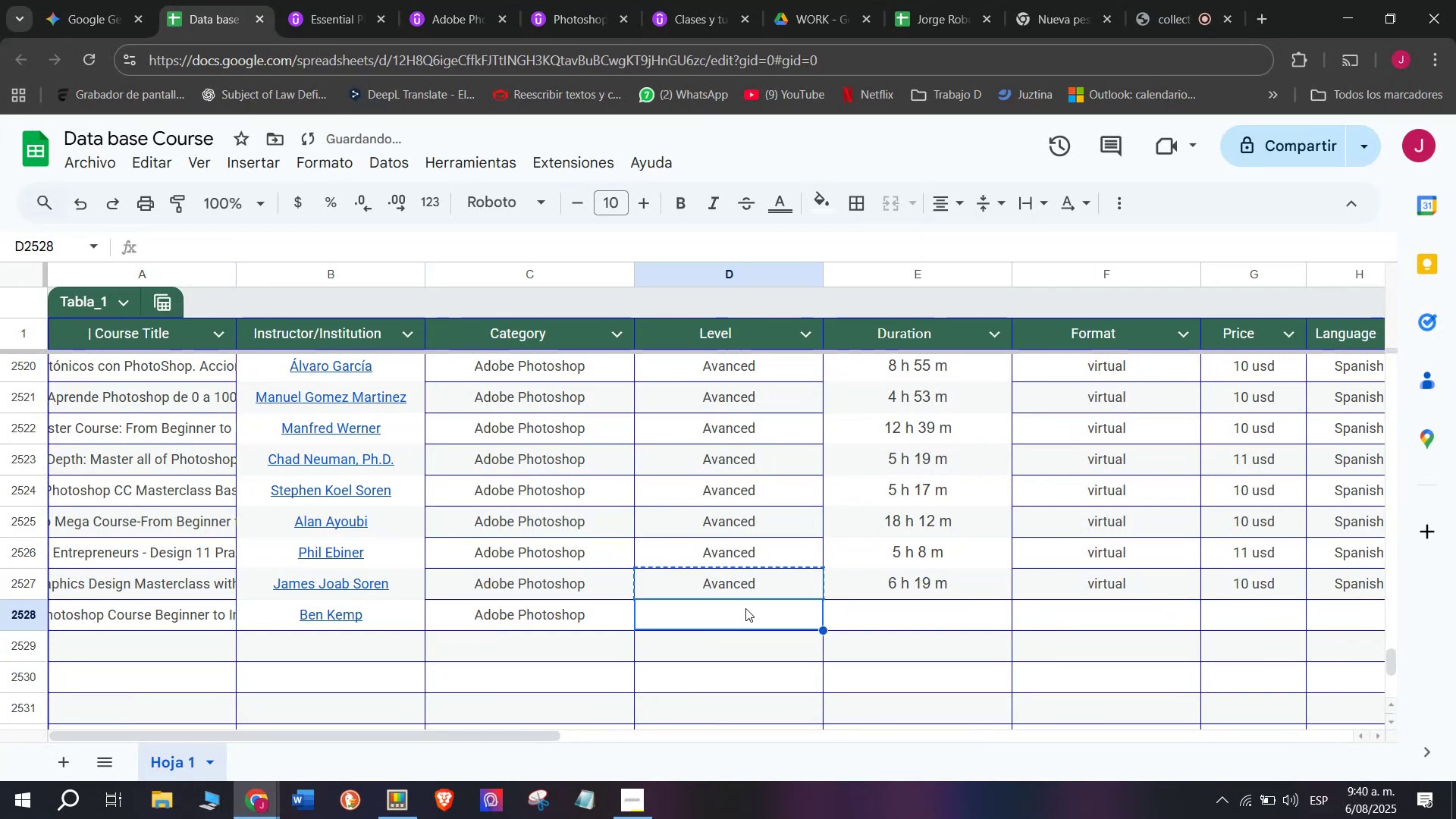 
key(Control+ControlLeft)
 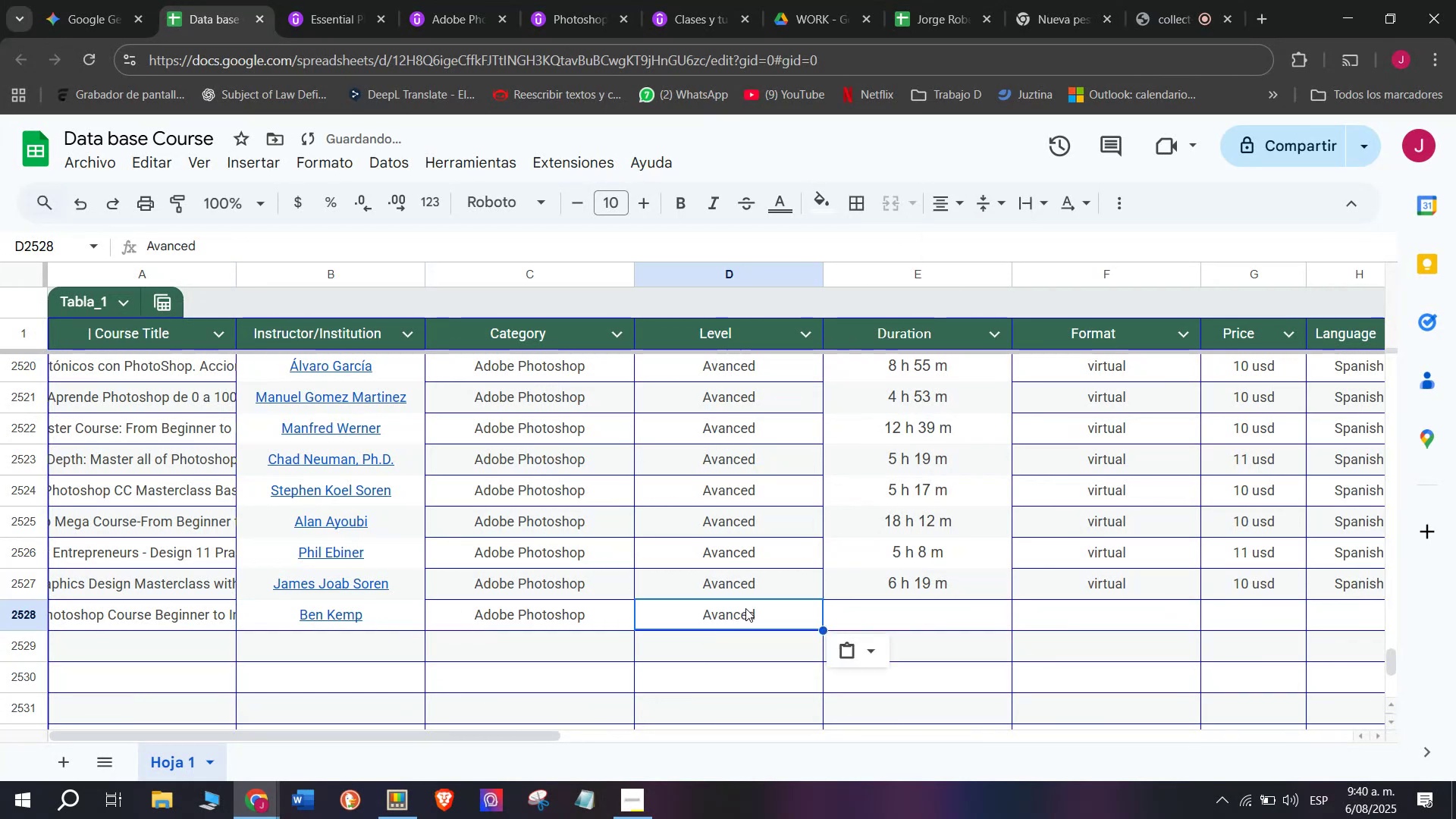 
key(Control+V)
 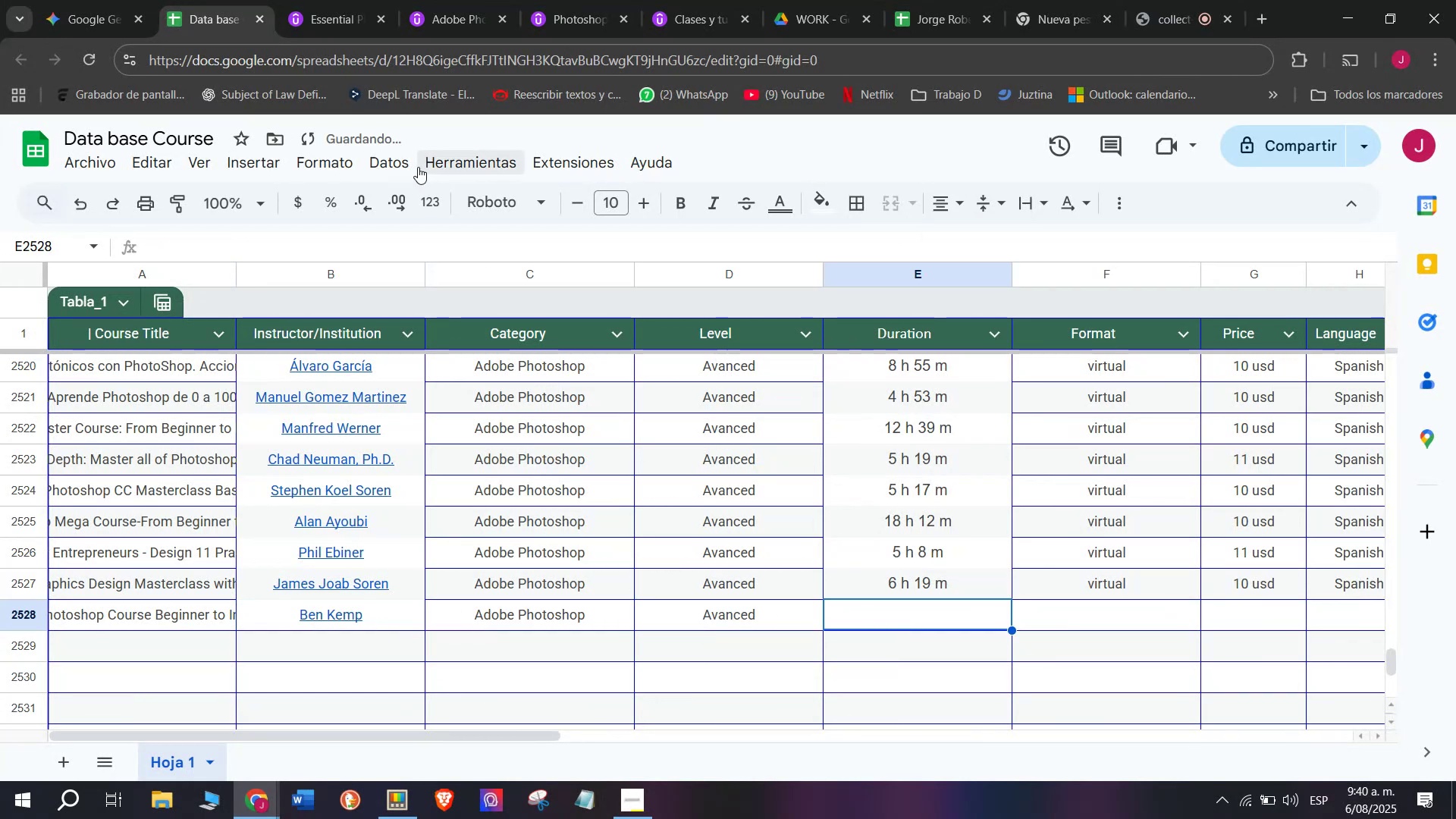 
left_click([313, 0])
 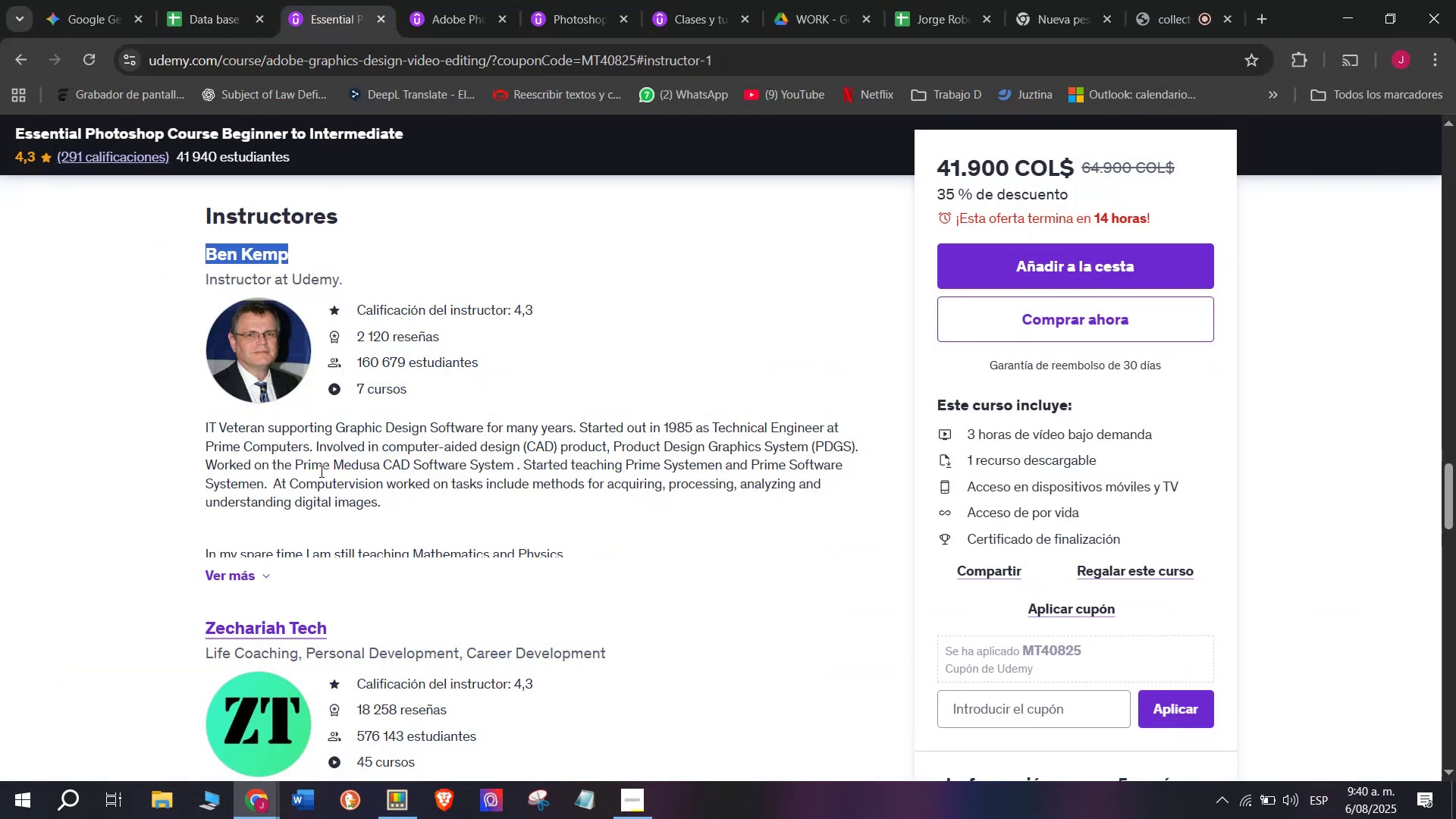 
scroll: coordinate [393, 585], scroll_direction: up, amount: 8.0
 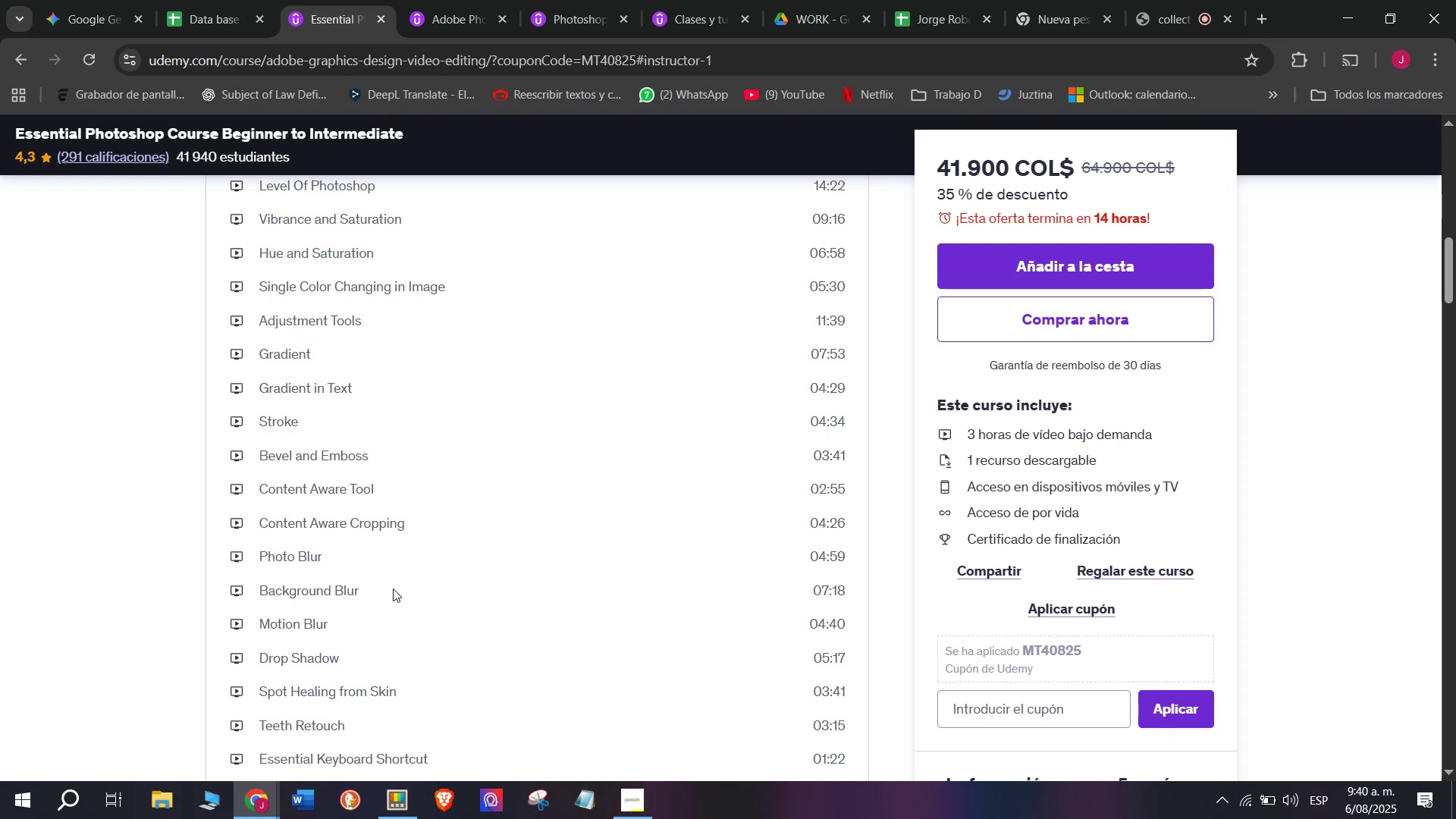 
wait(18.28)
 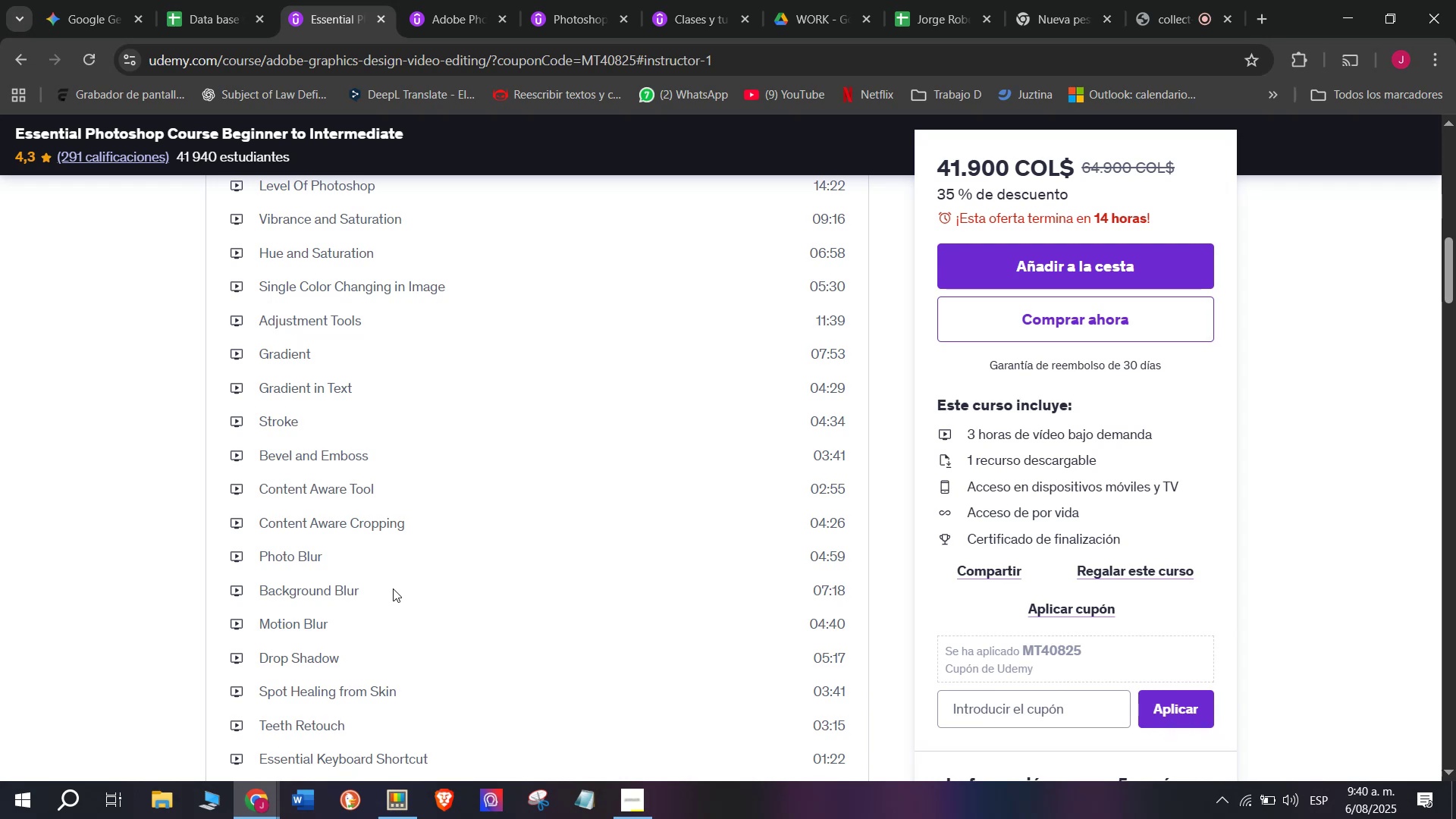 
scroll: coordinate [366, 537], scroll_direction: up, amount: 2.0
 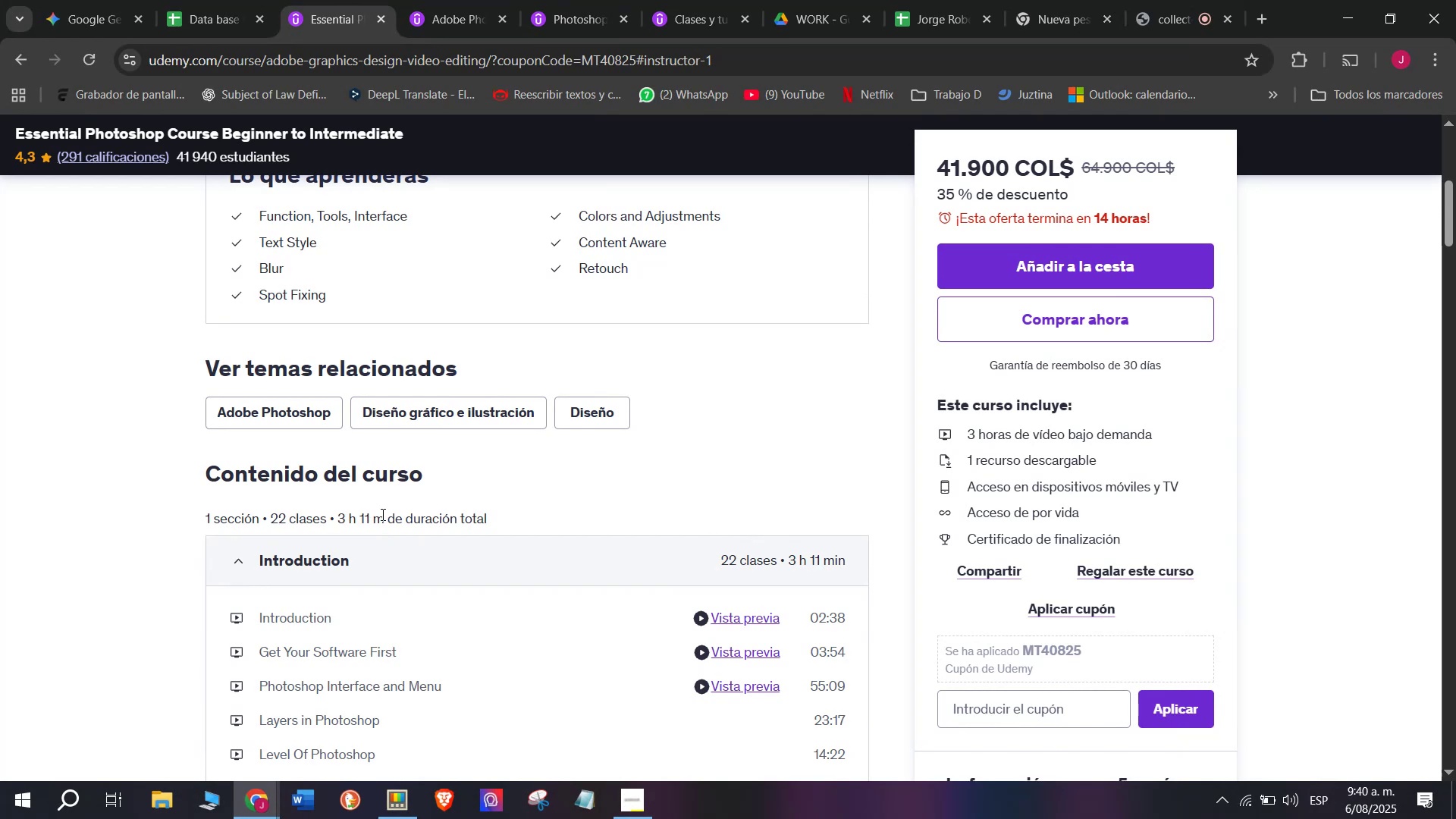 
key(Break)
 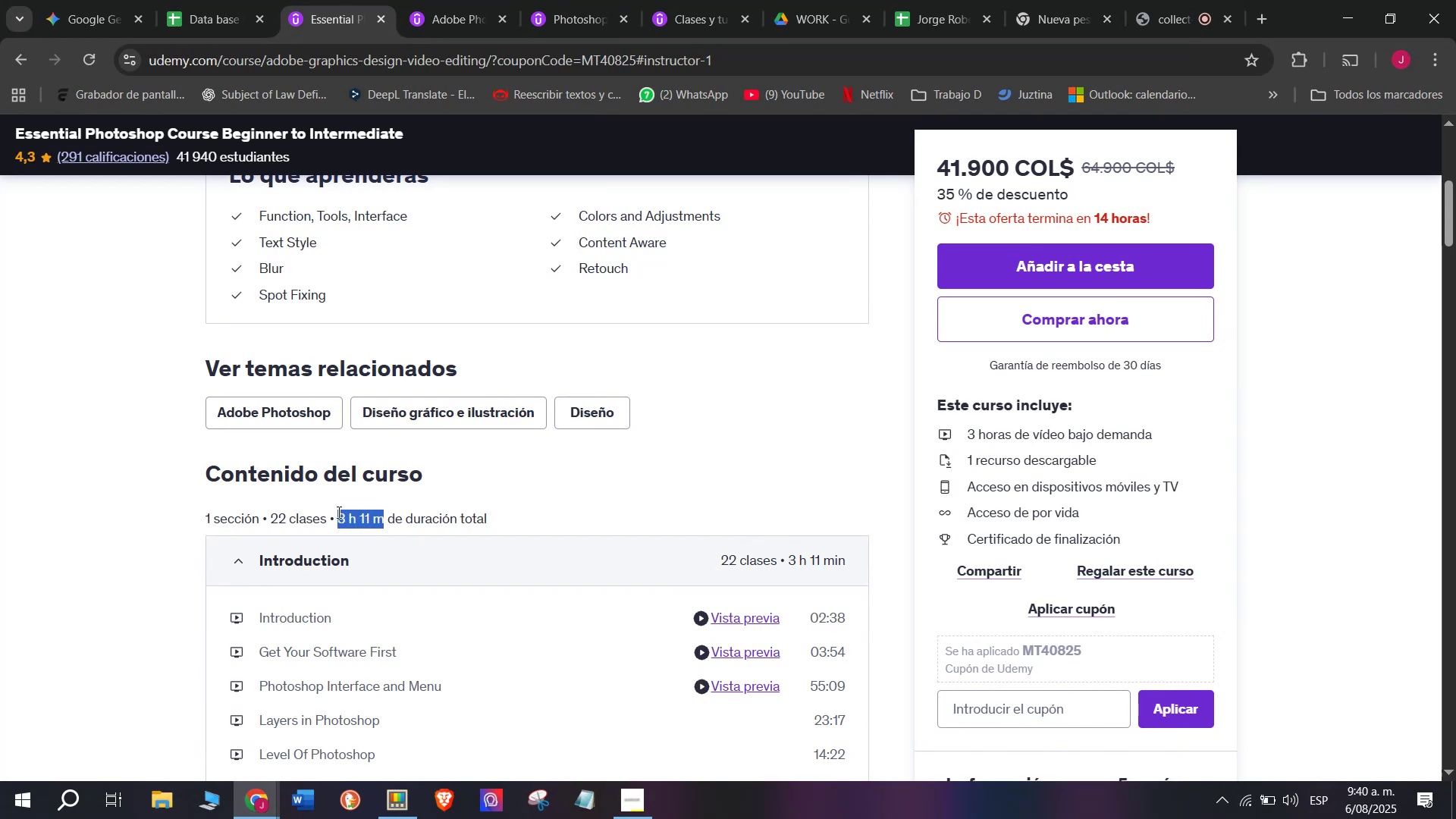 
key(Control+ControlLeft)
 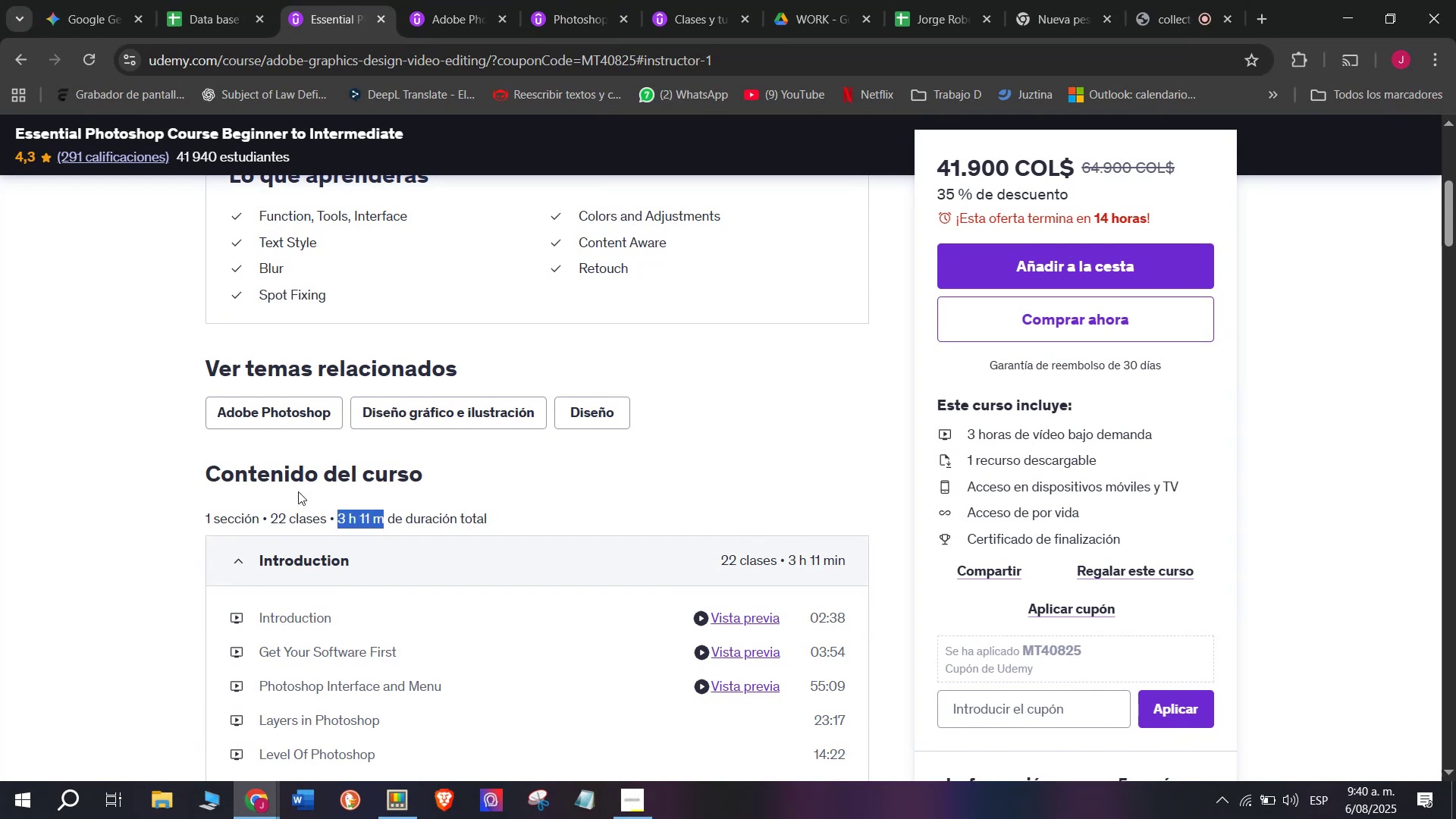 
key(Control+C)
 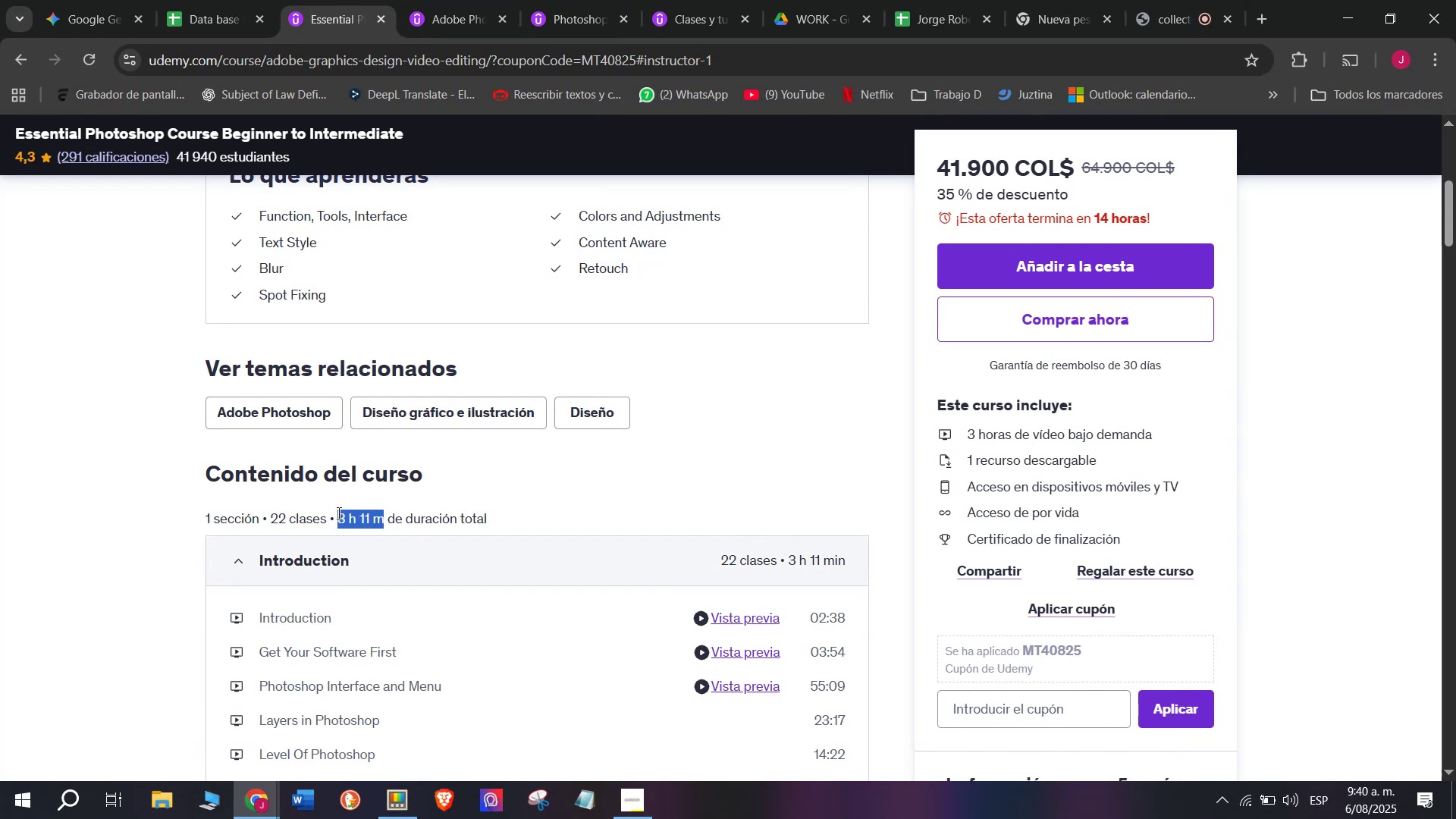 
key(Control+ControlLeft)
 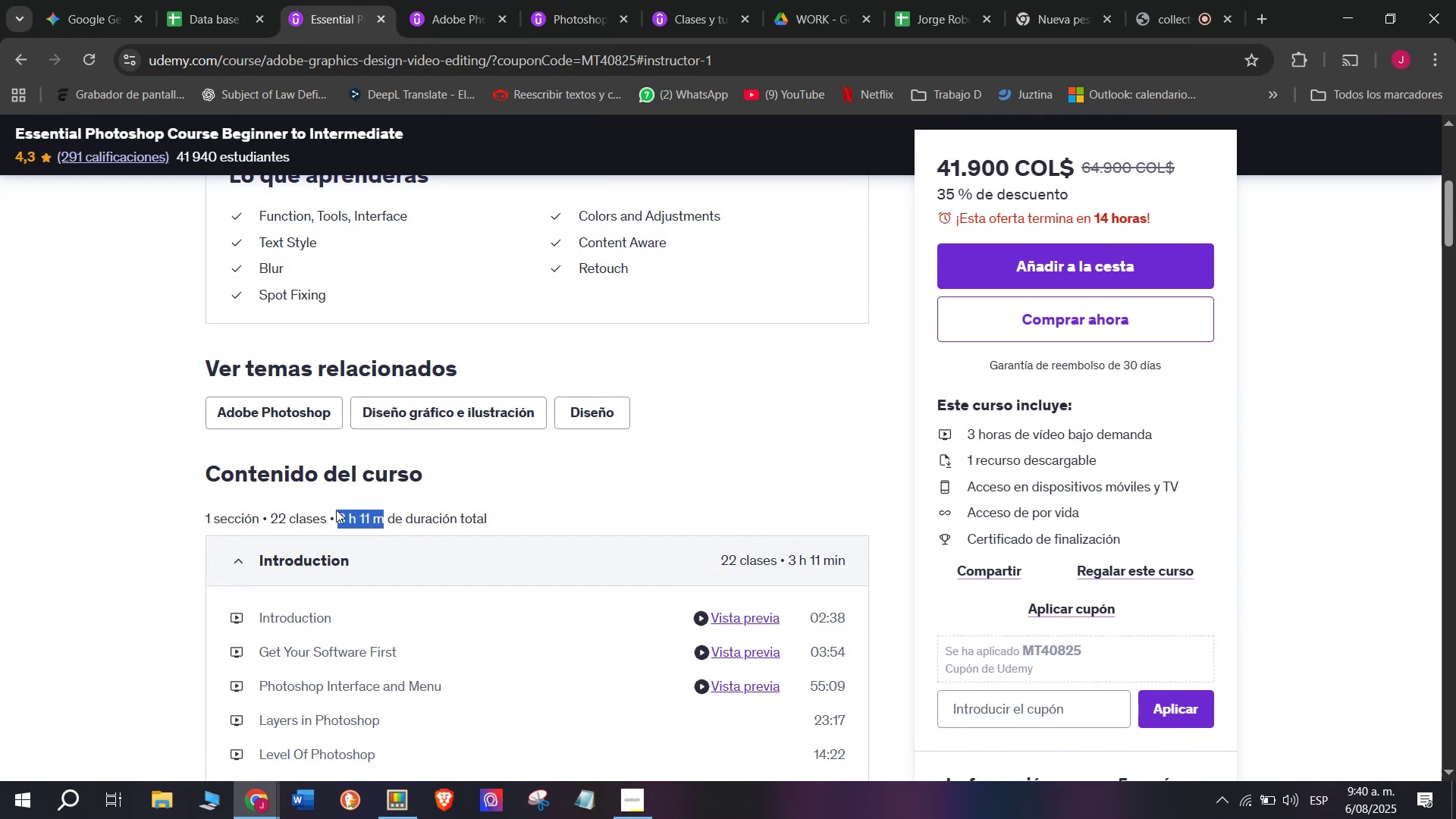 
key(Break)
 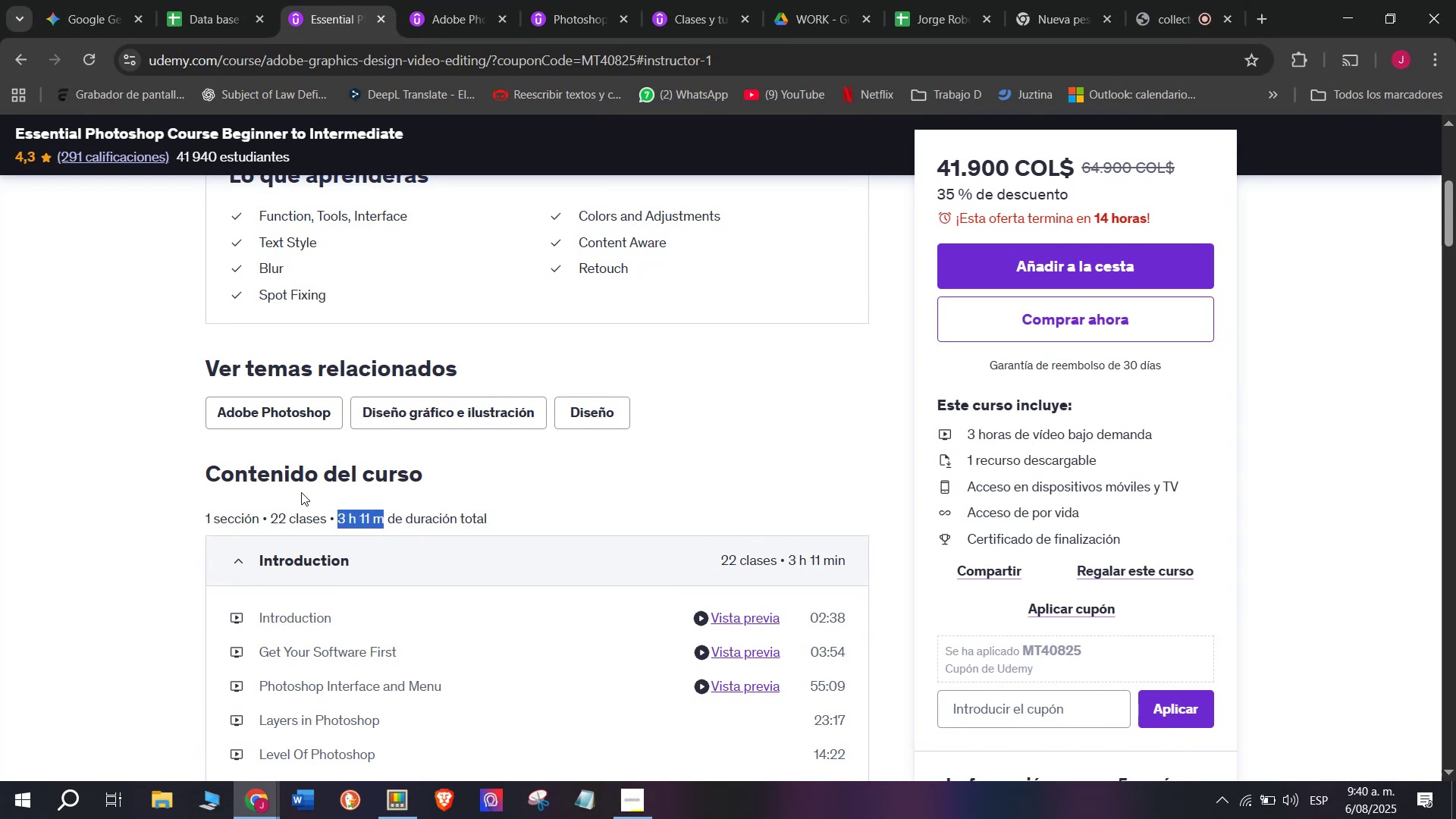 
key(Control+C)
 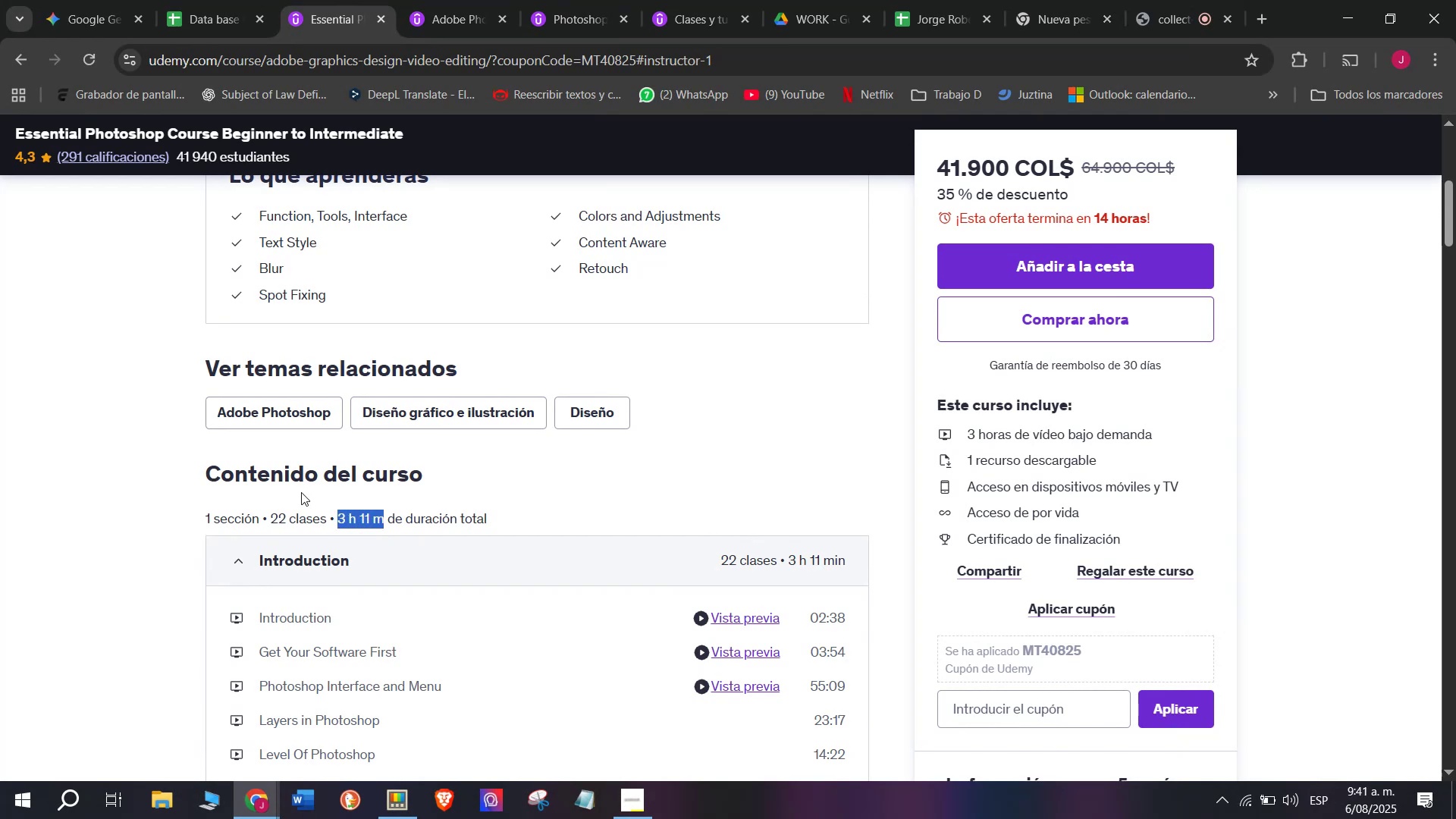 
wait(7.33)
 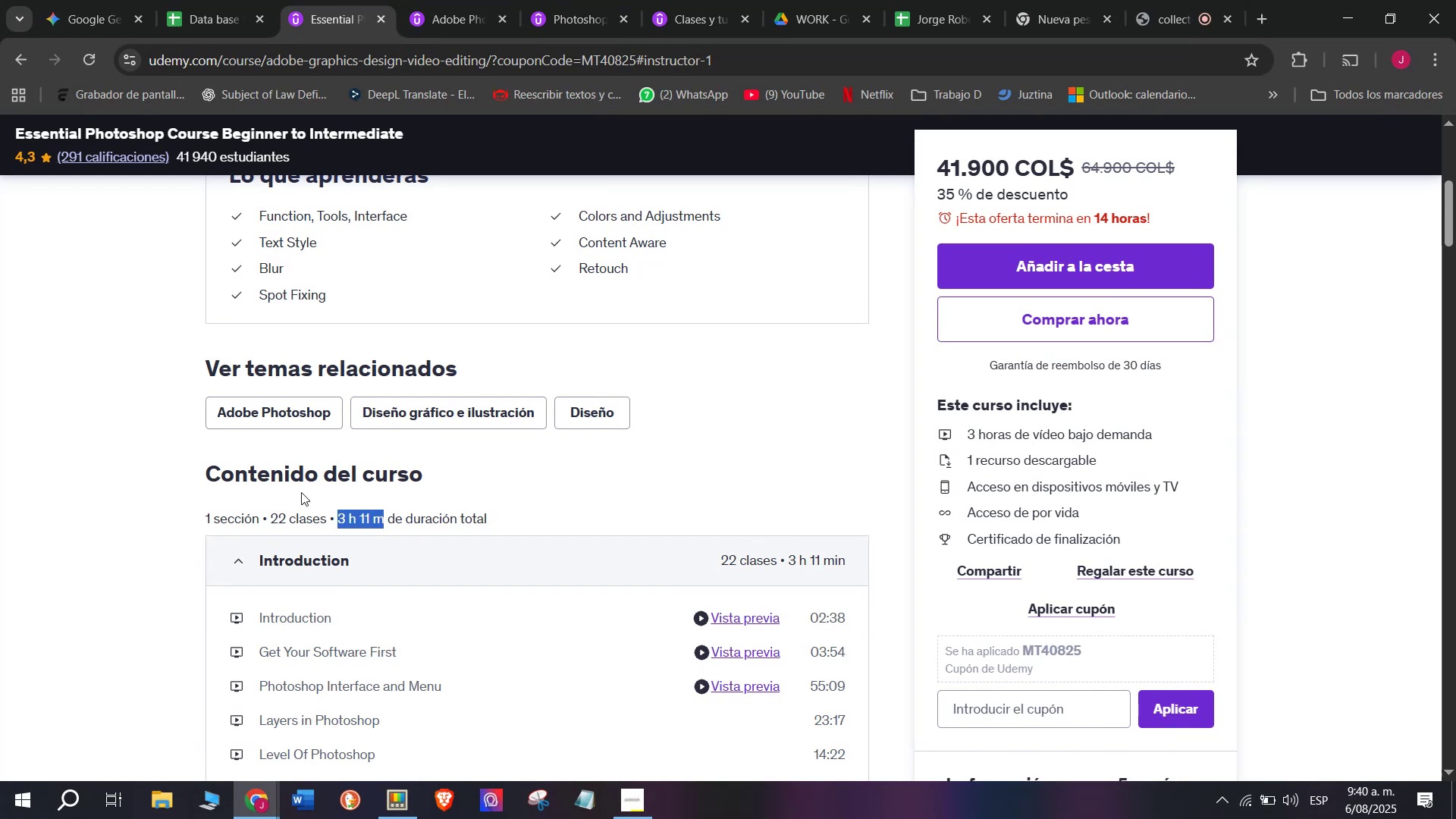 
key(Break)
 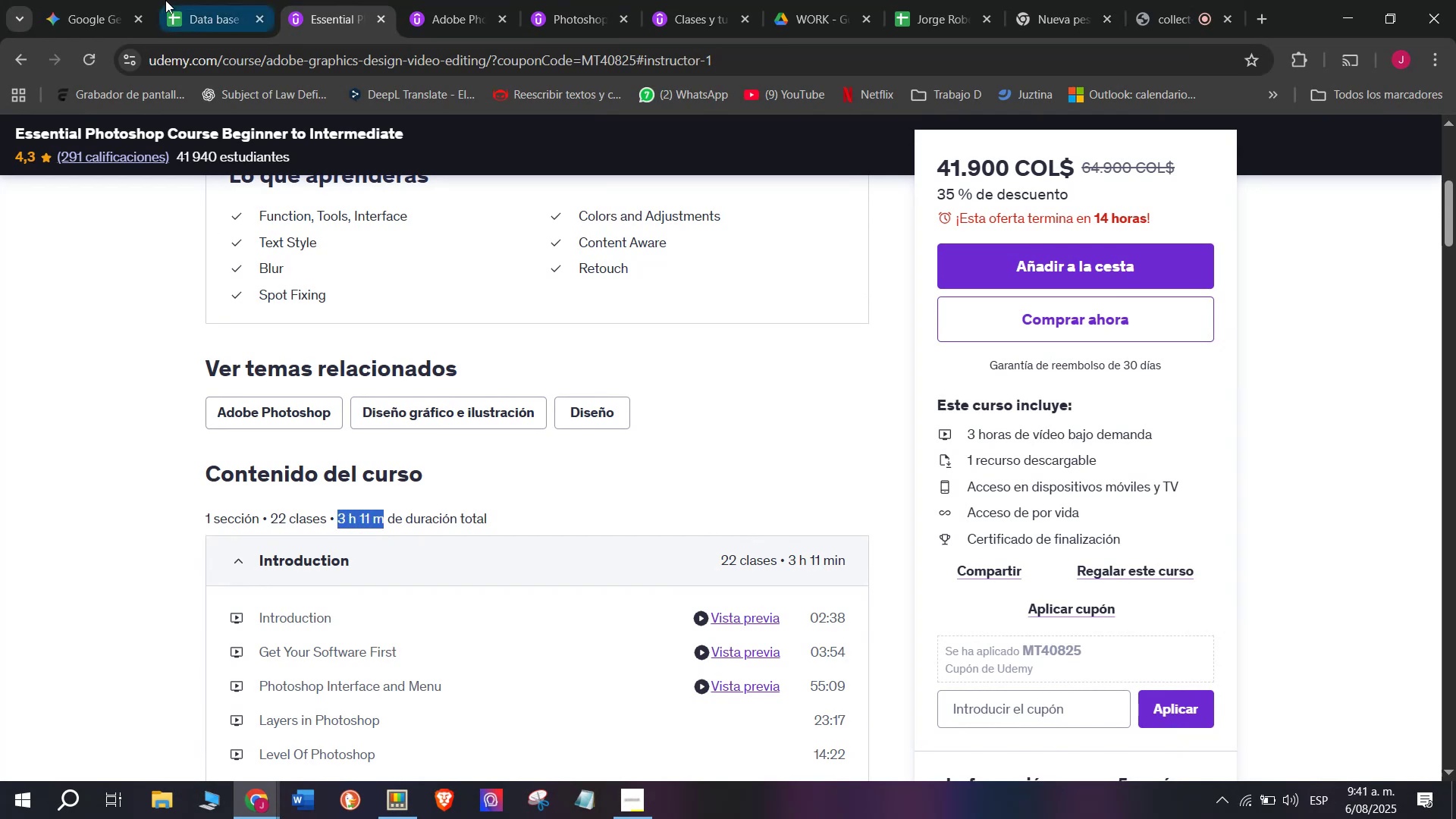 
key(Control+ControlLeft)
 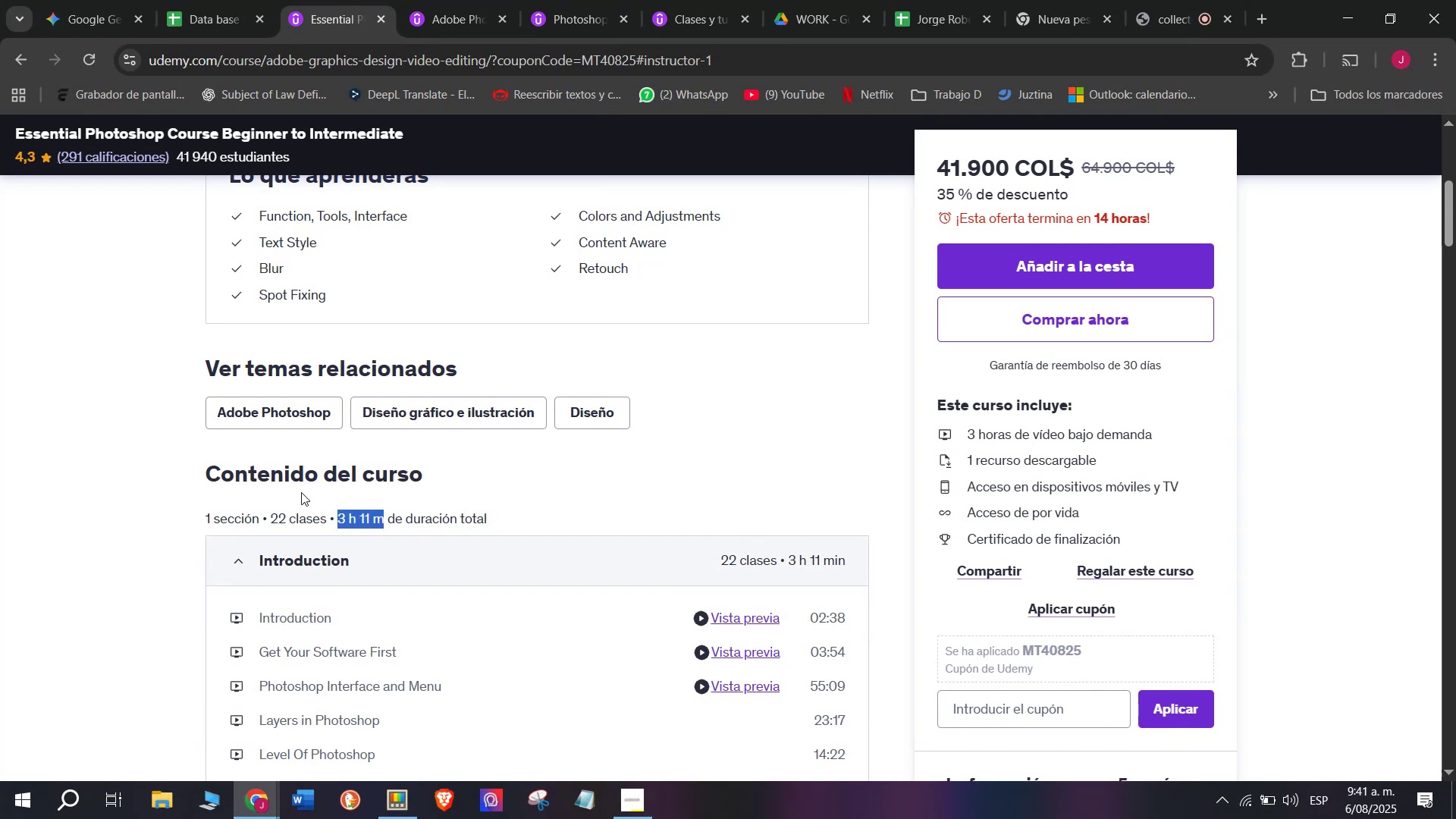 
key(Control+C)
 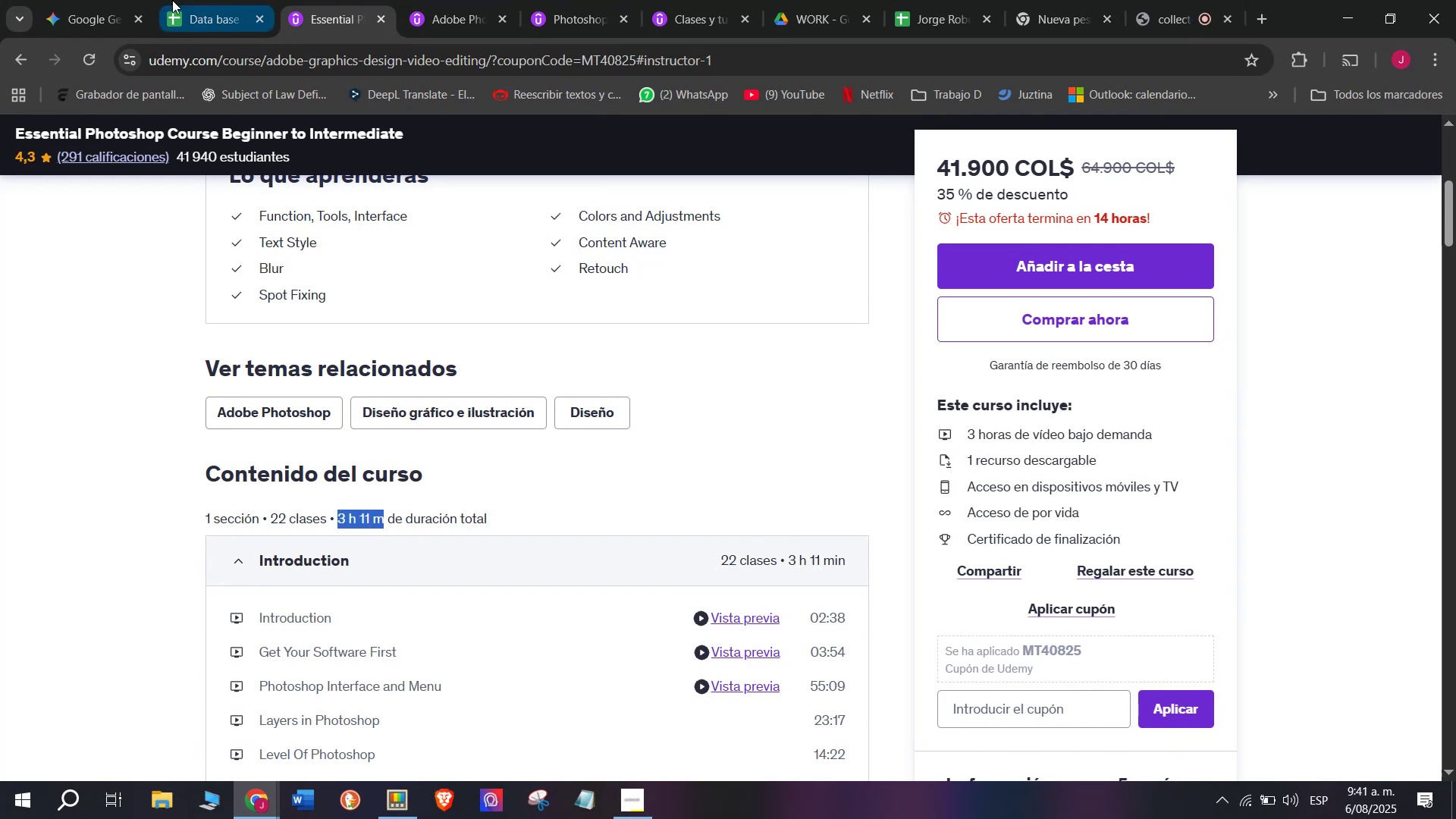 
left_click([183, 0])
 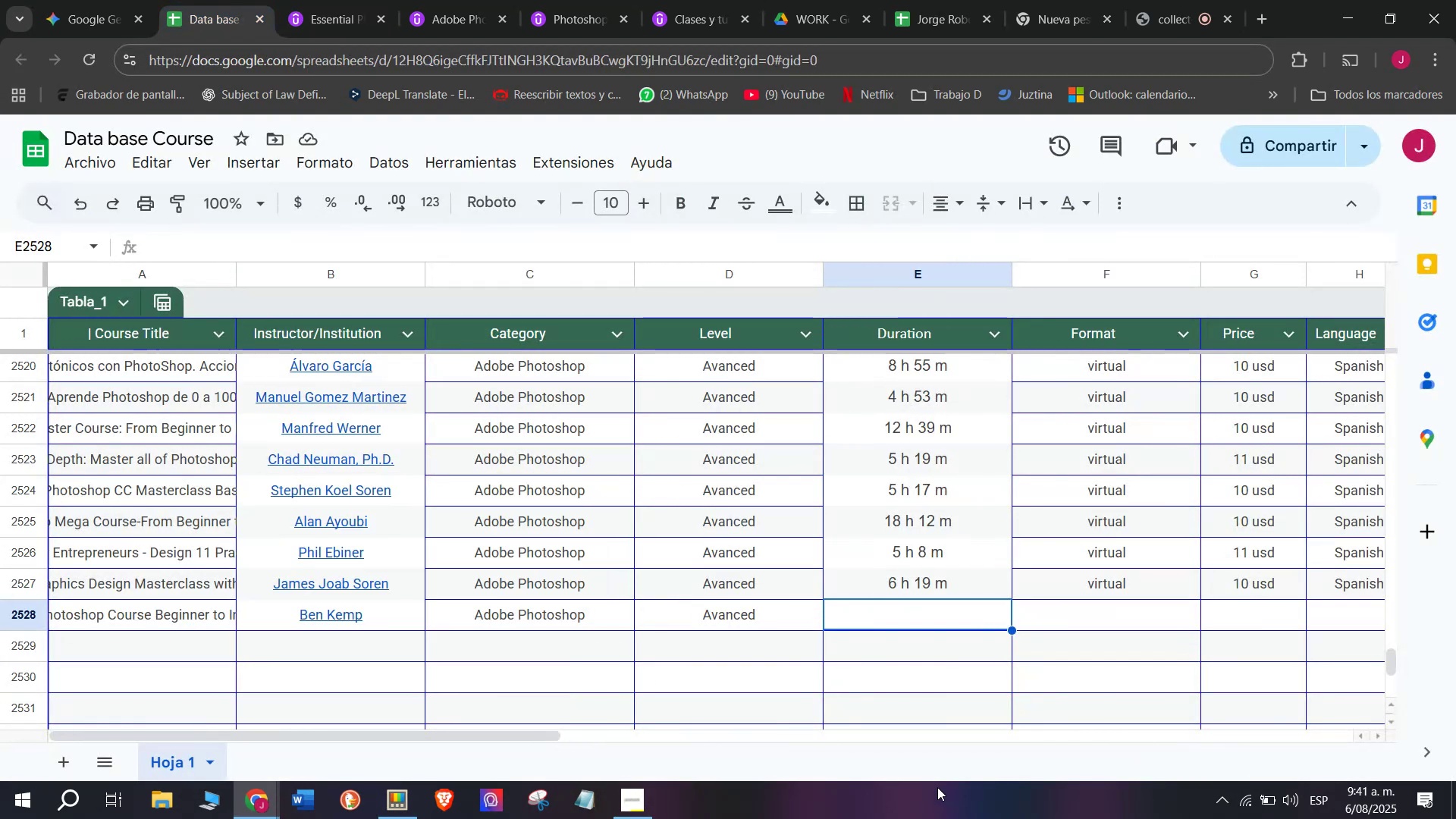 
wait(13.67)
 